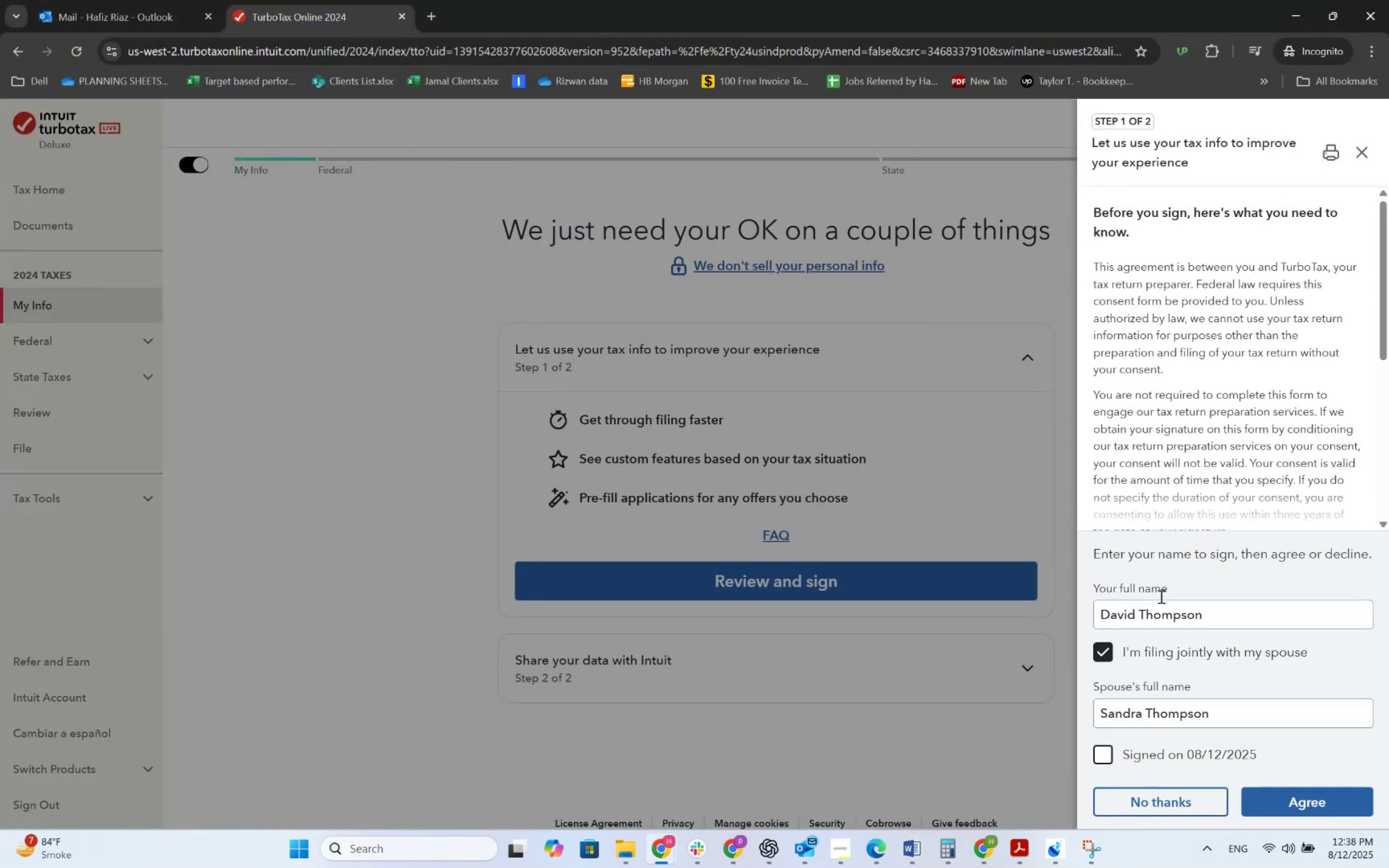 
left_click([1134, 751])
 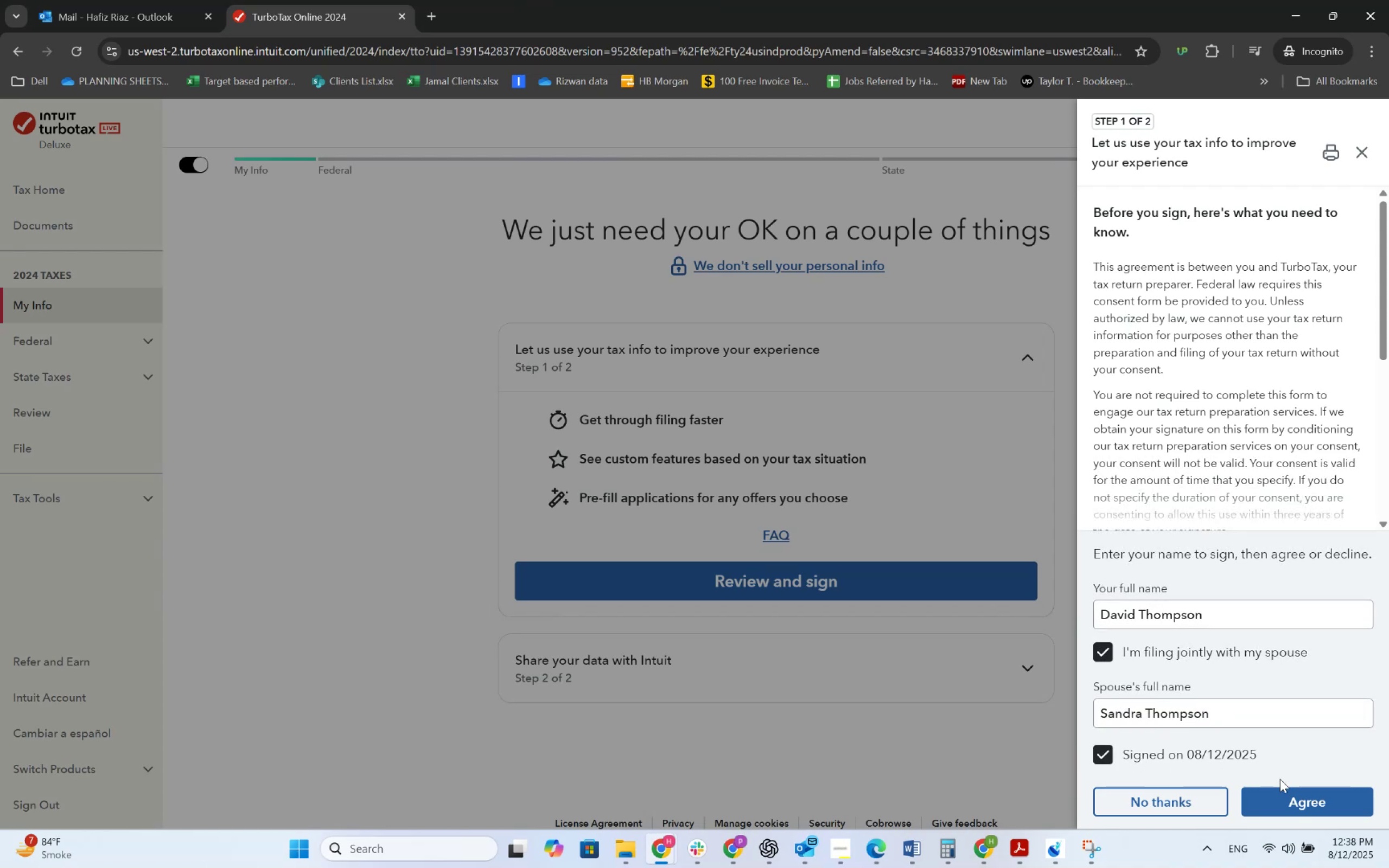 
left_click([1283, 787])
 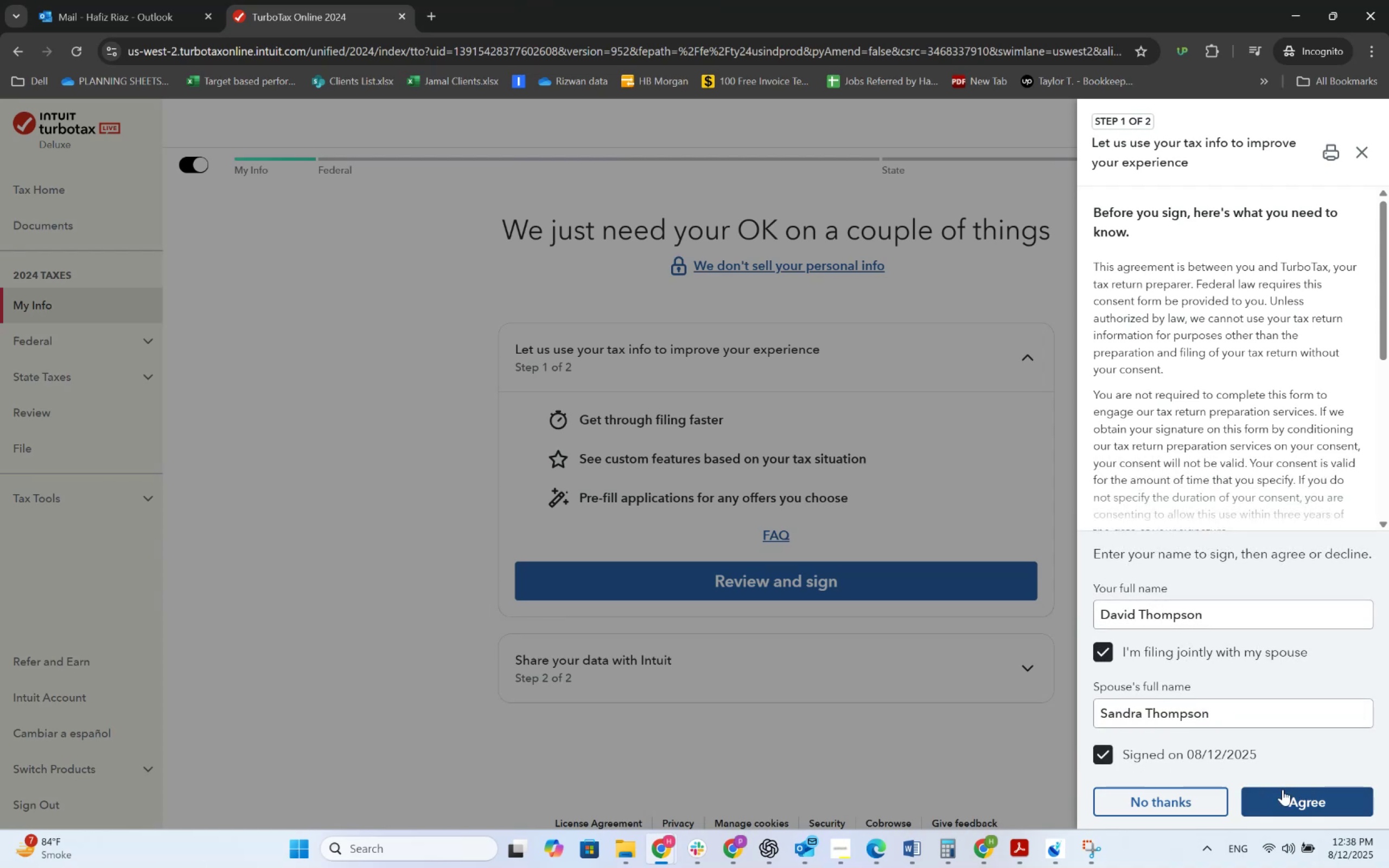 
left_click([1283, 790])
 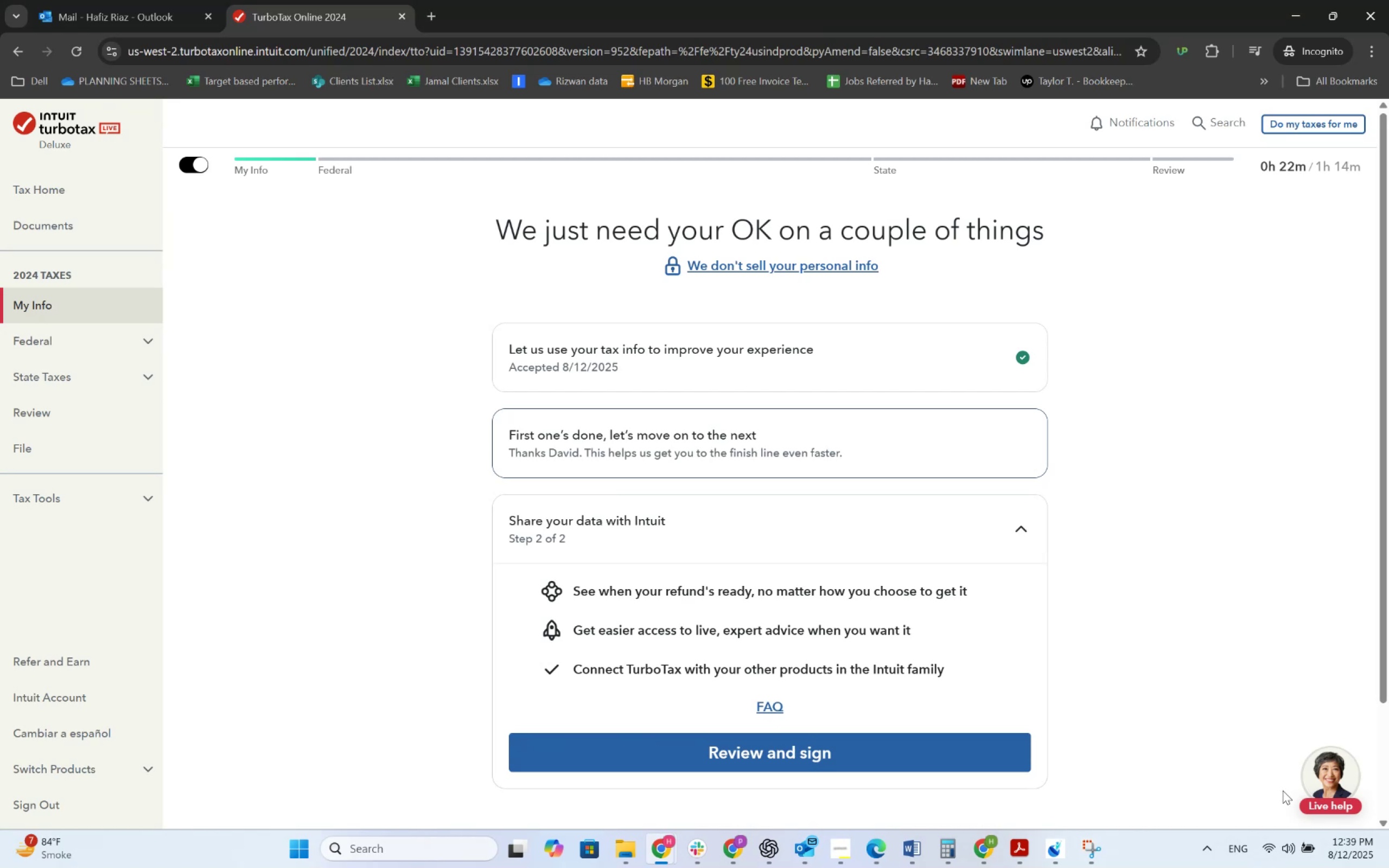 
wait(24.0)
 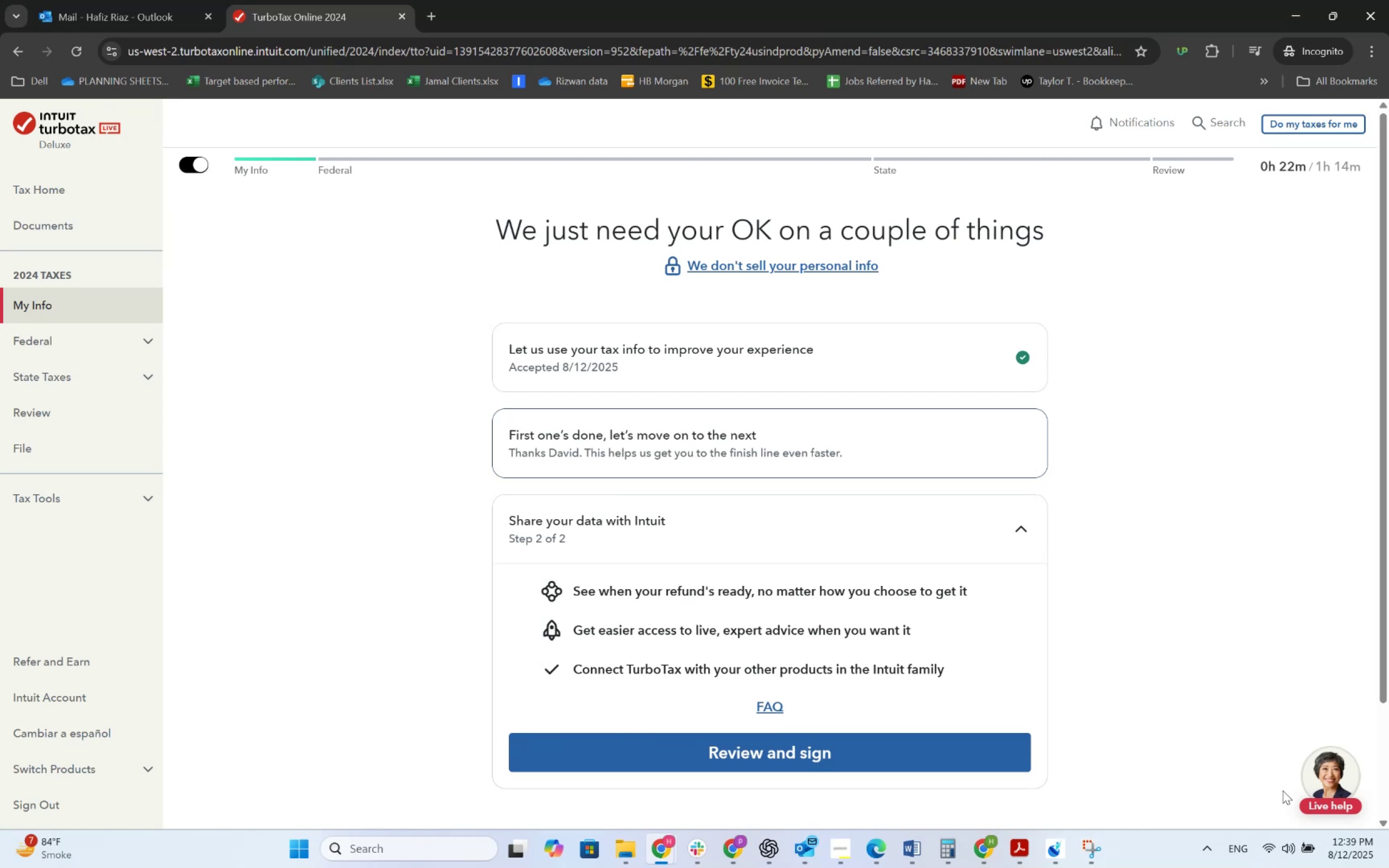 
left_click([761, 741])
 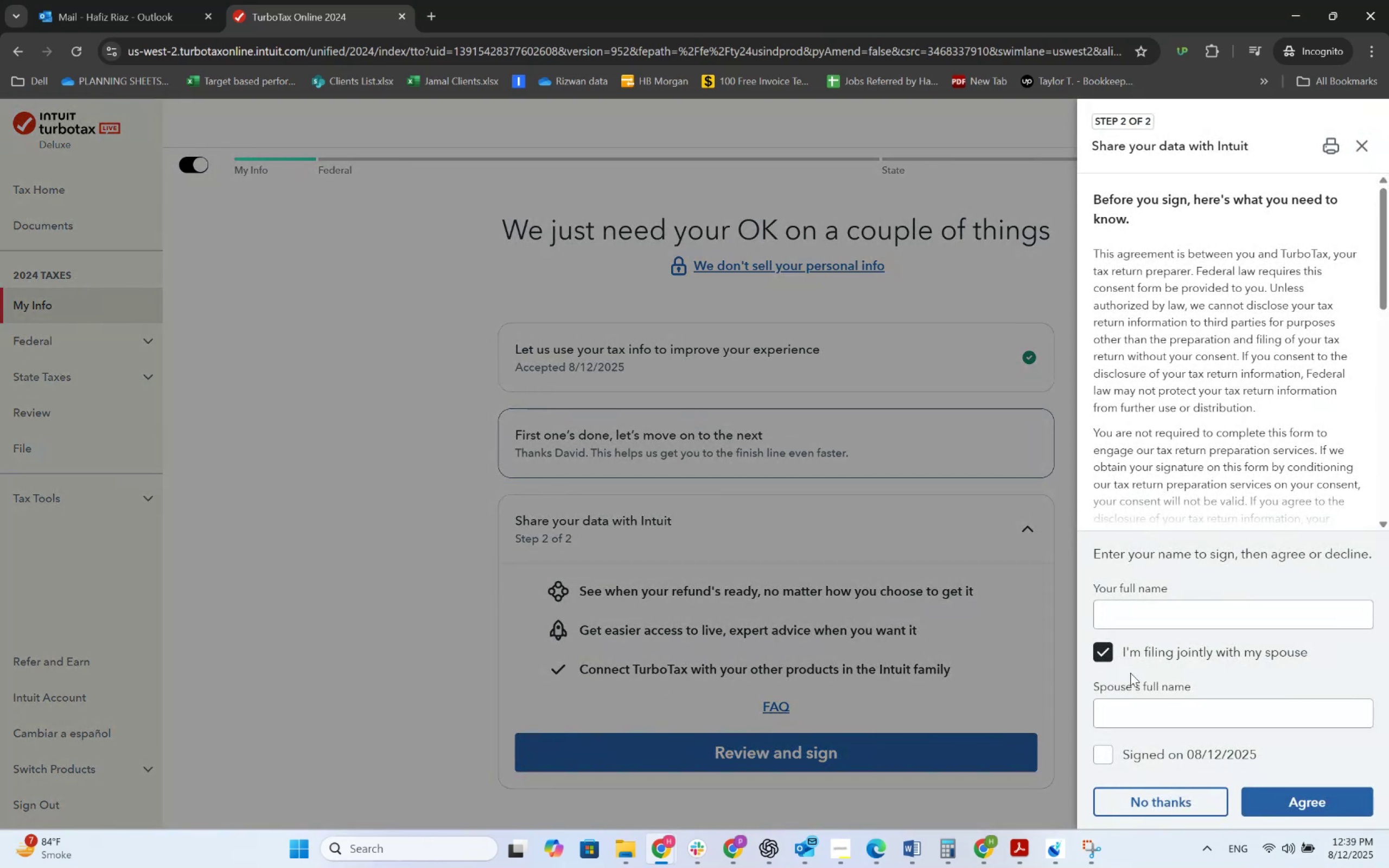 
left_click([1165, 614])
 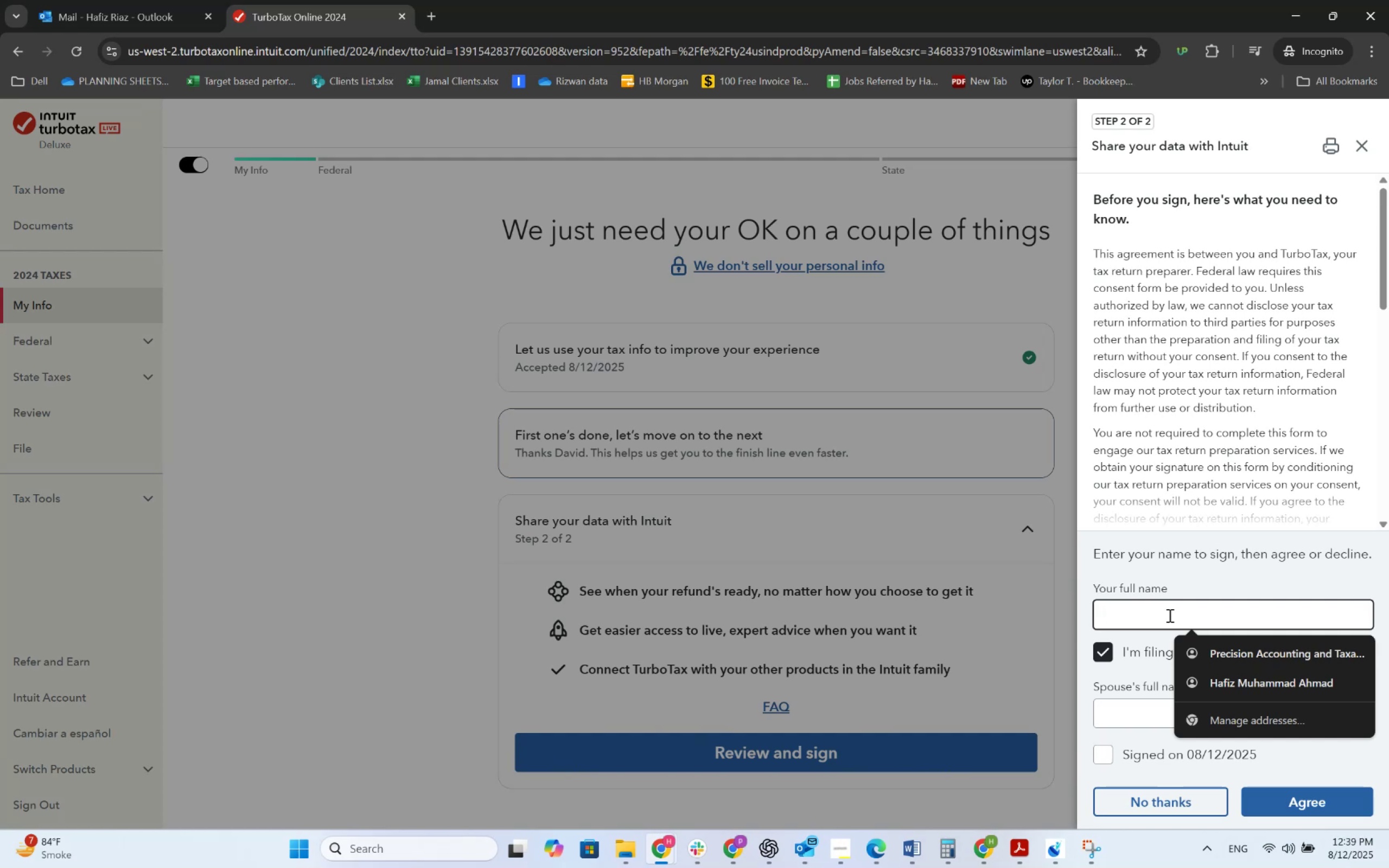 
key(Alt+AltLeft)
 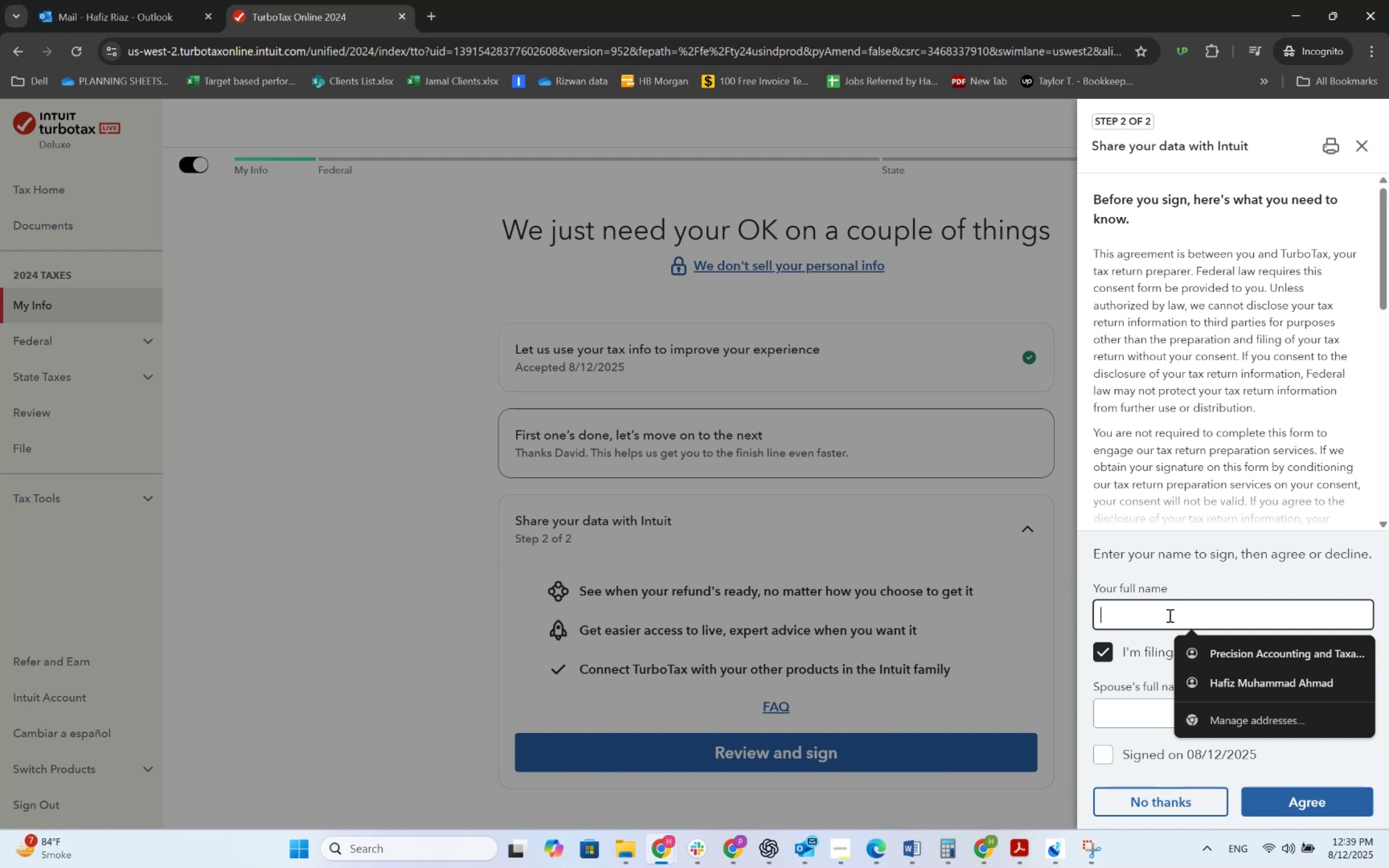 
key(Alt+Tab)
 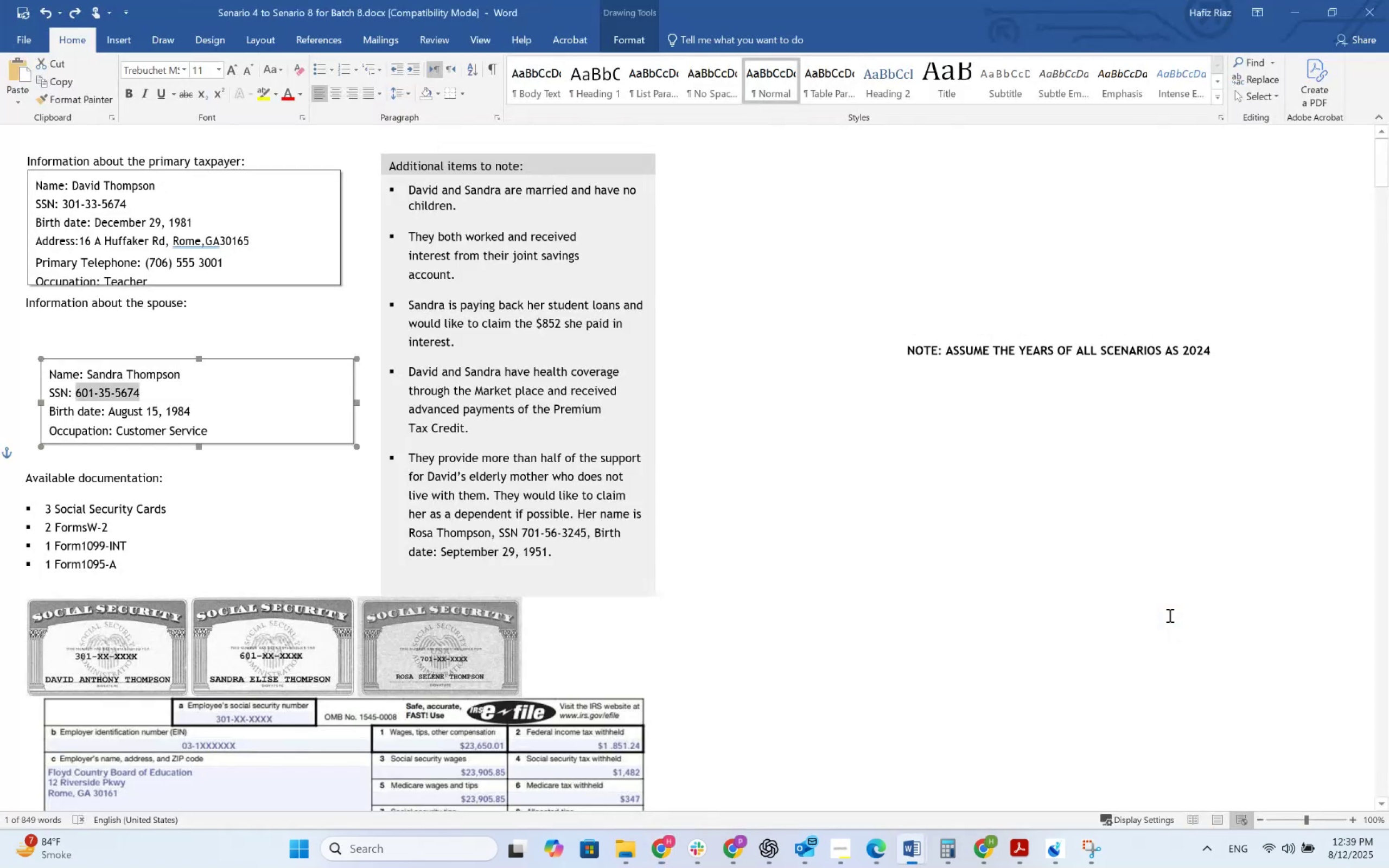 
key(Alt+AltLeft)
 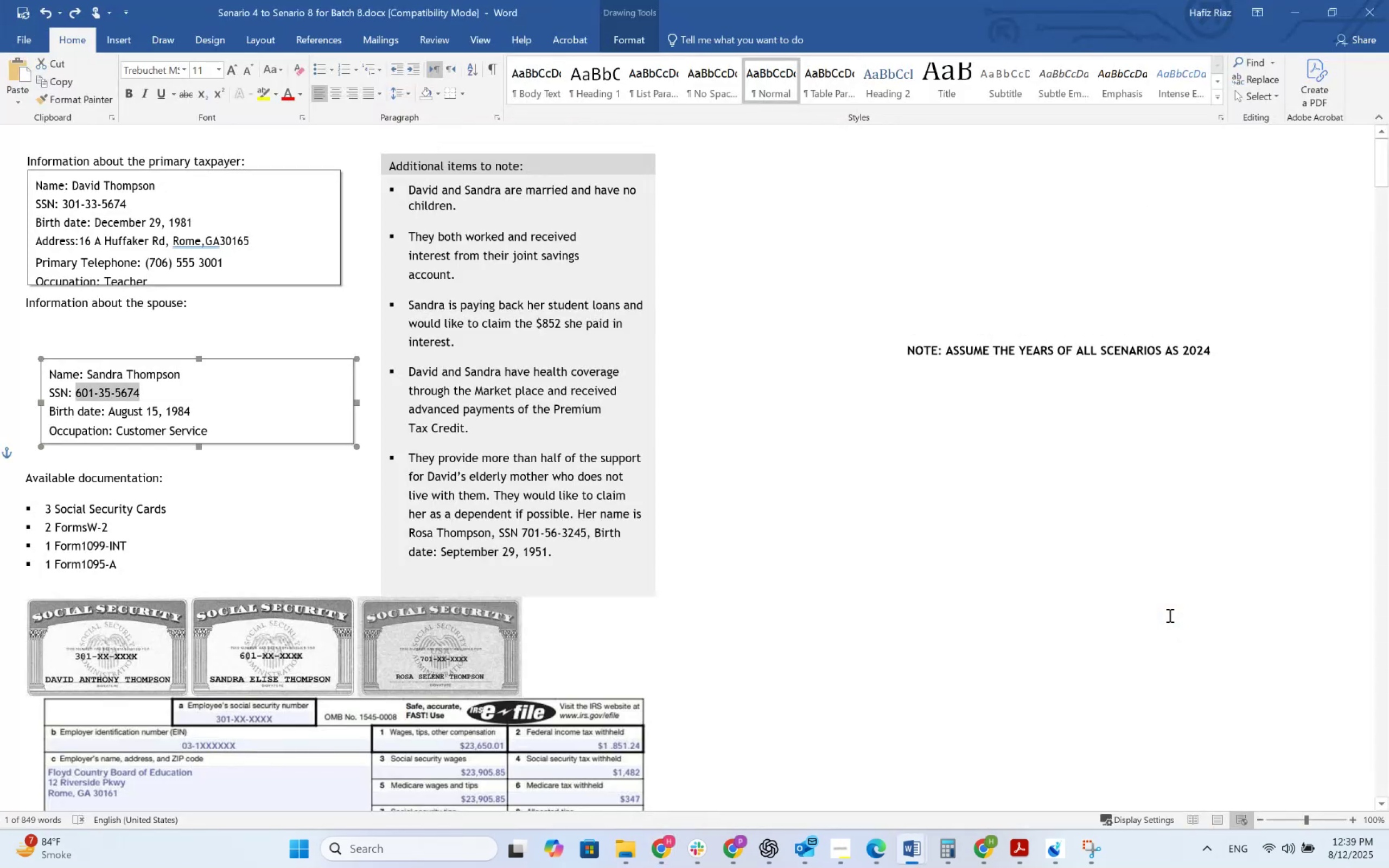 
key(Alt+Tab)
 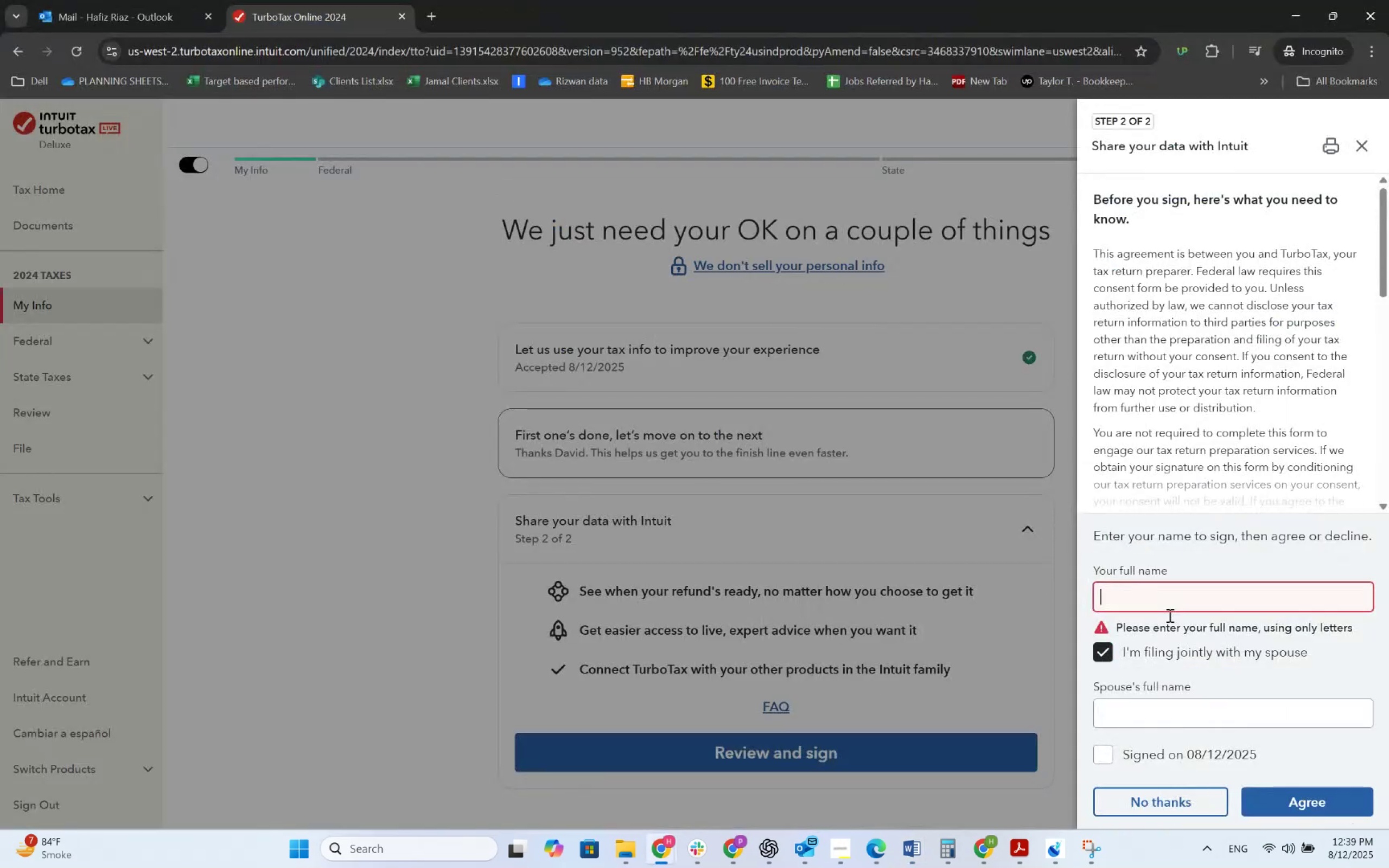 
key(Alt+AltLeft)
 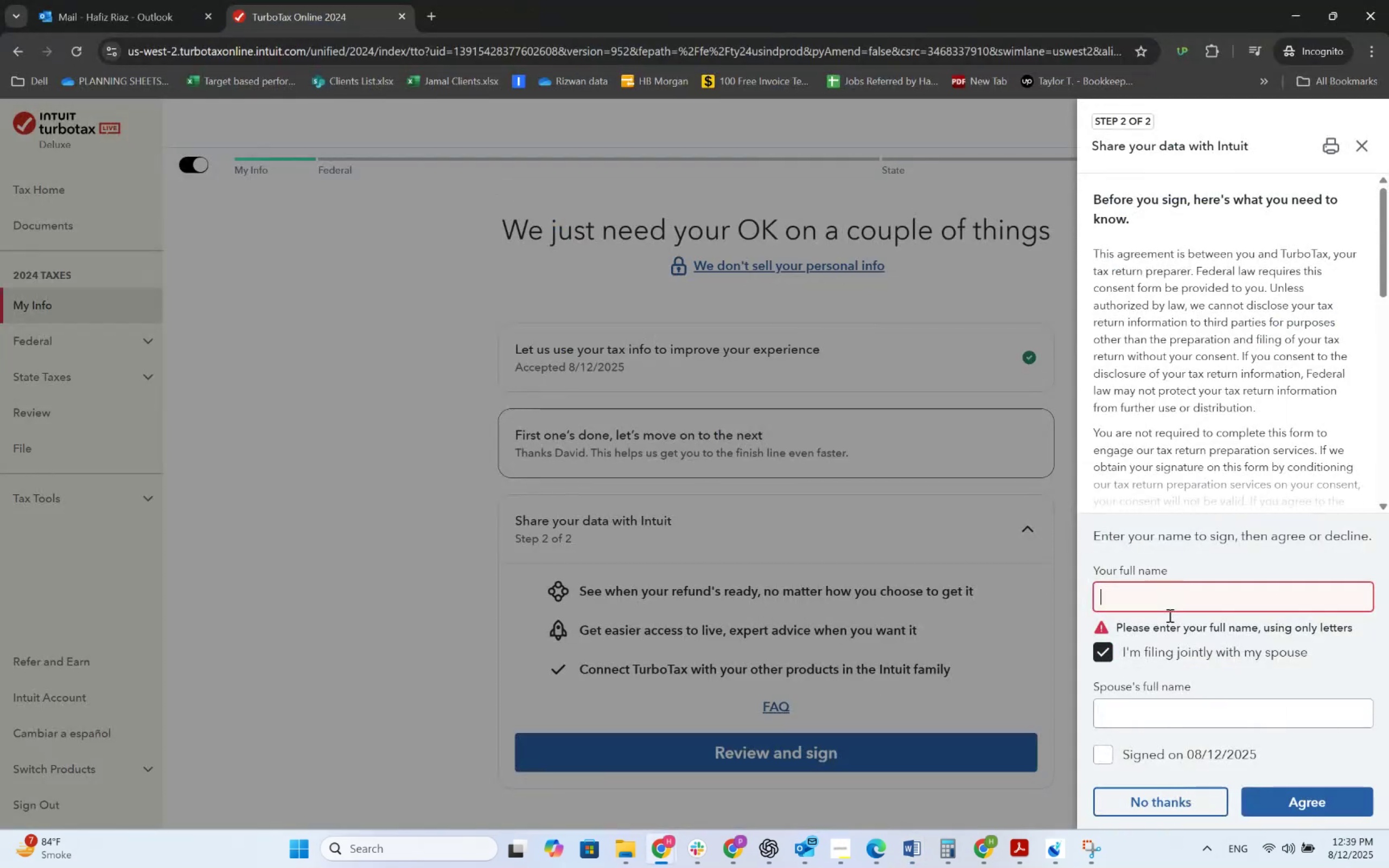 
key(Alt+Tab)
 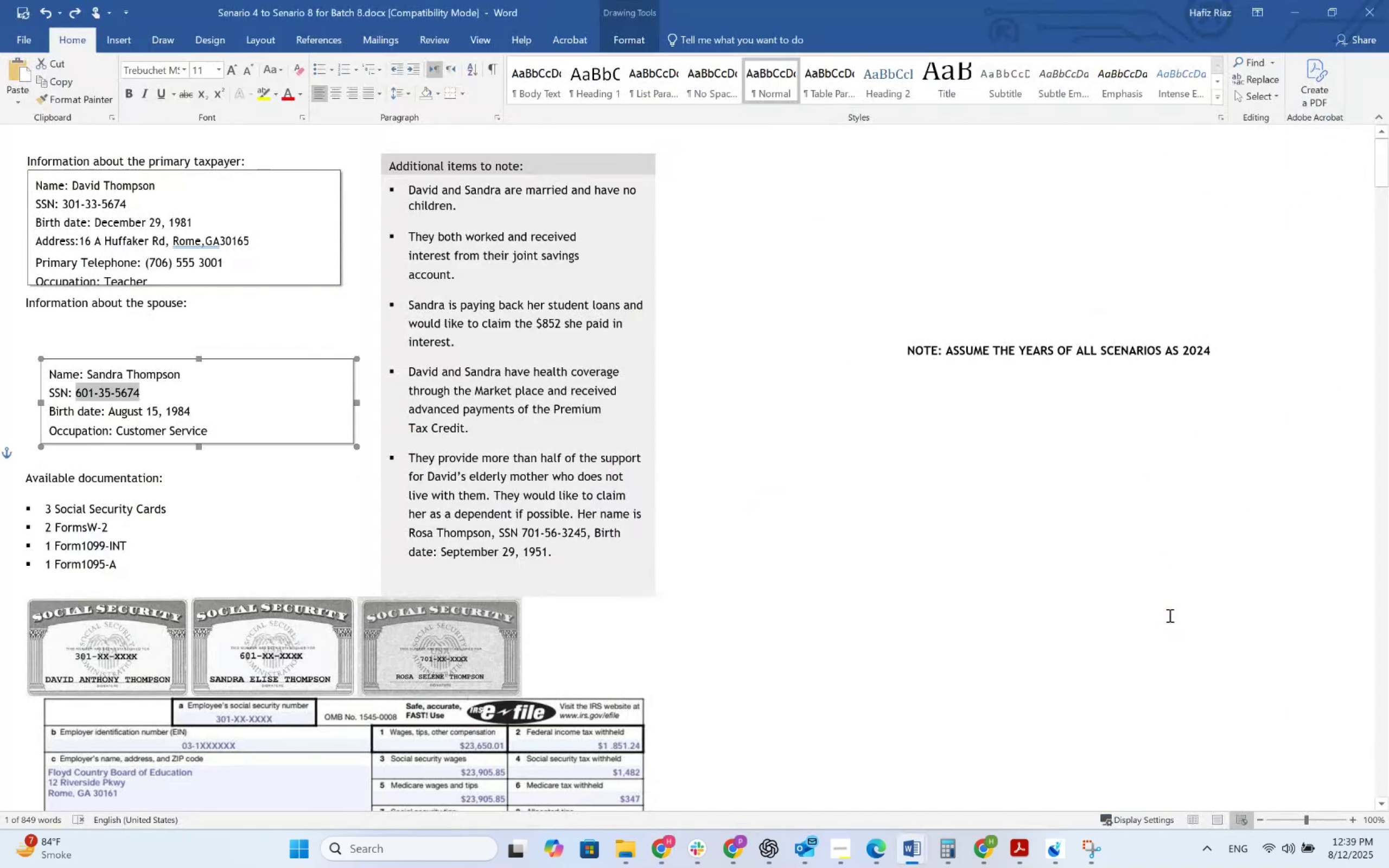 
key(Alt+AltLeft)
 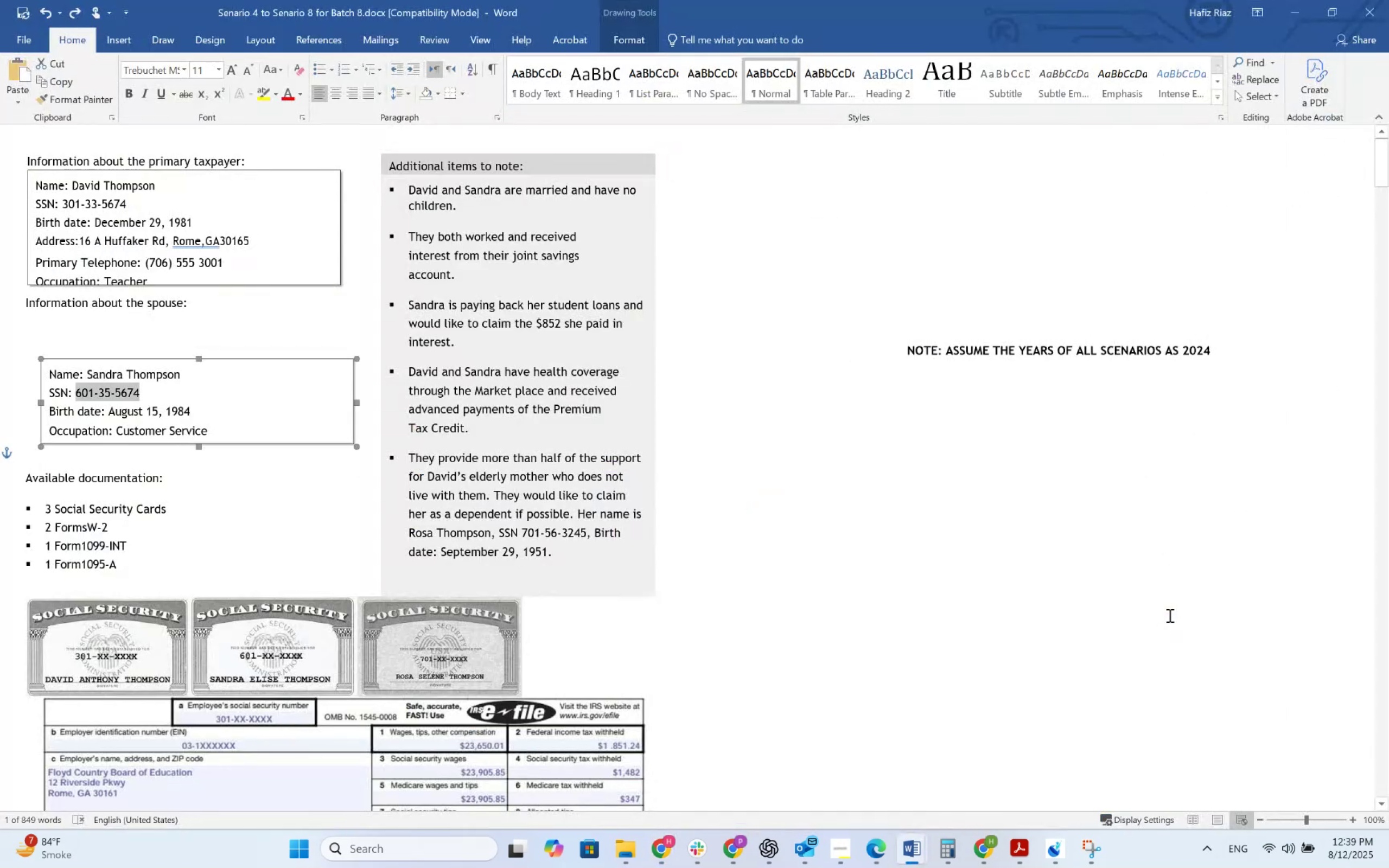 
key(Tab)
type(Davd)
key(Backspace)
type(id thom)
key(Backspace)
key(Backspace)
key(Backspace)
key(Backspace)
type(Thi)
key(Backspace)
type(ompson)
key(Tab)
key(Tab)
type(Sandra Thimp)
key(Backspace)
key(Backspace)
key(Backspace)
type(ompson)
 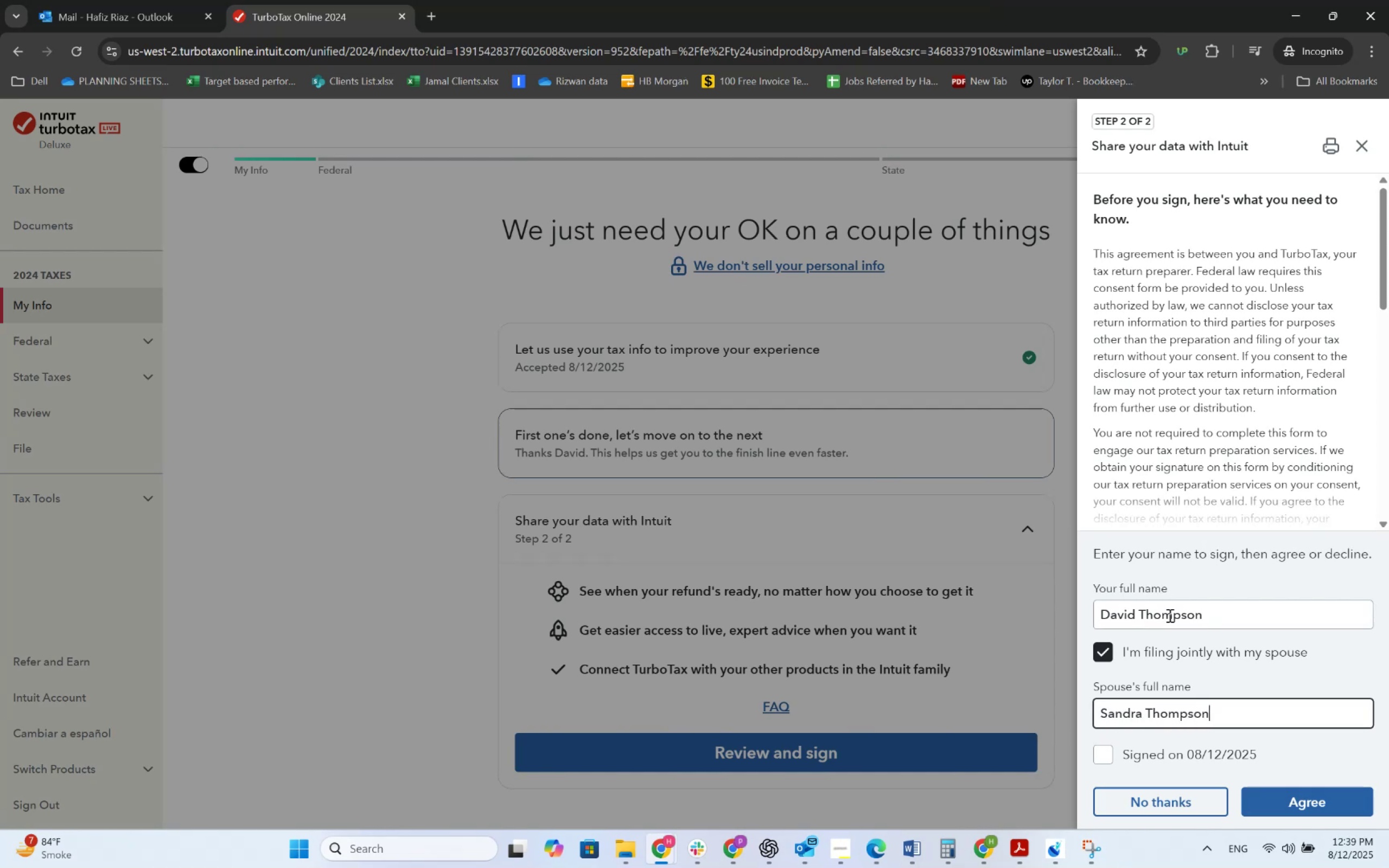 
double_click([1304, 799])
 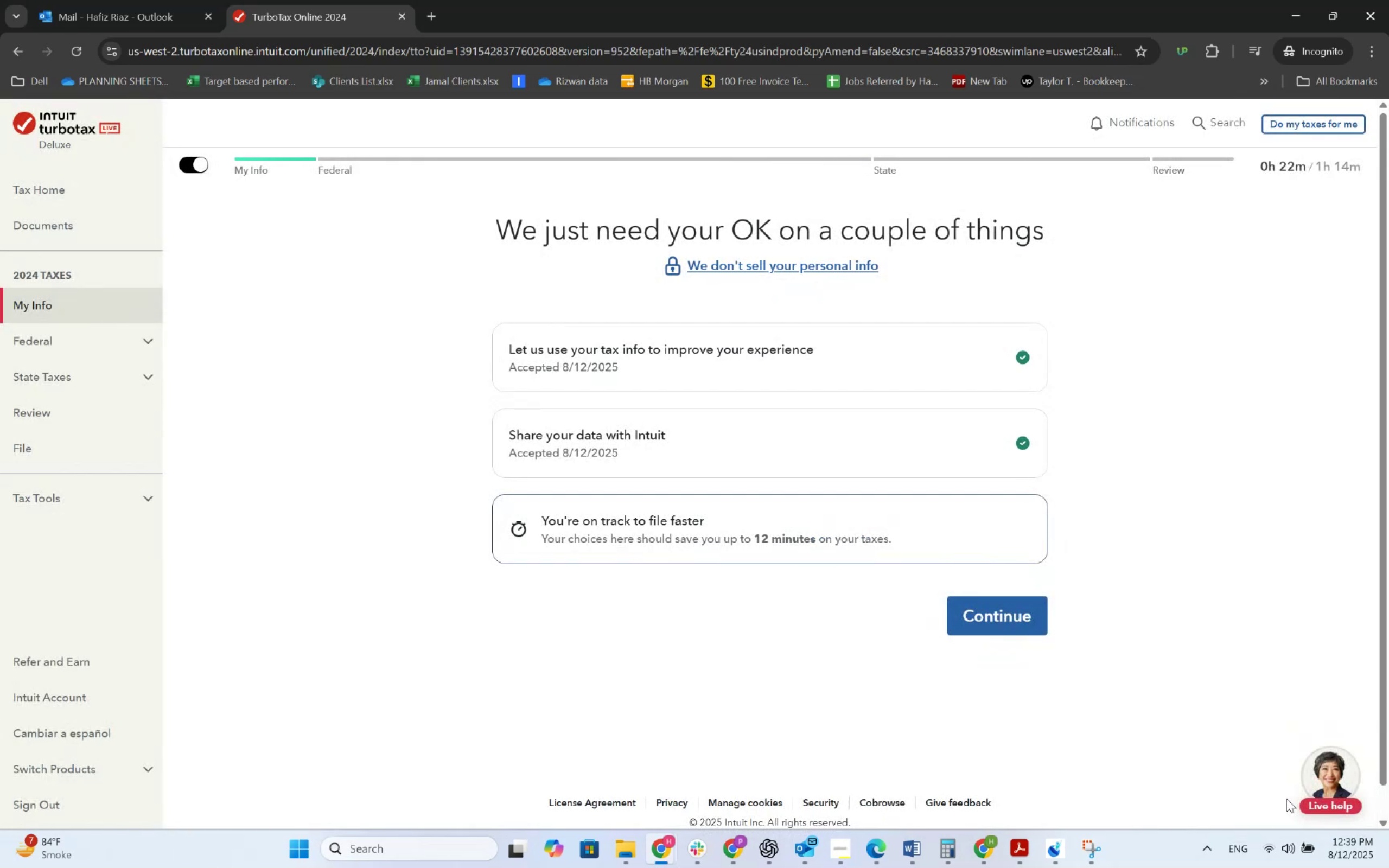 
wait(13.78)
 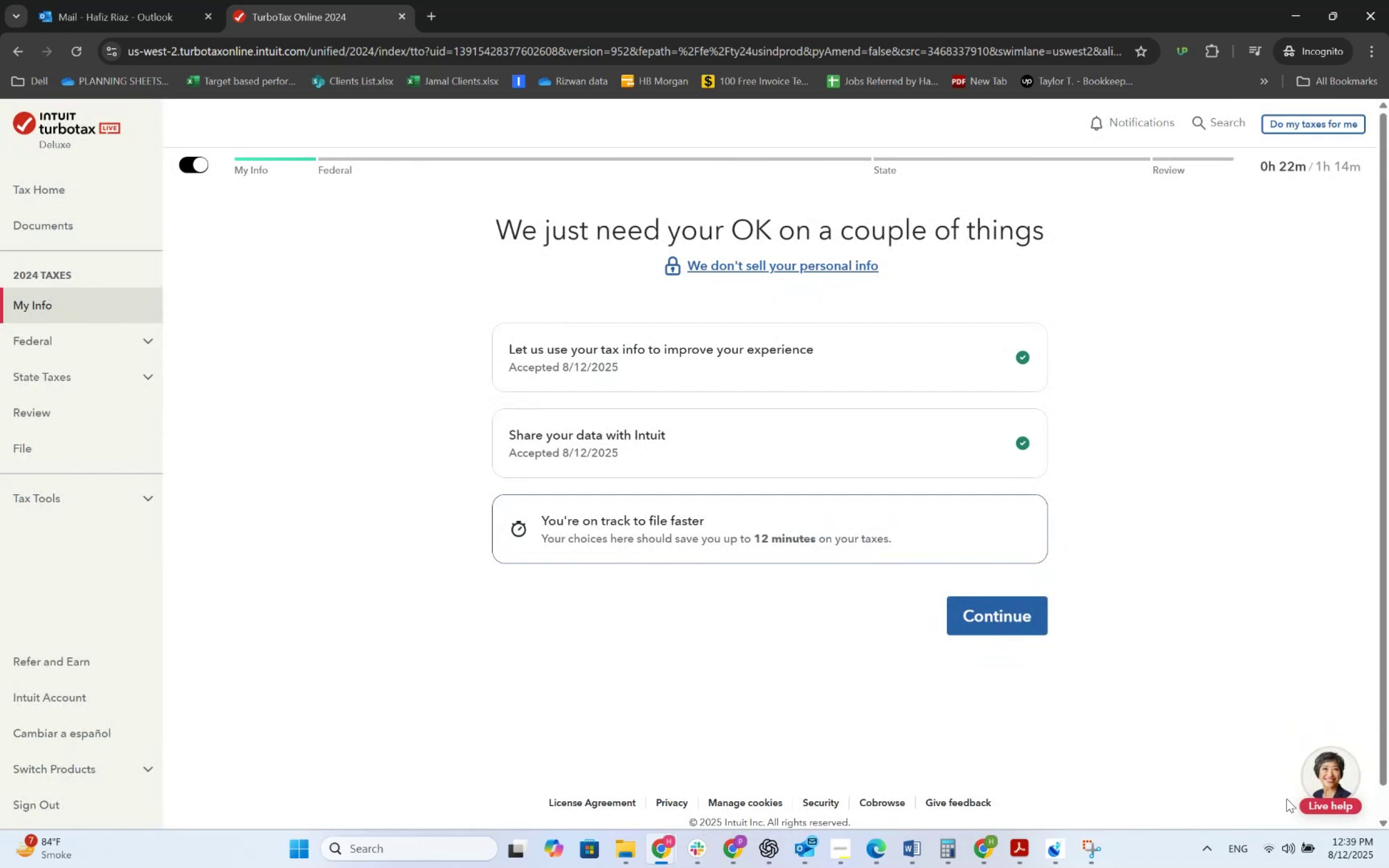 
left_click([1014, 631])
 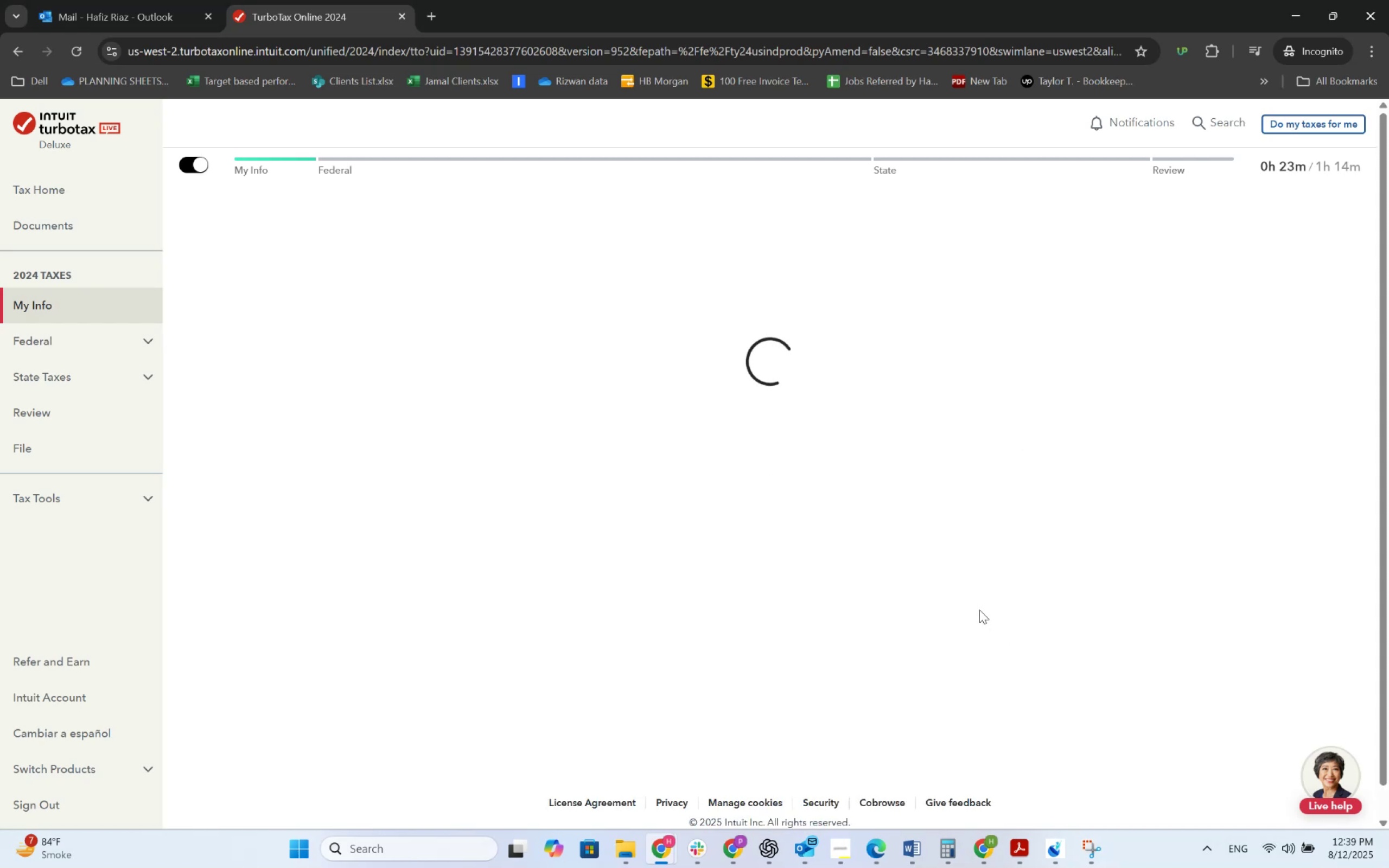 
wait(10.24)
 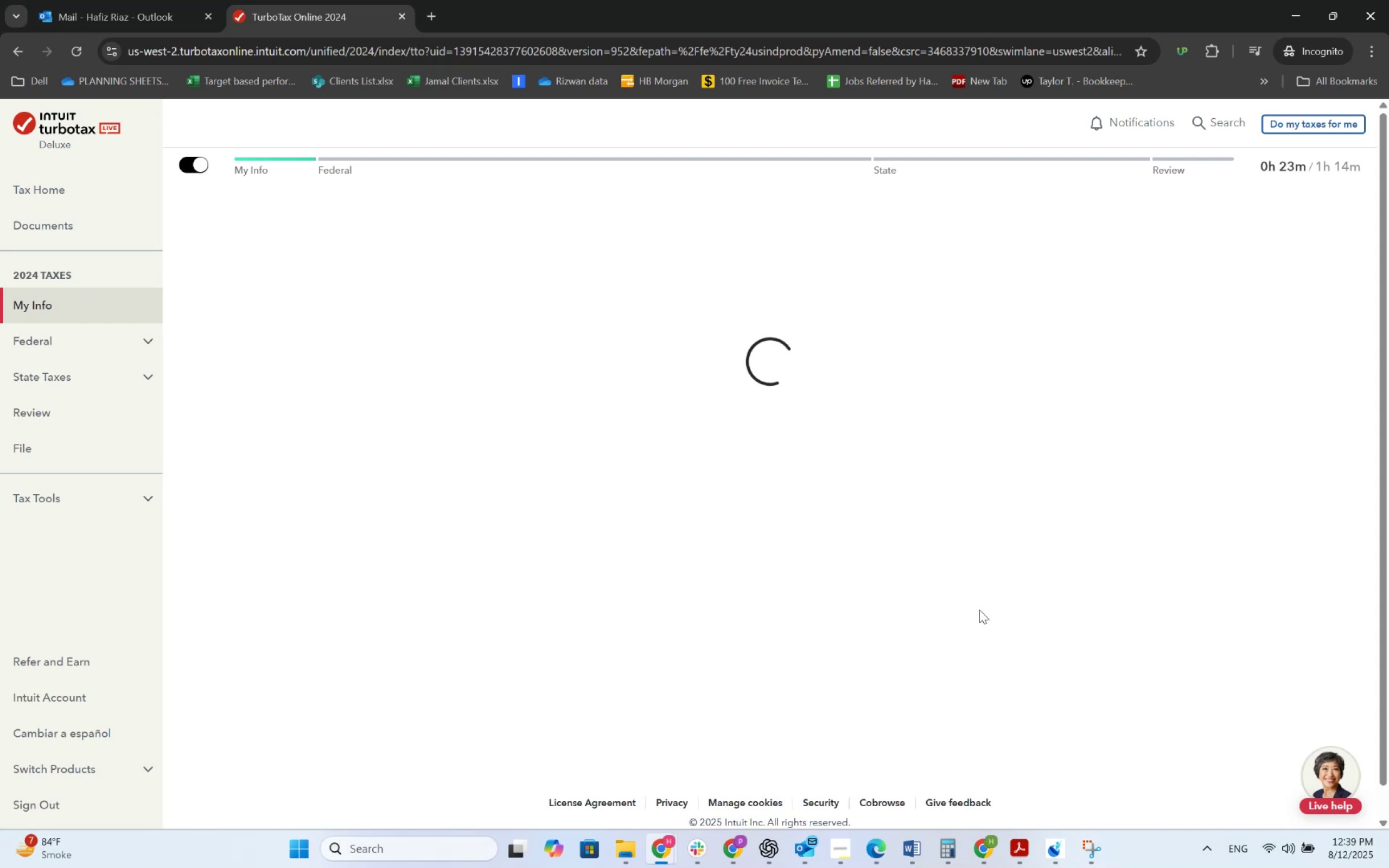 
scroll: coordinate [858, 574], scroll_direction: down, amount: 6.0
 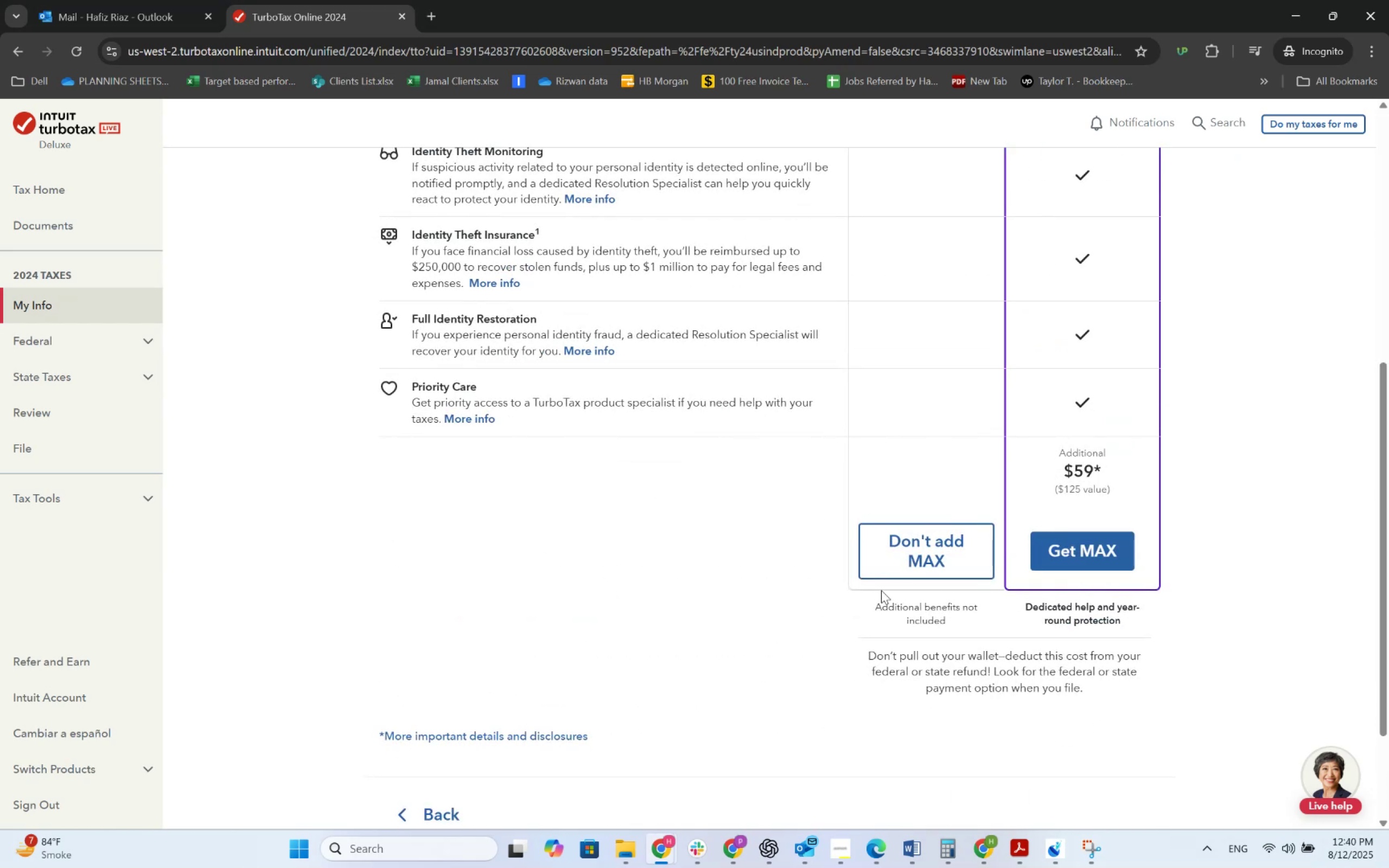 
left_click([902, 560])
 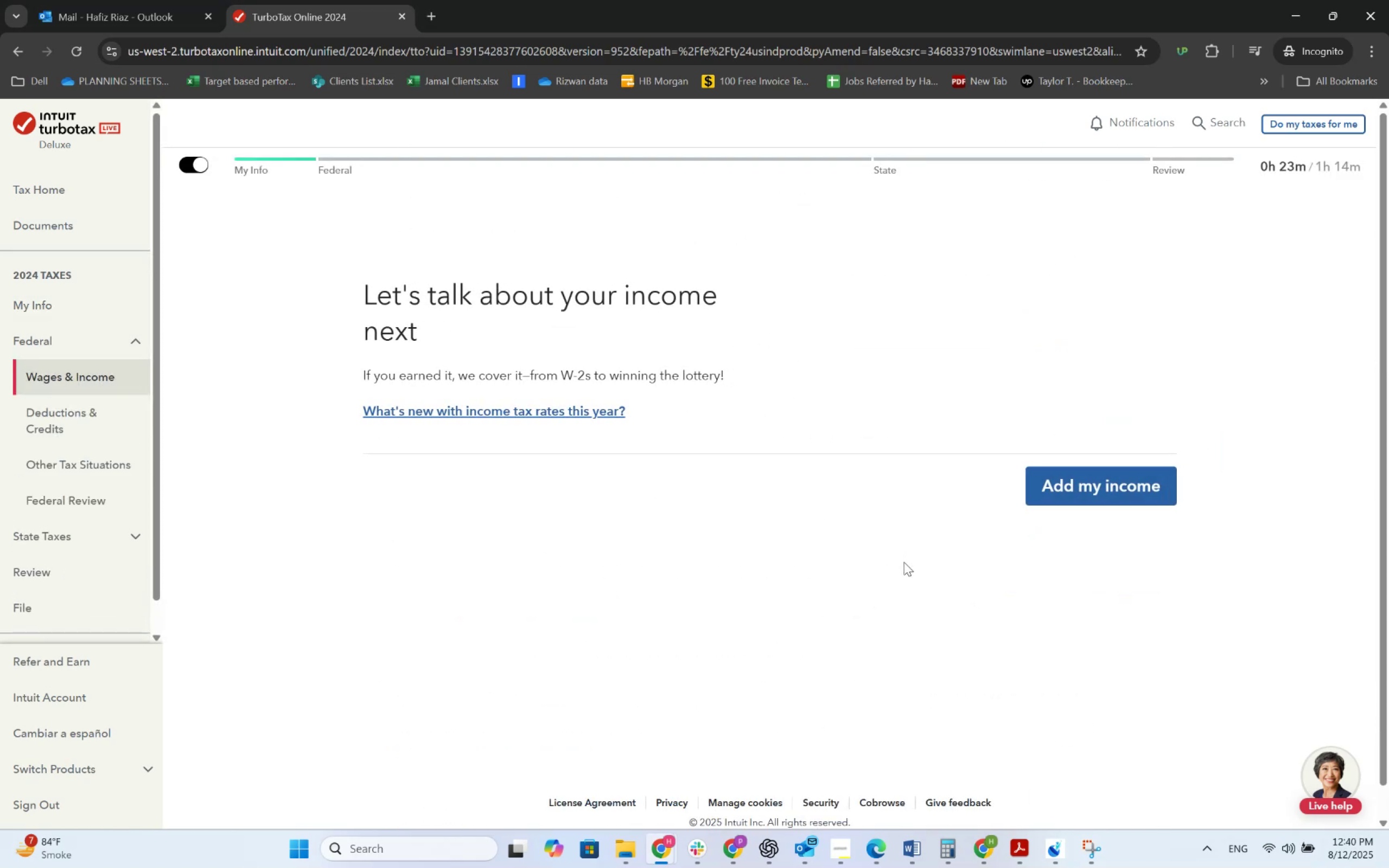 
left_click([1069, 486])
 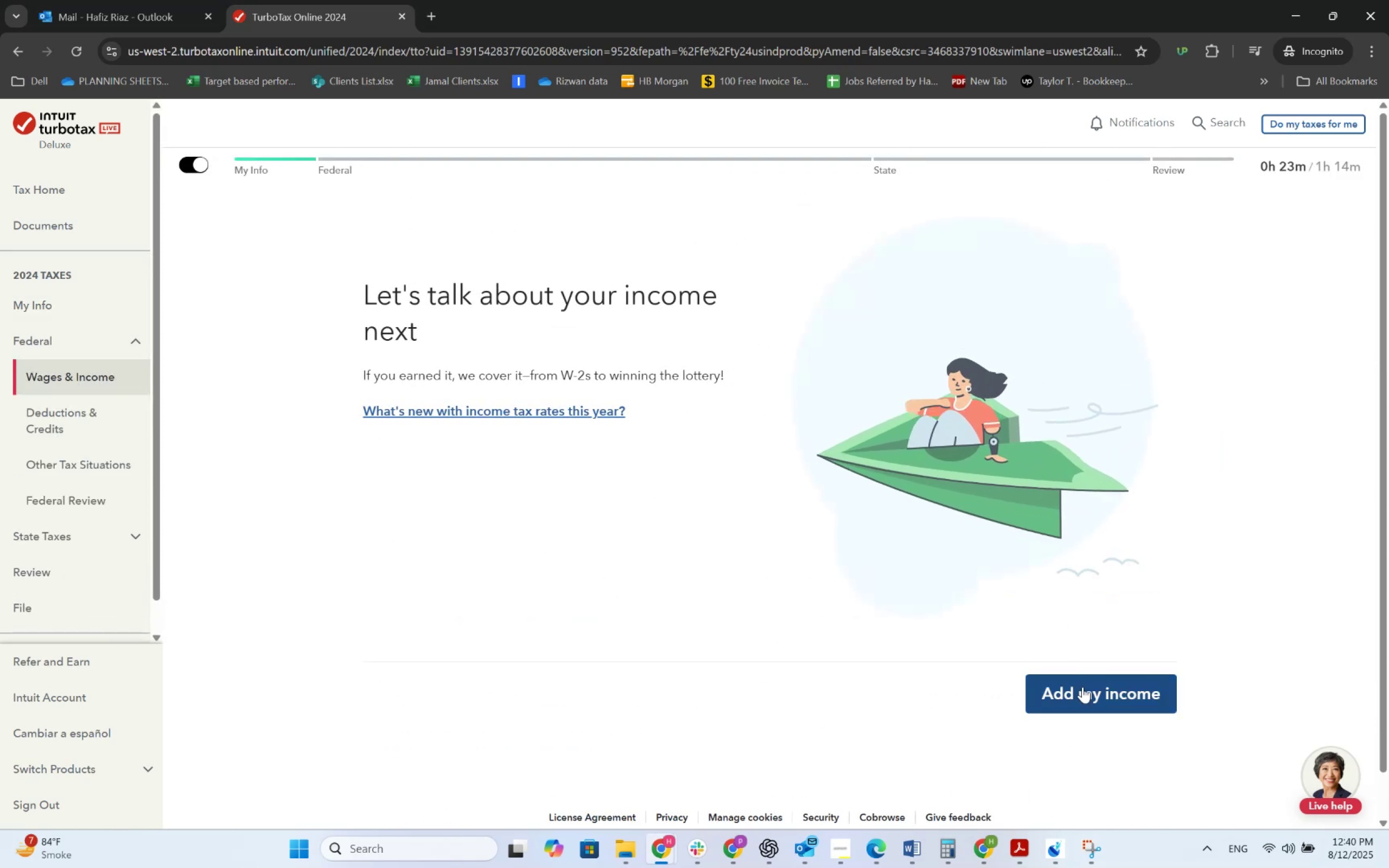 
left_click([1084, 682])
 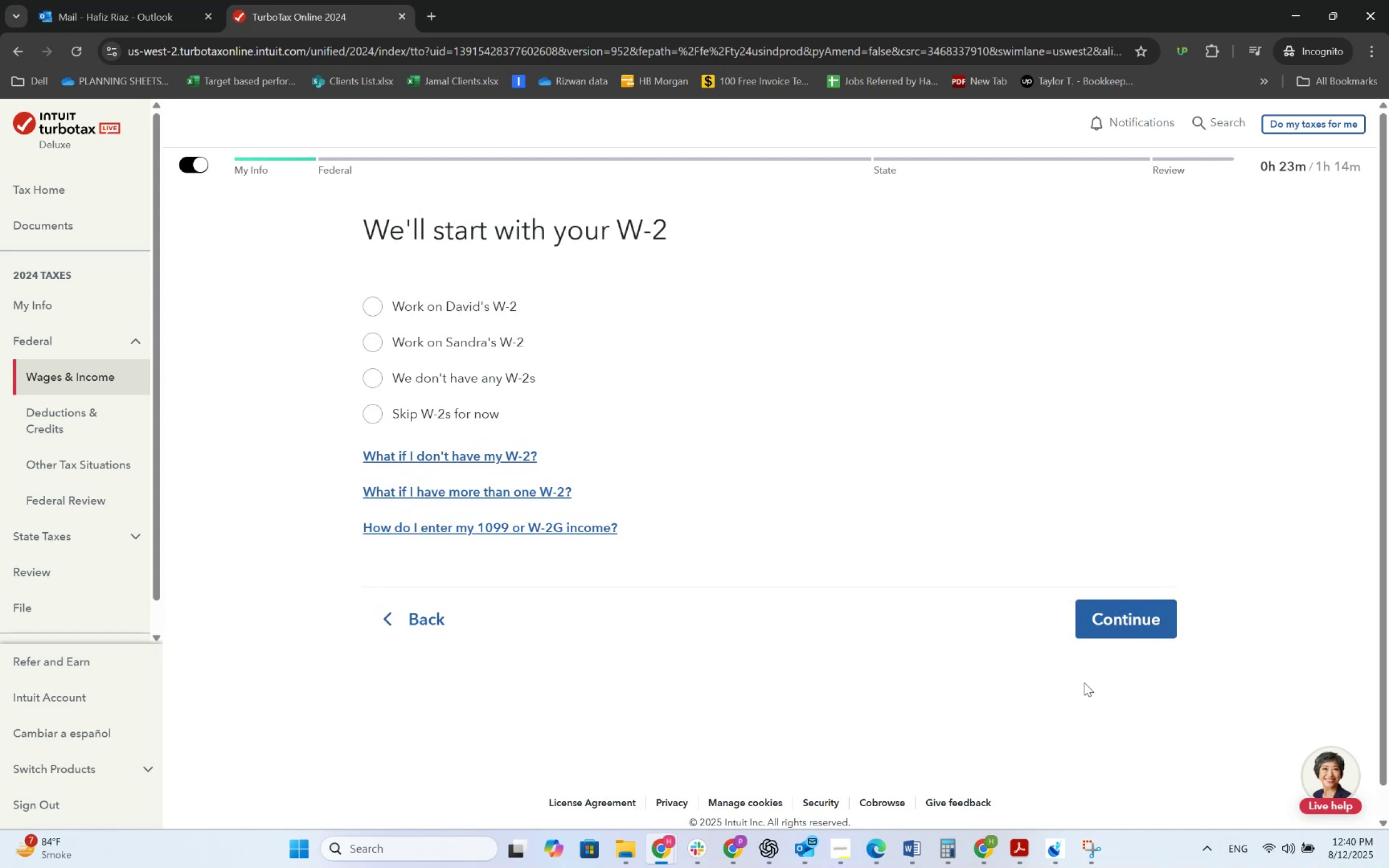 
wait(11.04)
 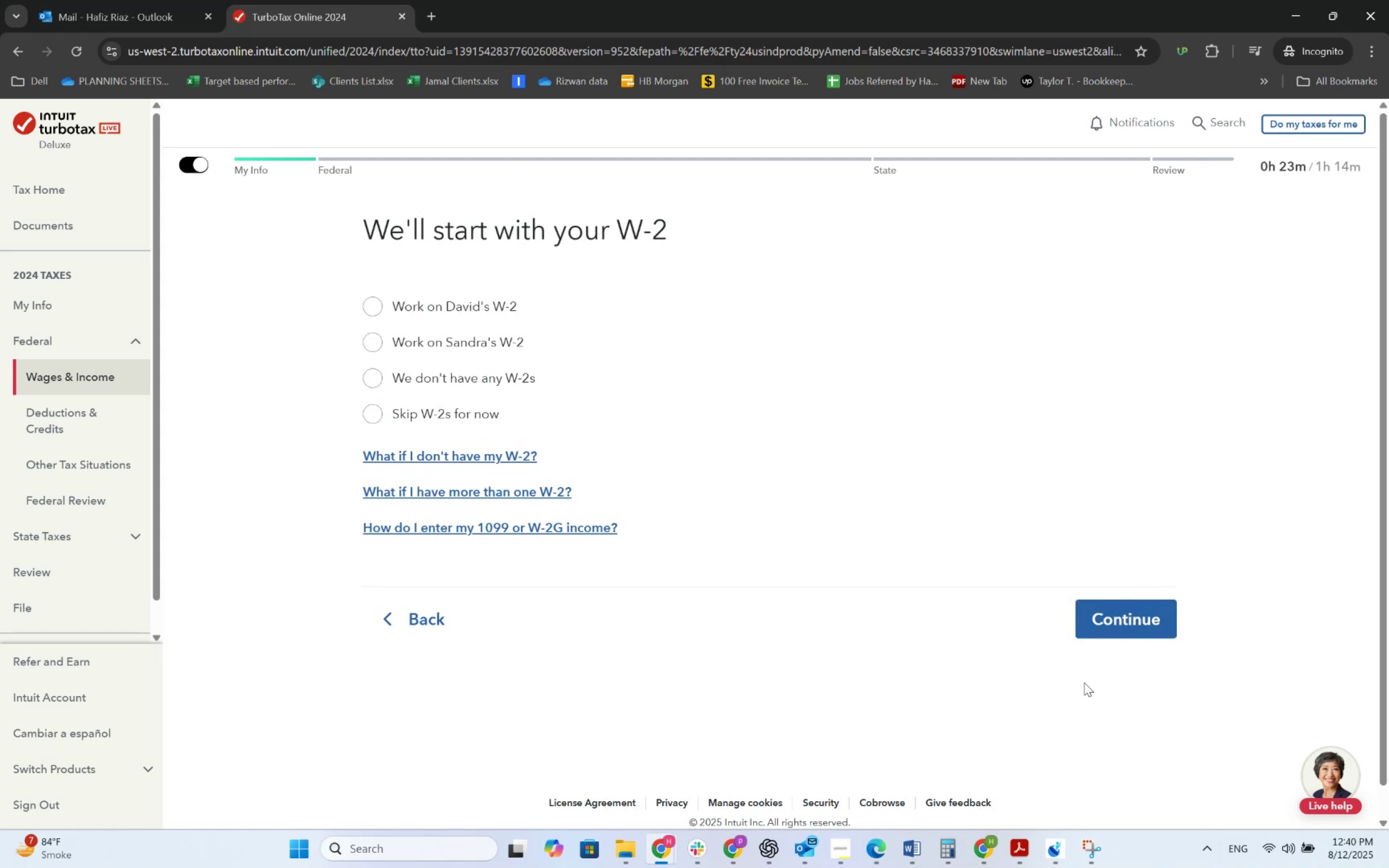 
left_click([371, 305])
 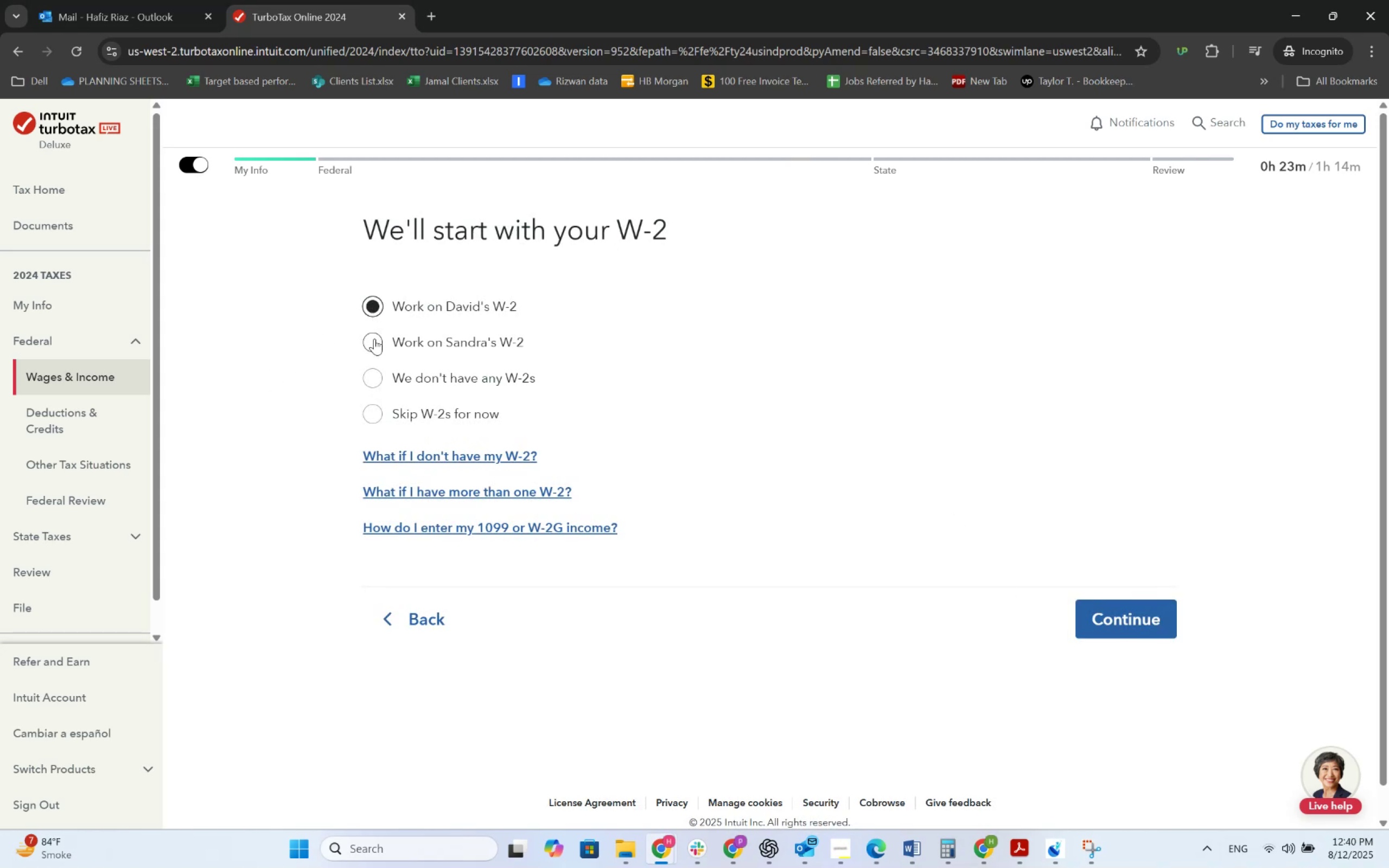 
left_click([374, 340])
 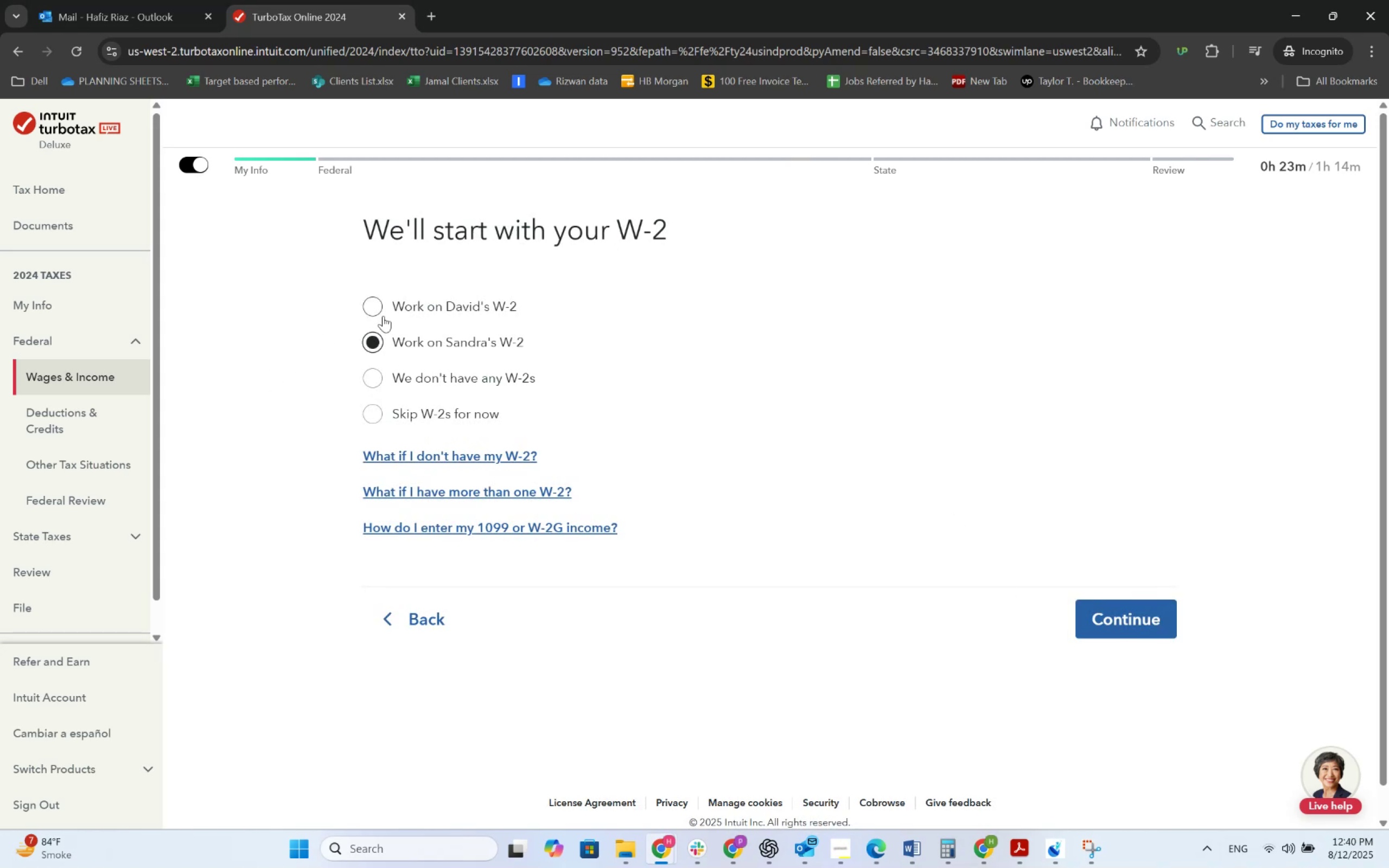 
left_click([375, 309])
 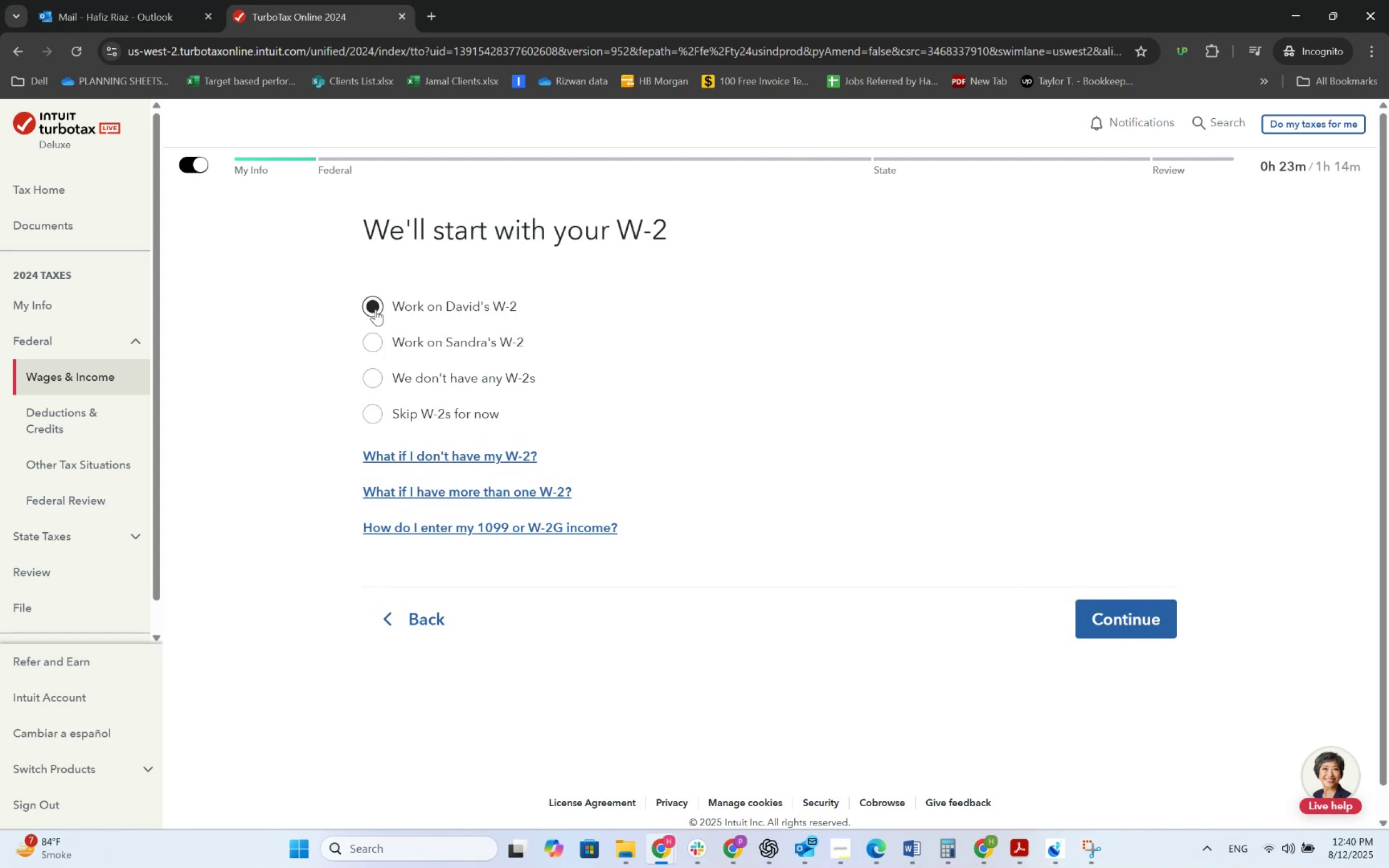 
key(Alt+AltLeft)
 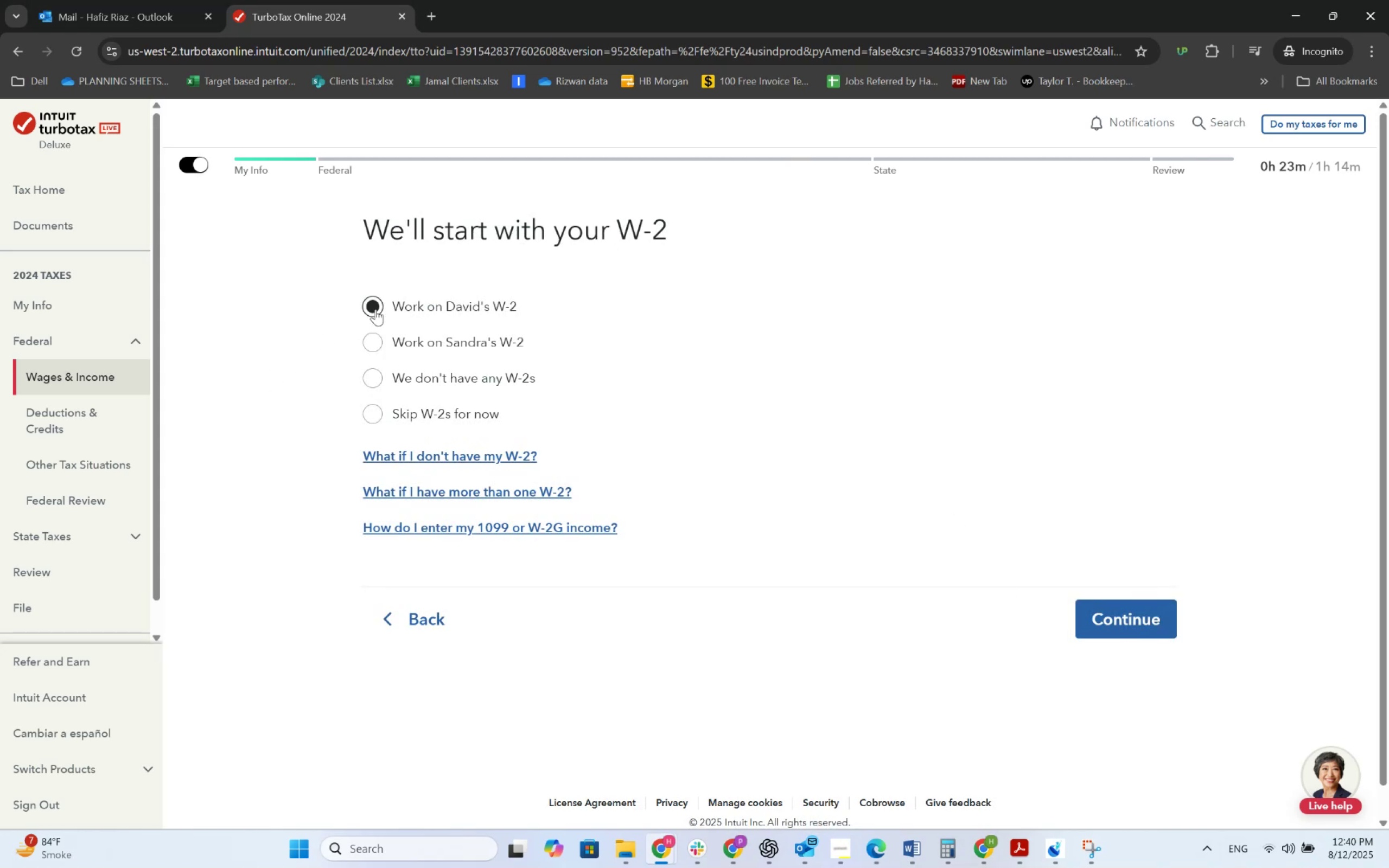 
key(Alt+Tab)
 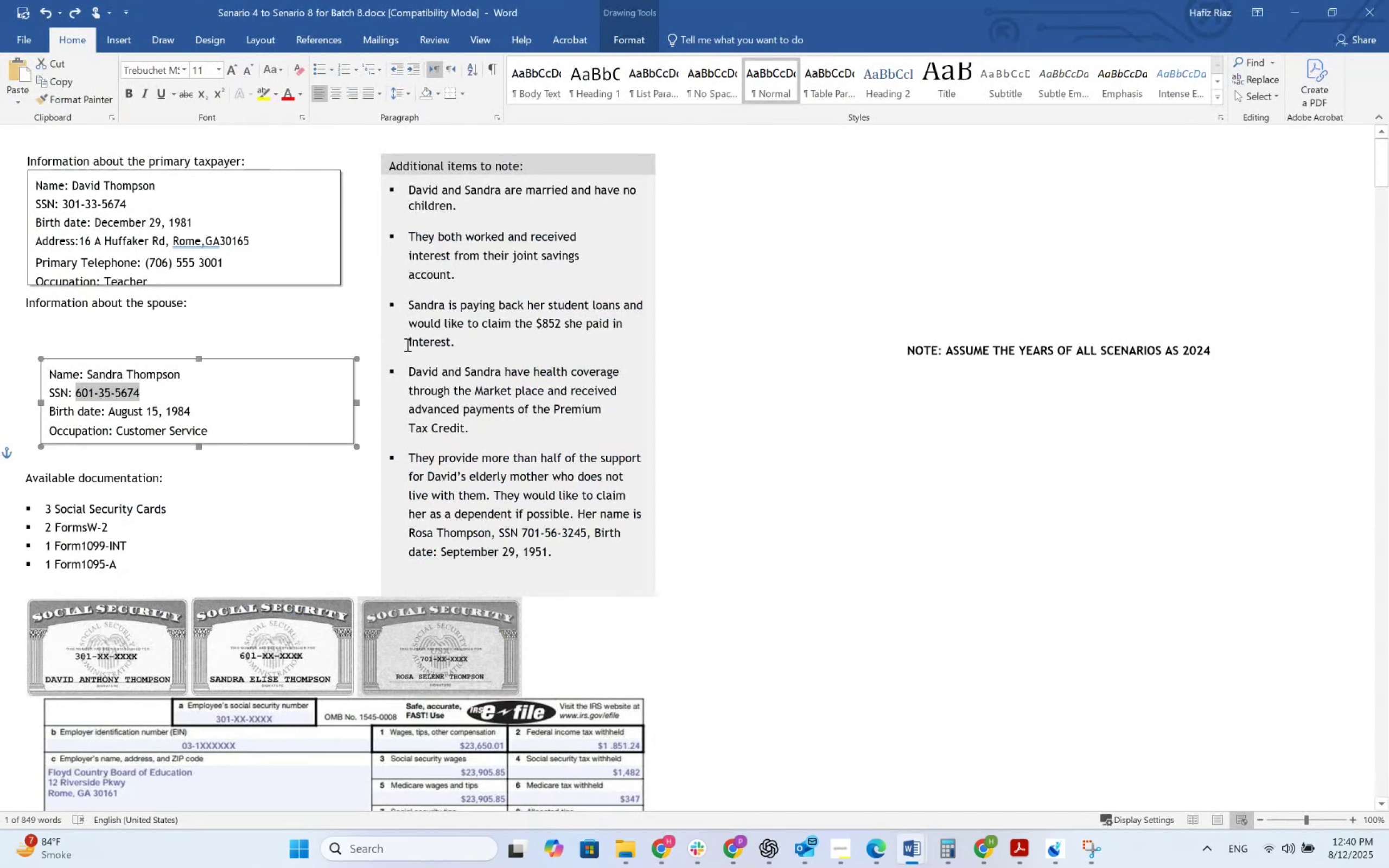 
scroll: coordinate [371, 392], scroll_direction: down, amount: 6.0
 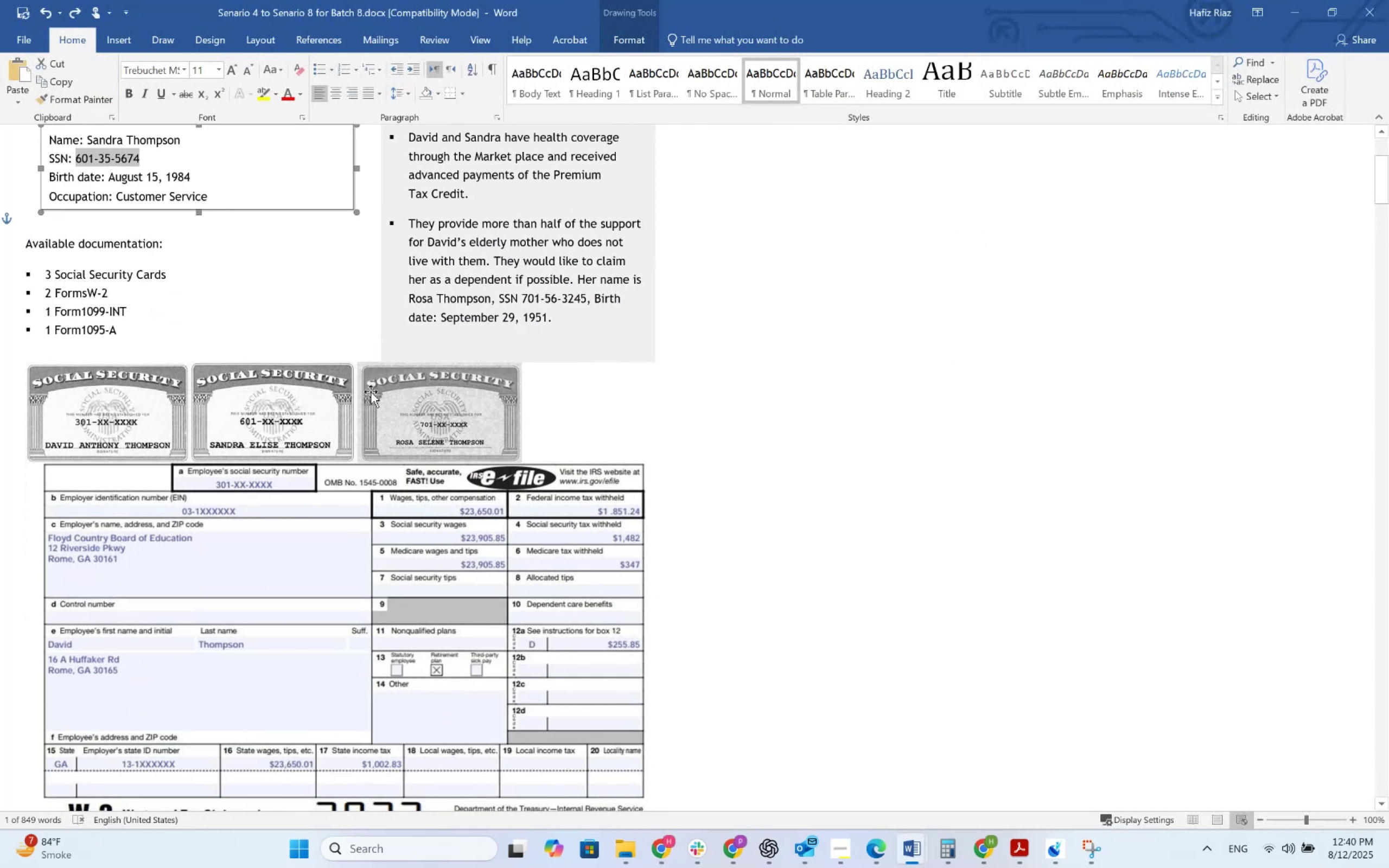 
key(Alt+AltLeft)
 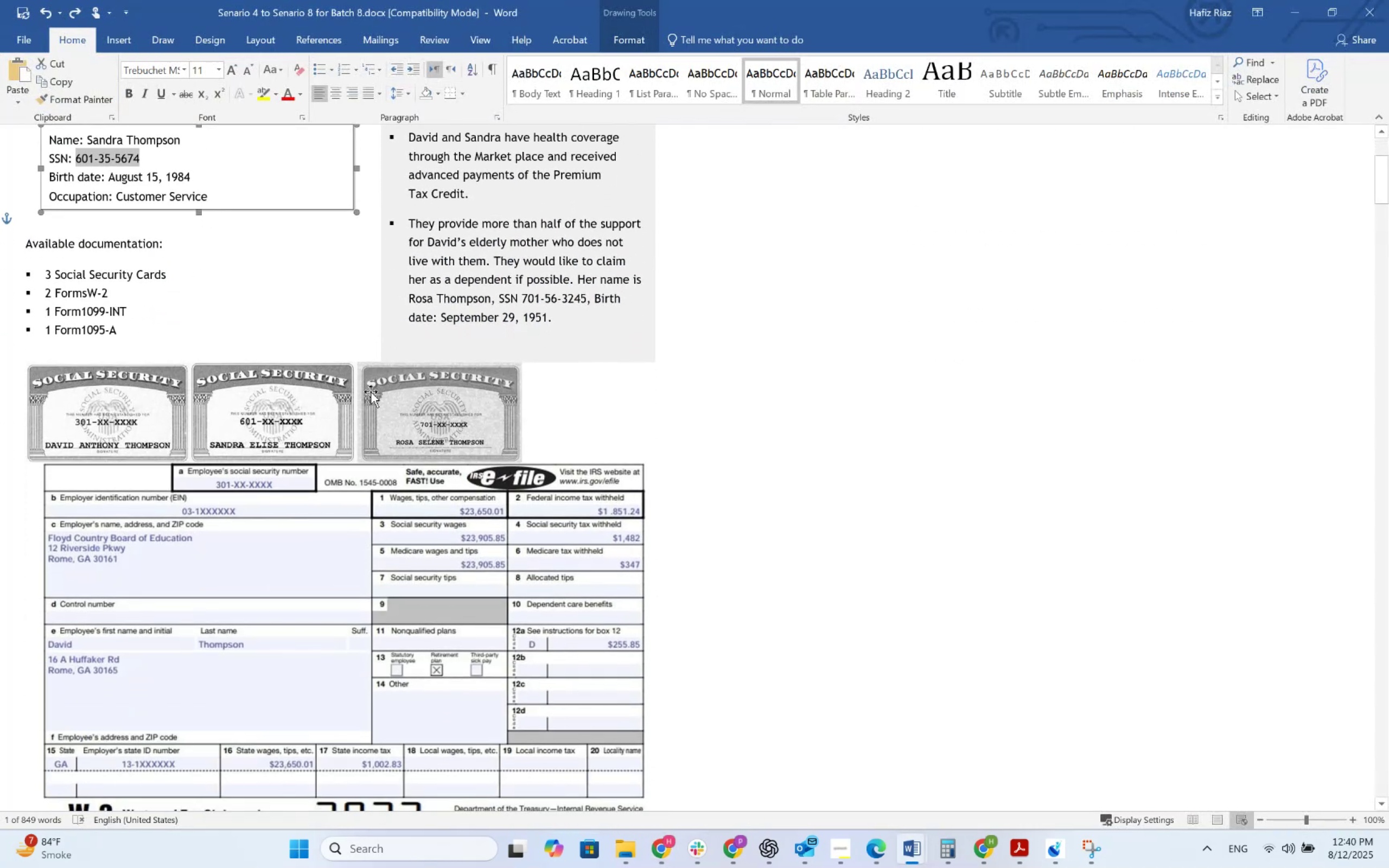 
key(Alt+Tab)
 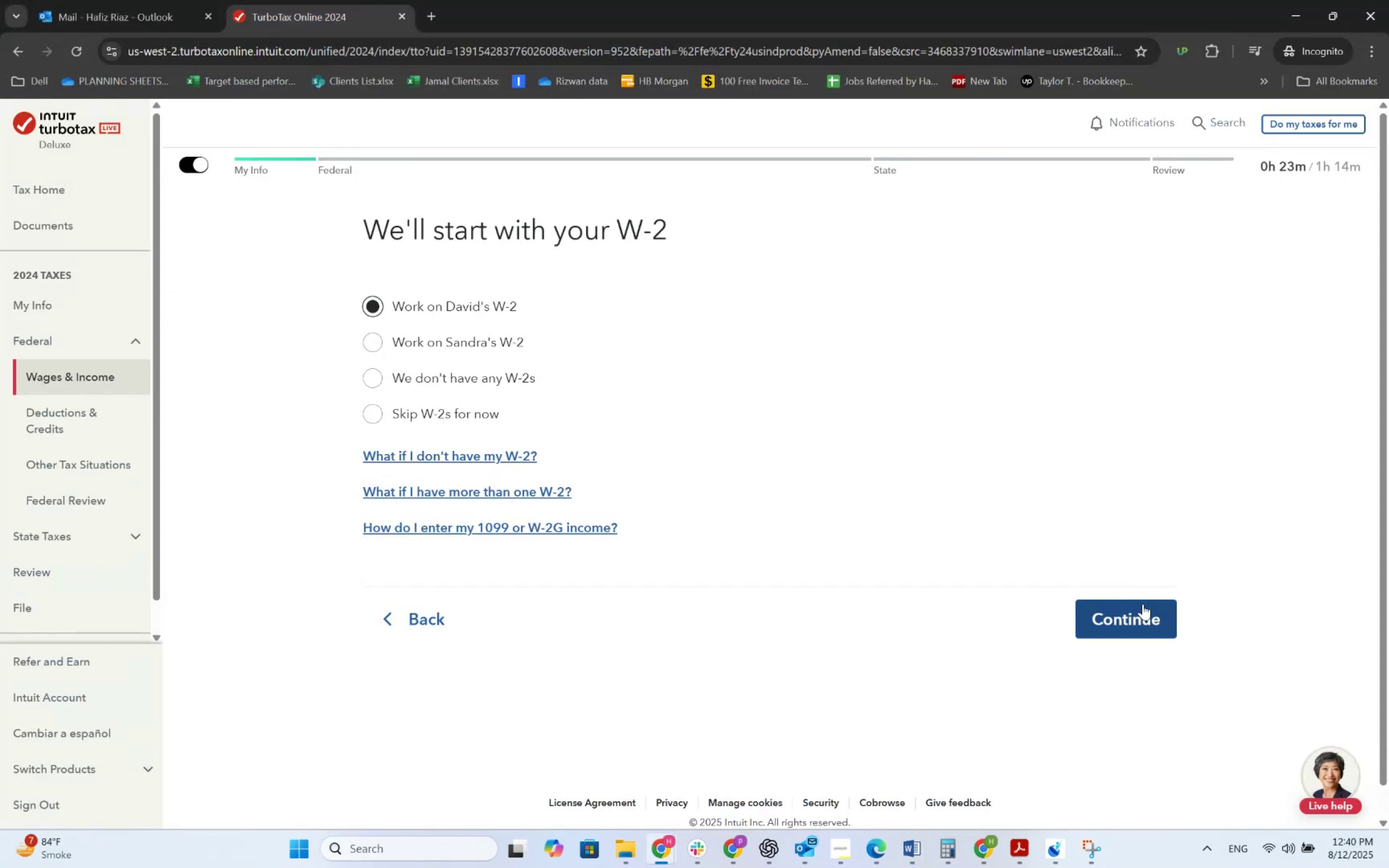 
left_click([1143, 604])
 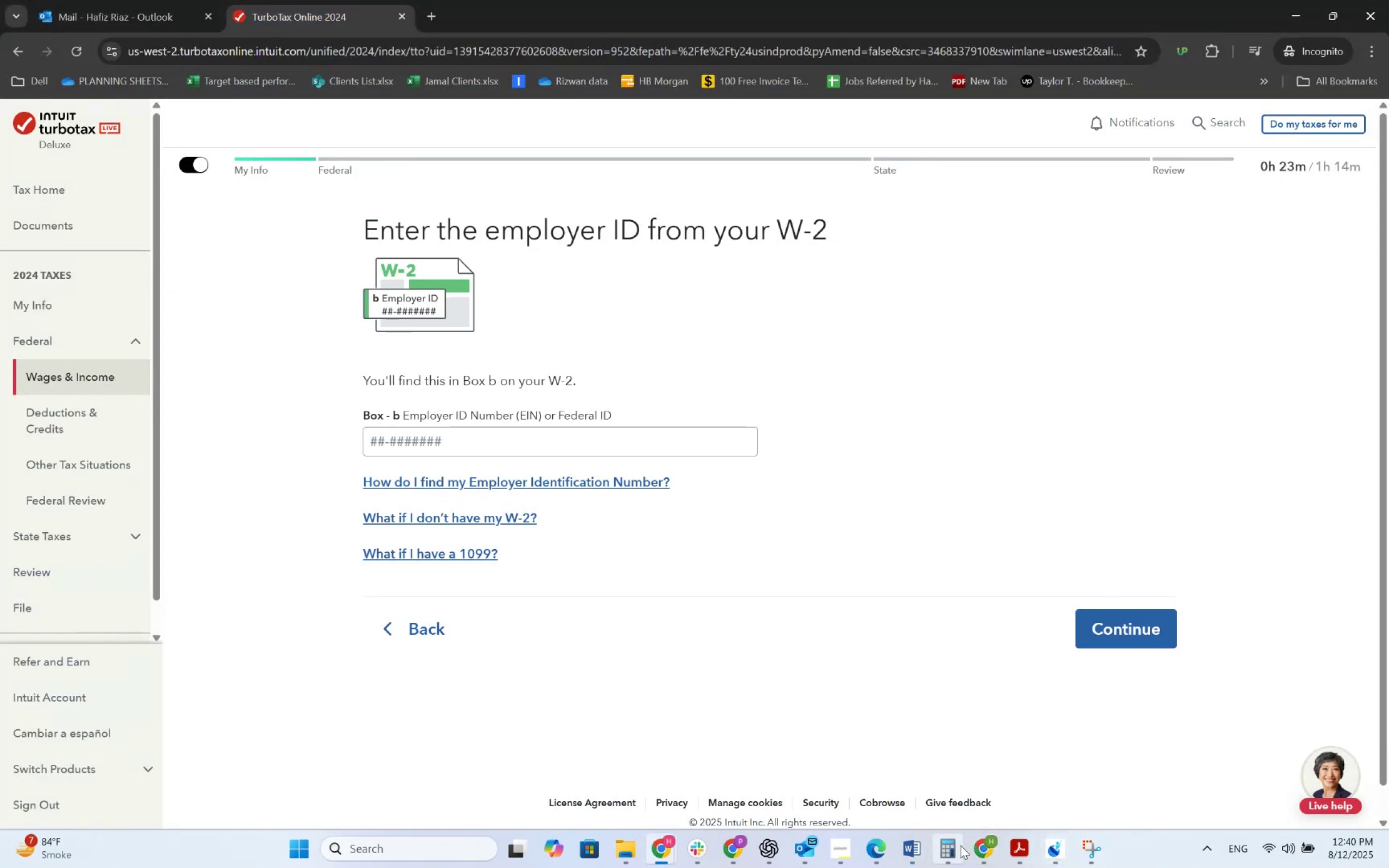 
left_click([867, 854])
 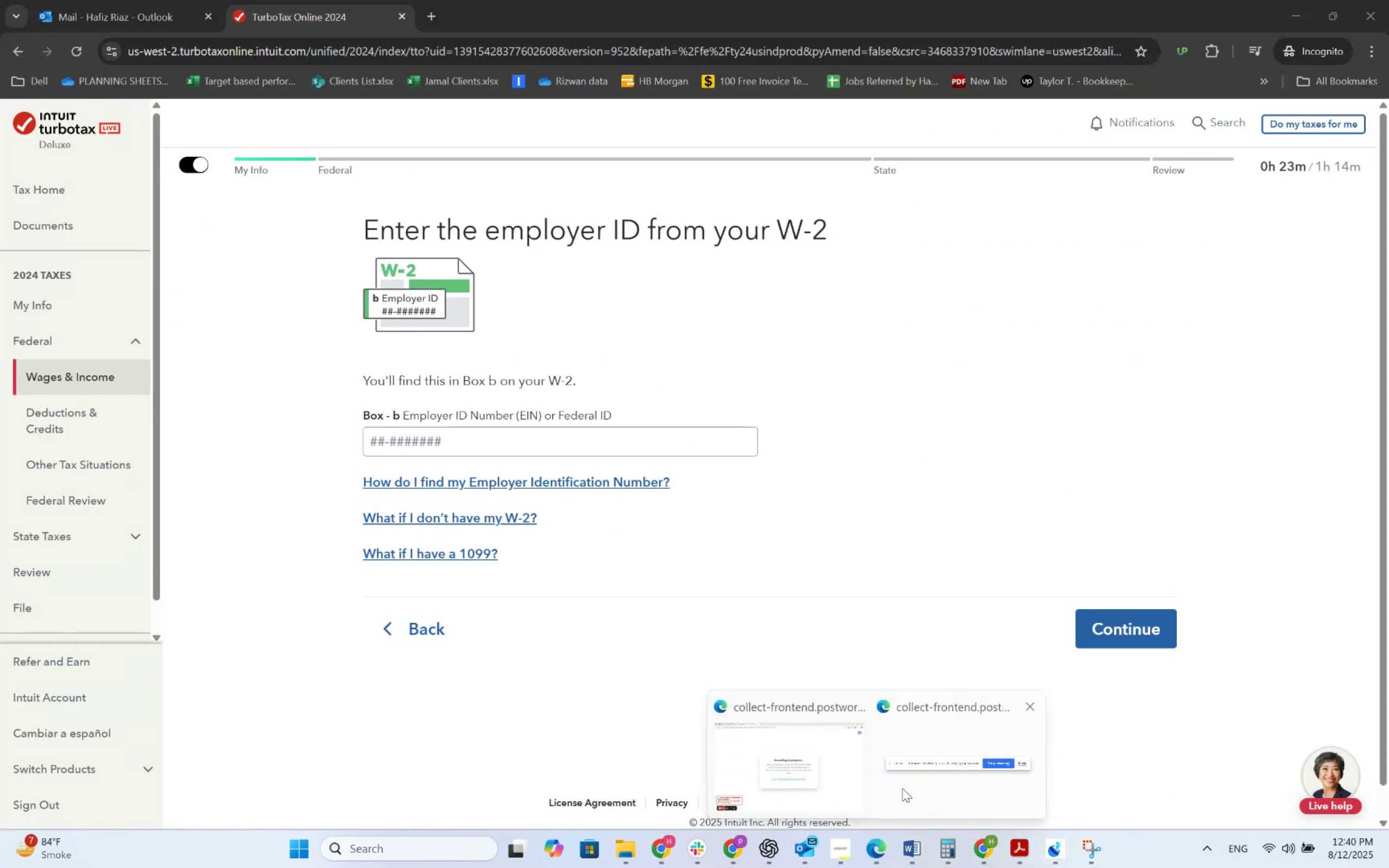 
left_click([826, 766])
 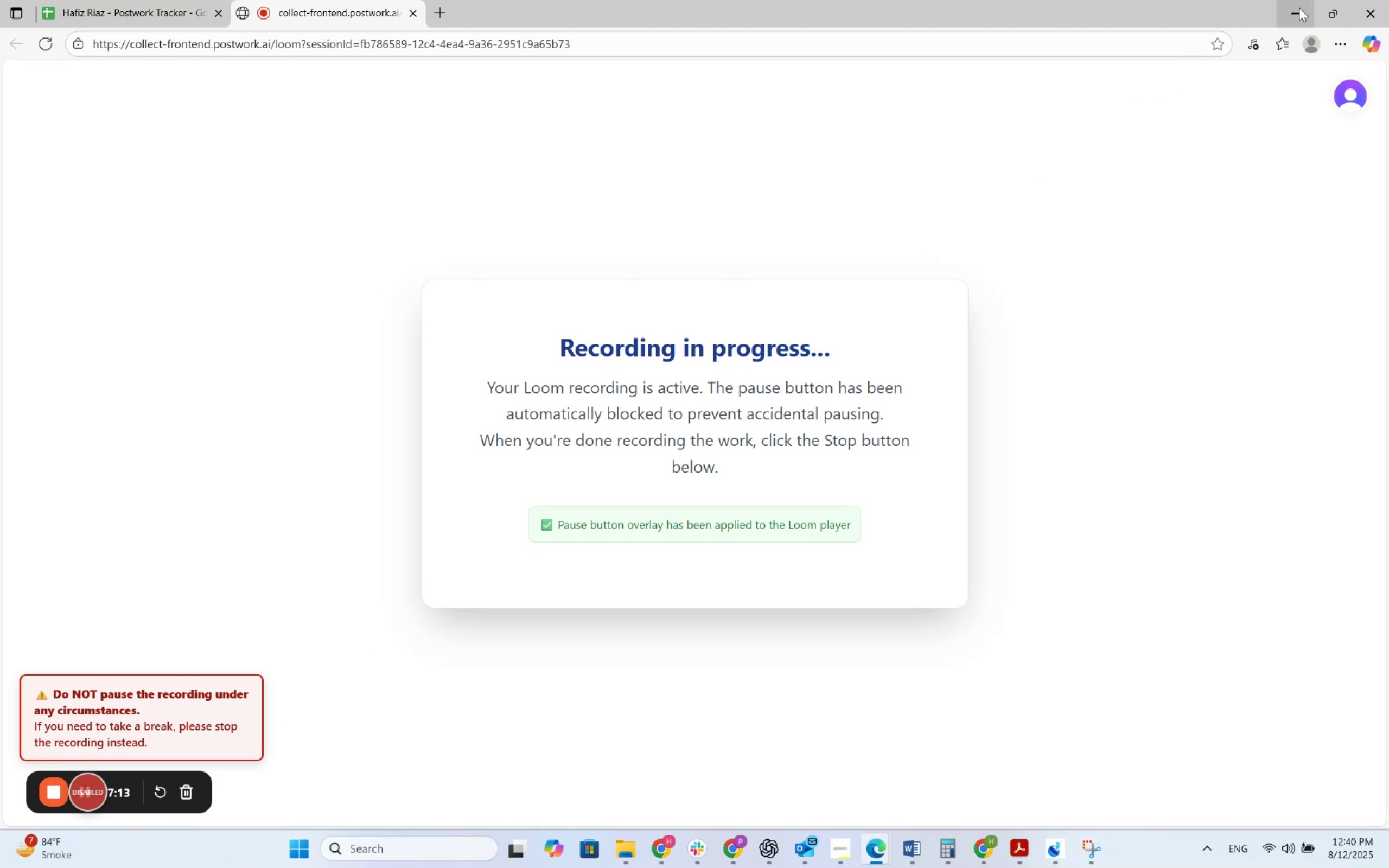 
wait(10.44)
 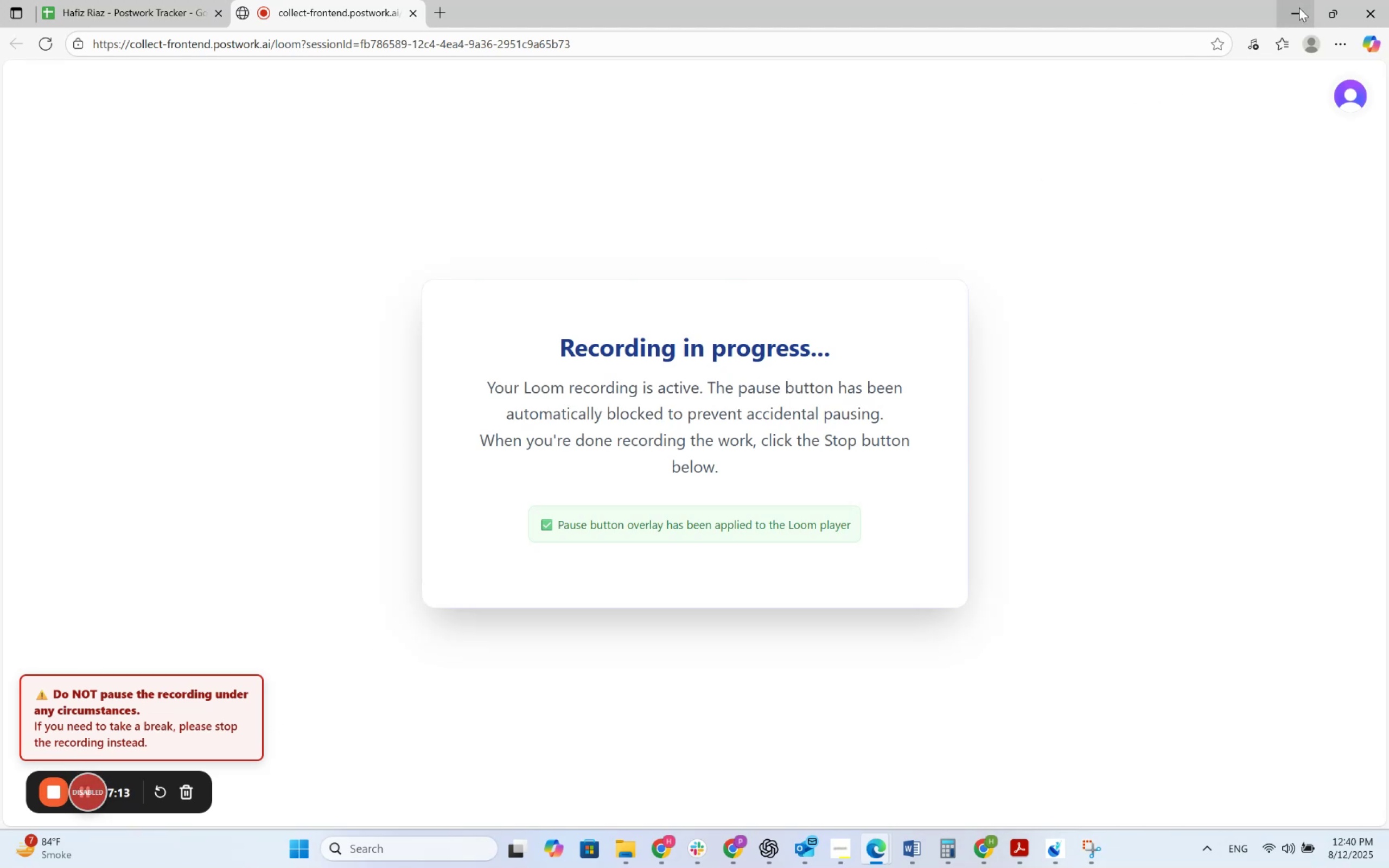 
left_click([1299, 8])
 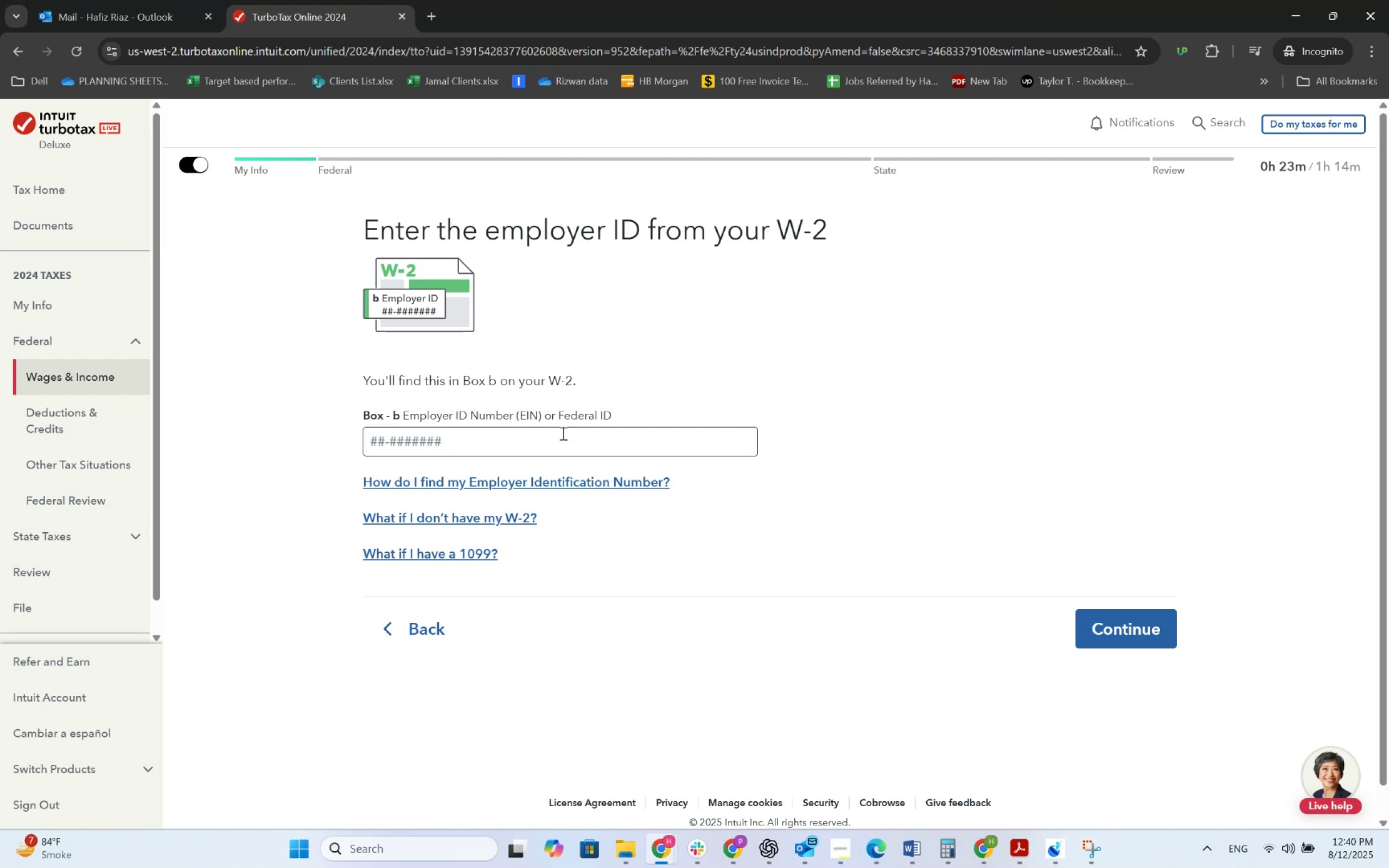 
key(Alt+AltLeft)
 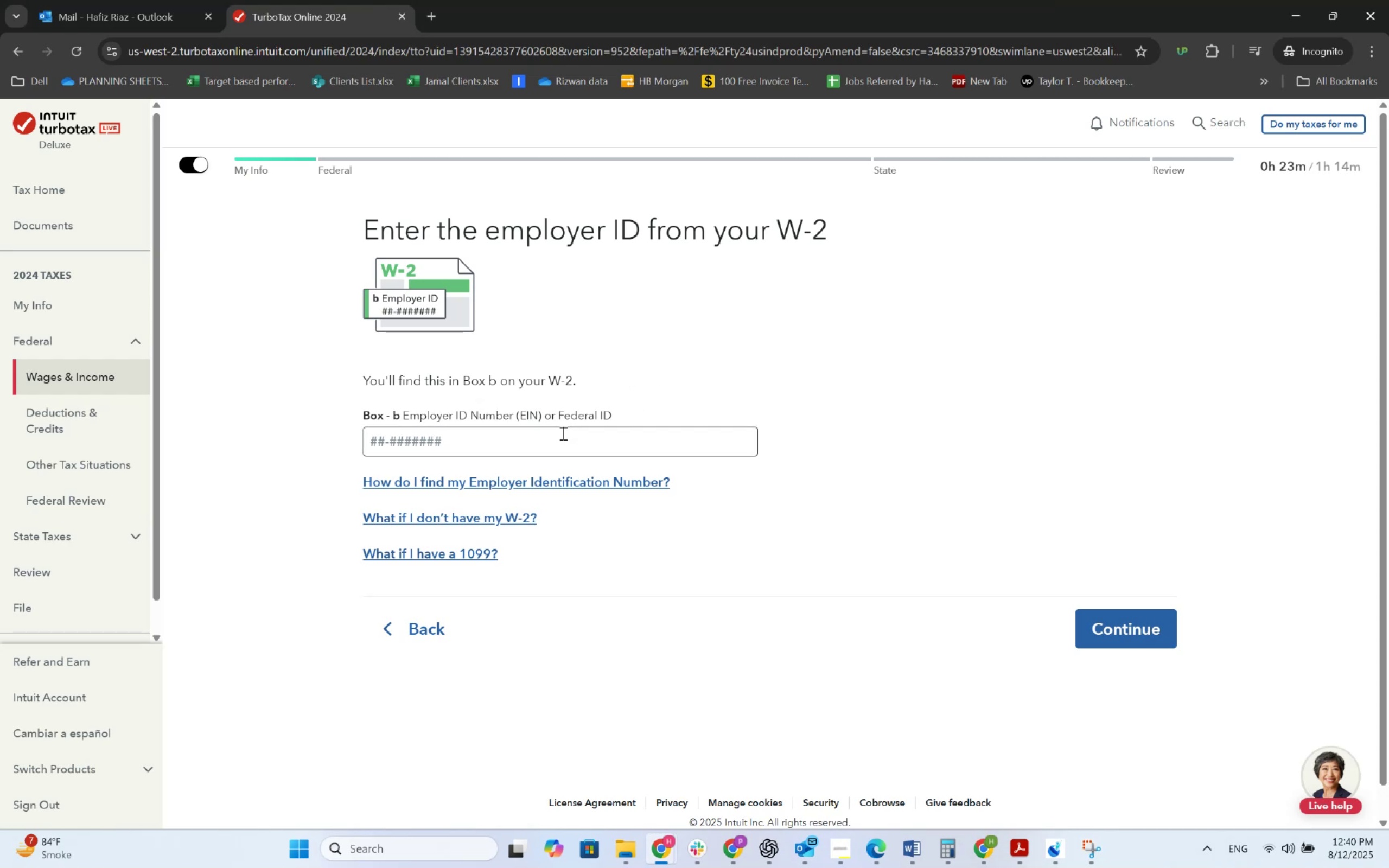 
key(Alt+Tab)
 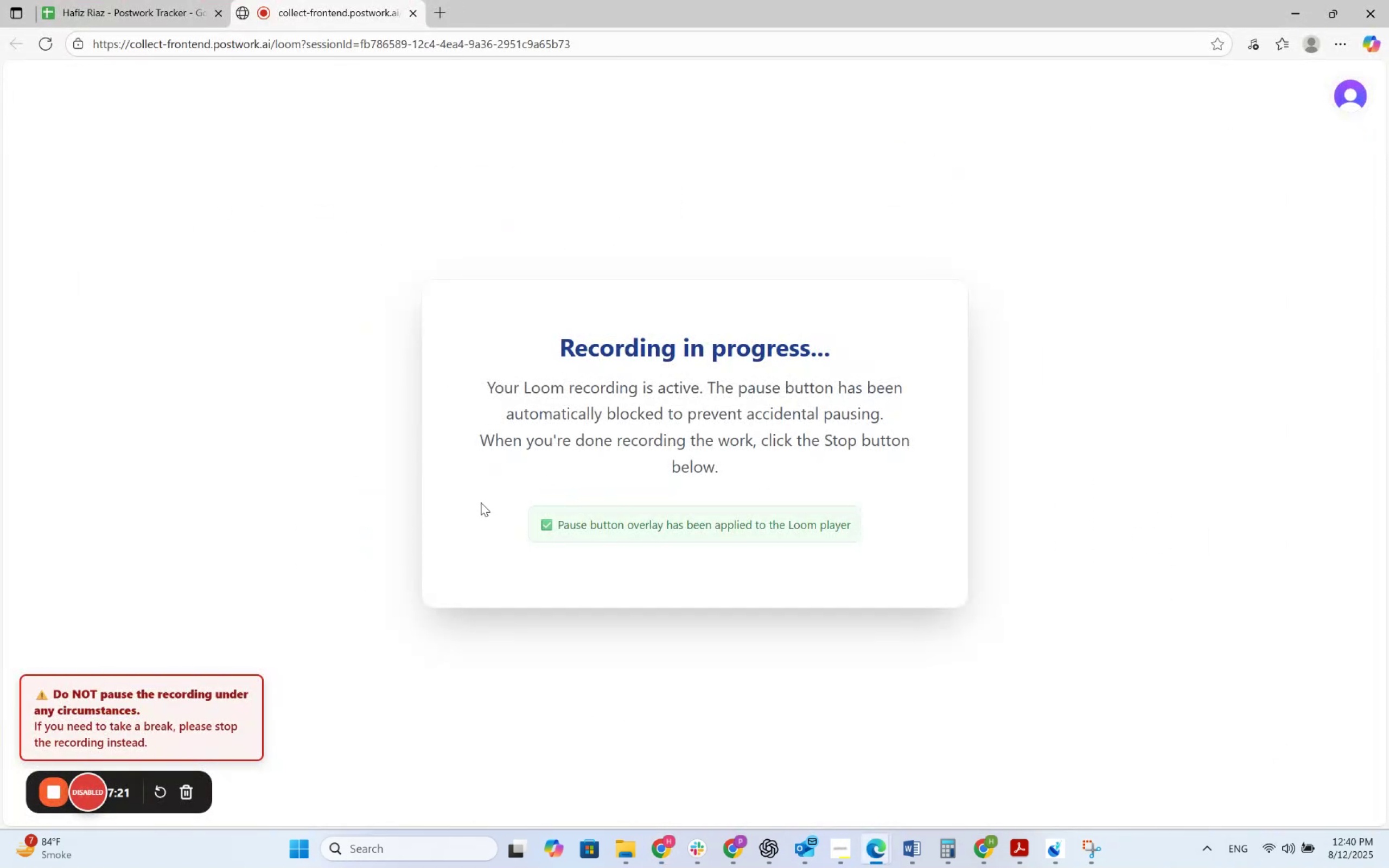 
key(Alt+AltLeft)
 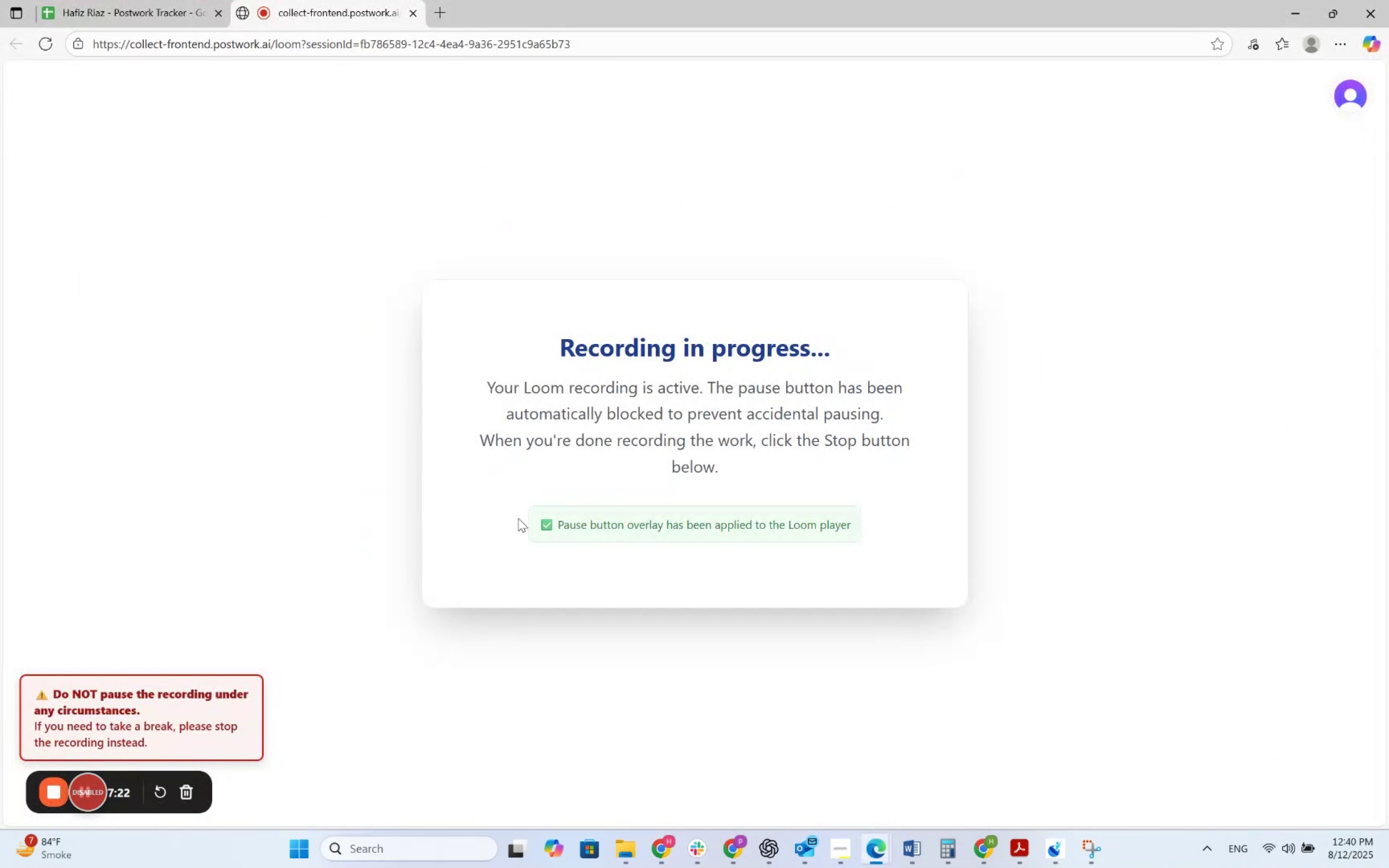 
key(Alt+Tab)
 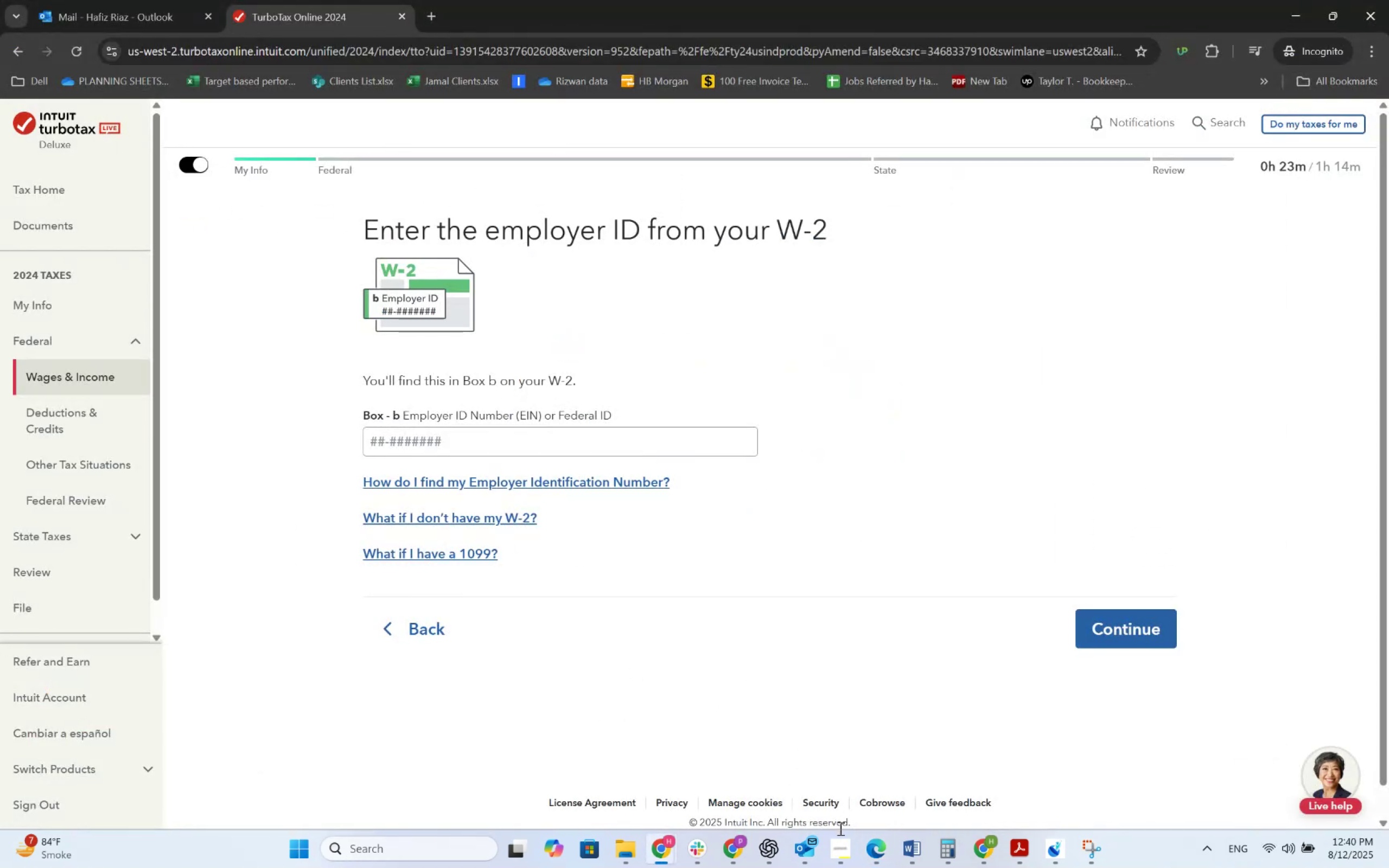 
left_click([839, 841])
 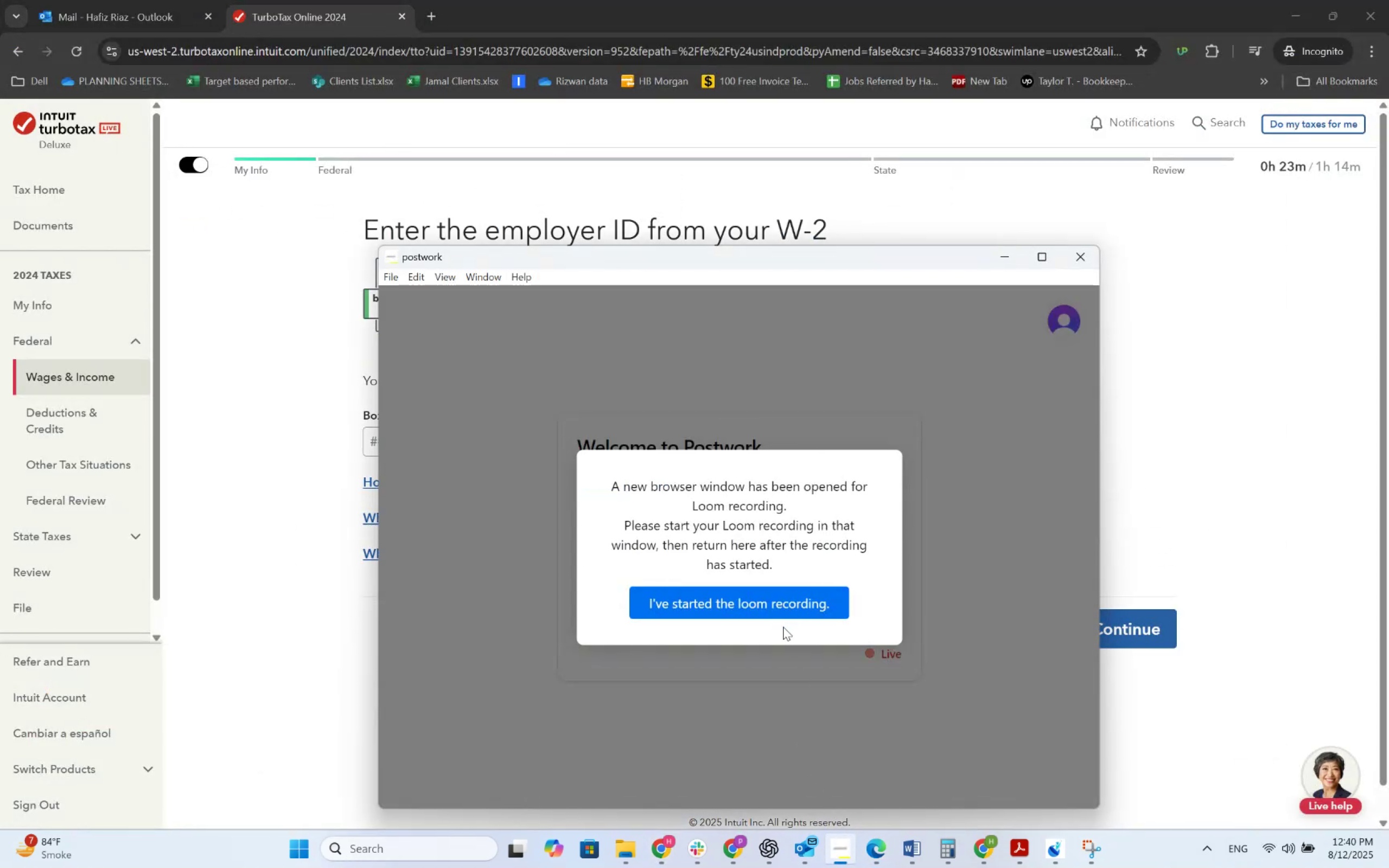 
left_click([785, 605])
 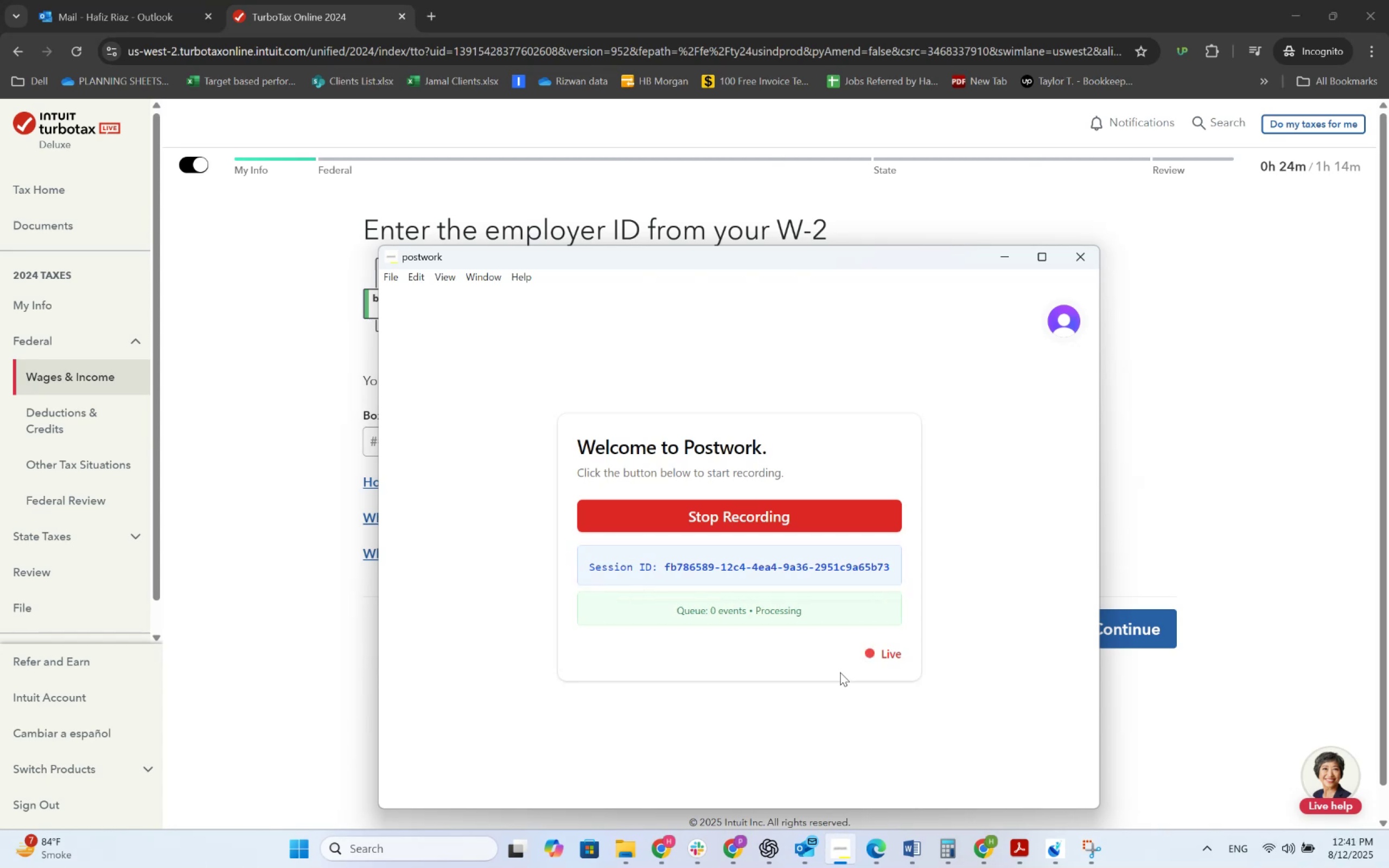 
wait(23.59)
 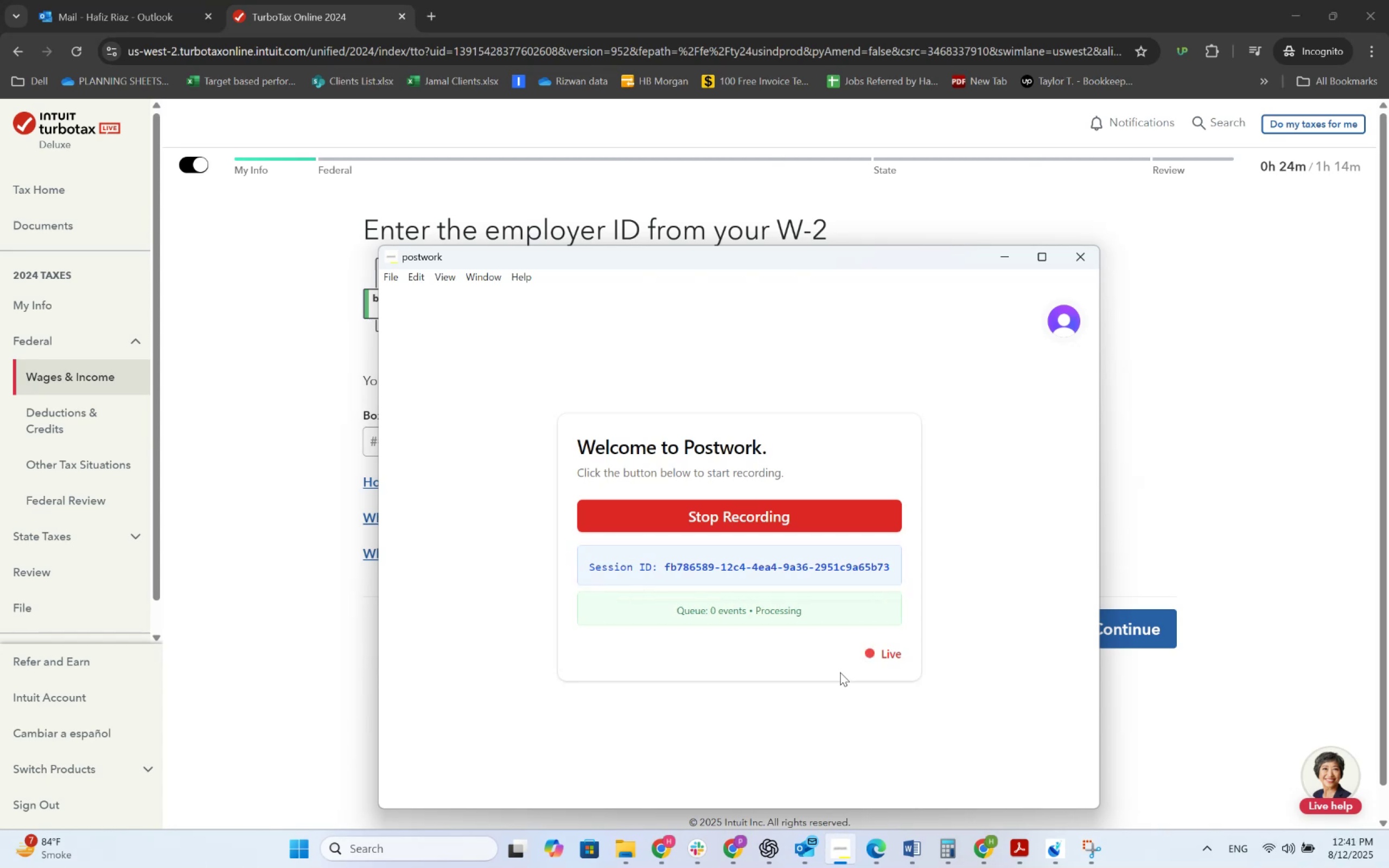 
left_click([998, 263])
 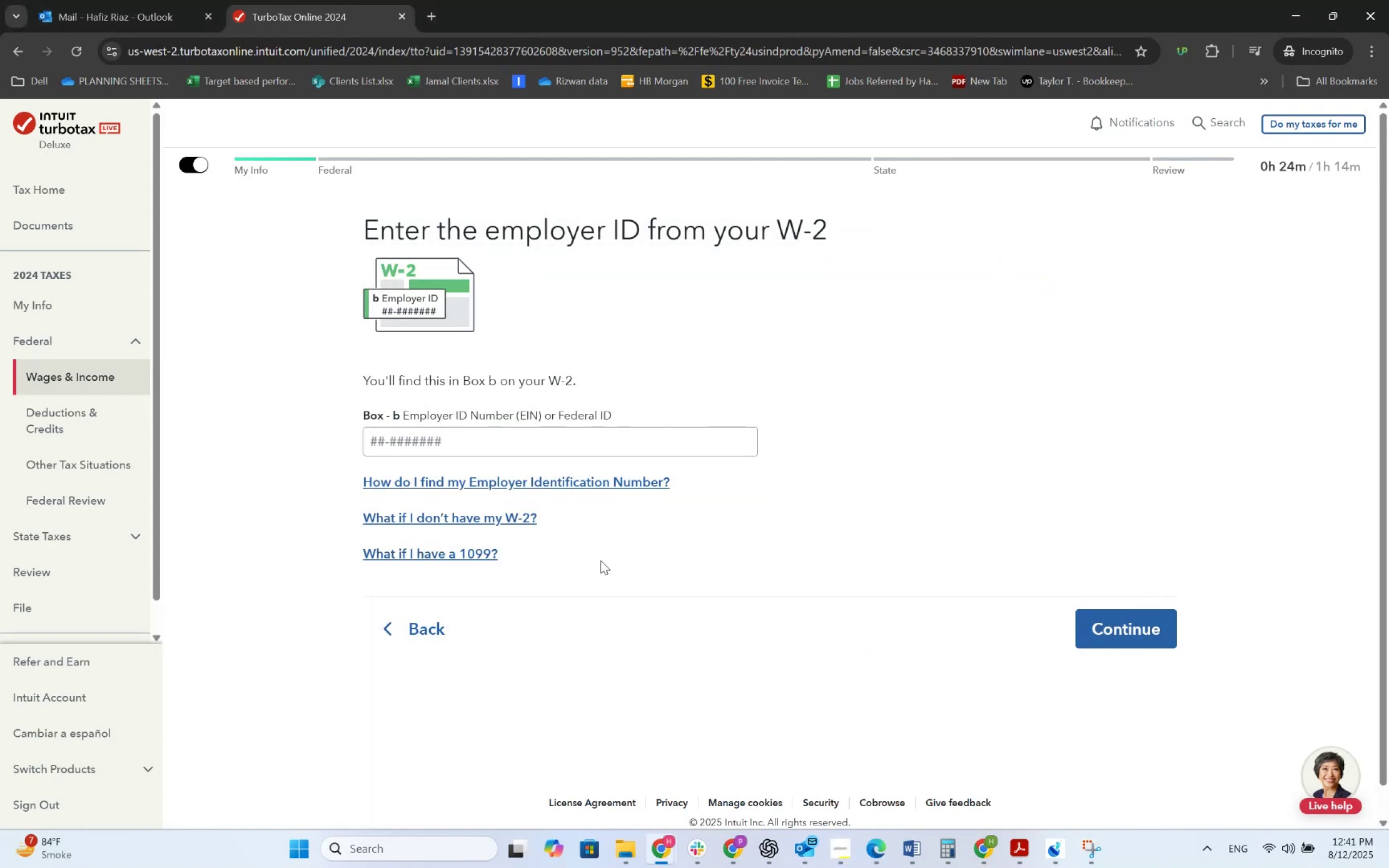 
key(Alt+AltLeft)
 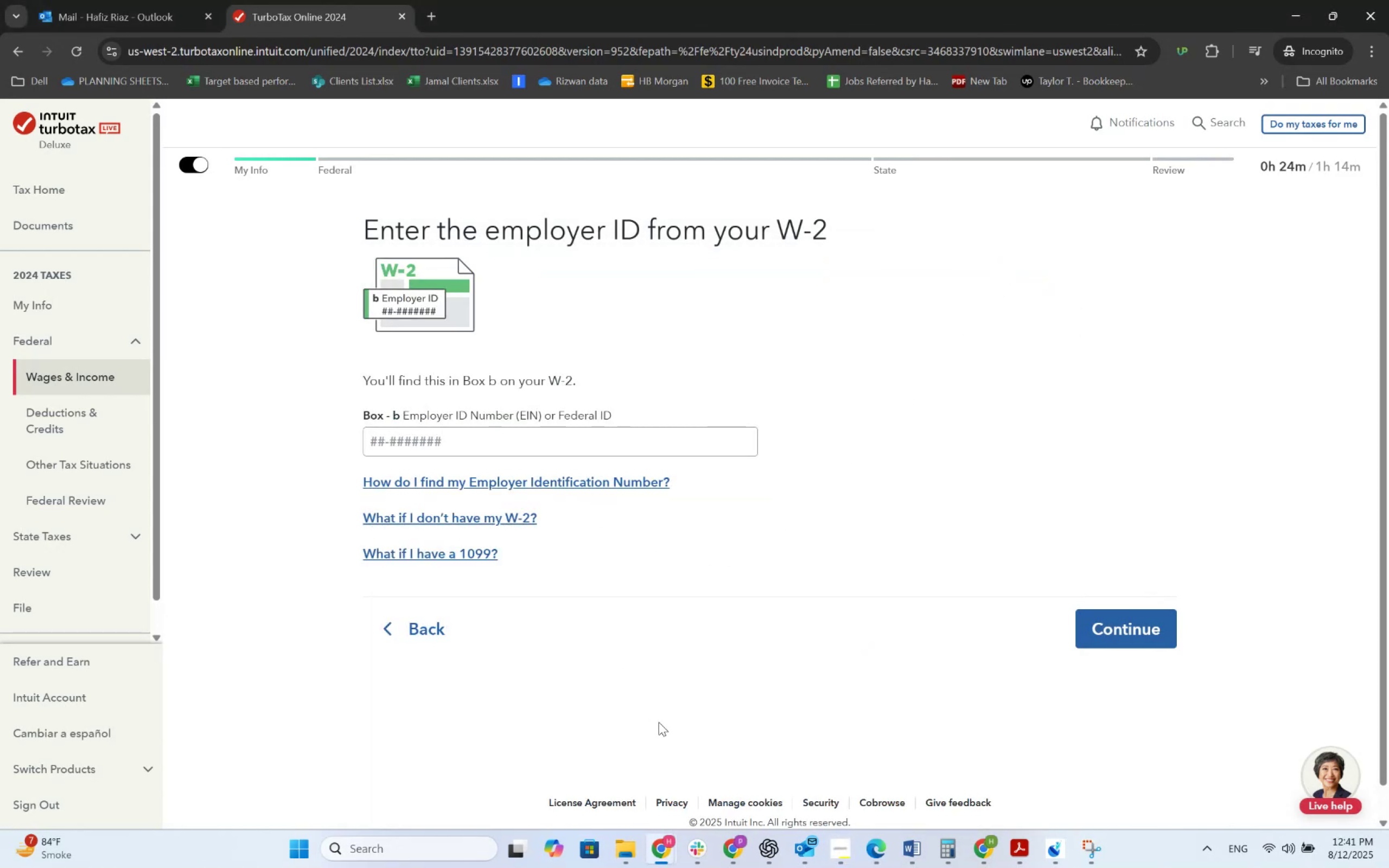 
key(Alt+Tab)
 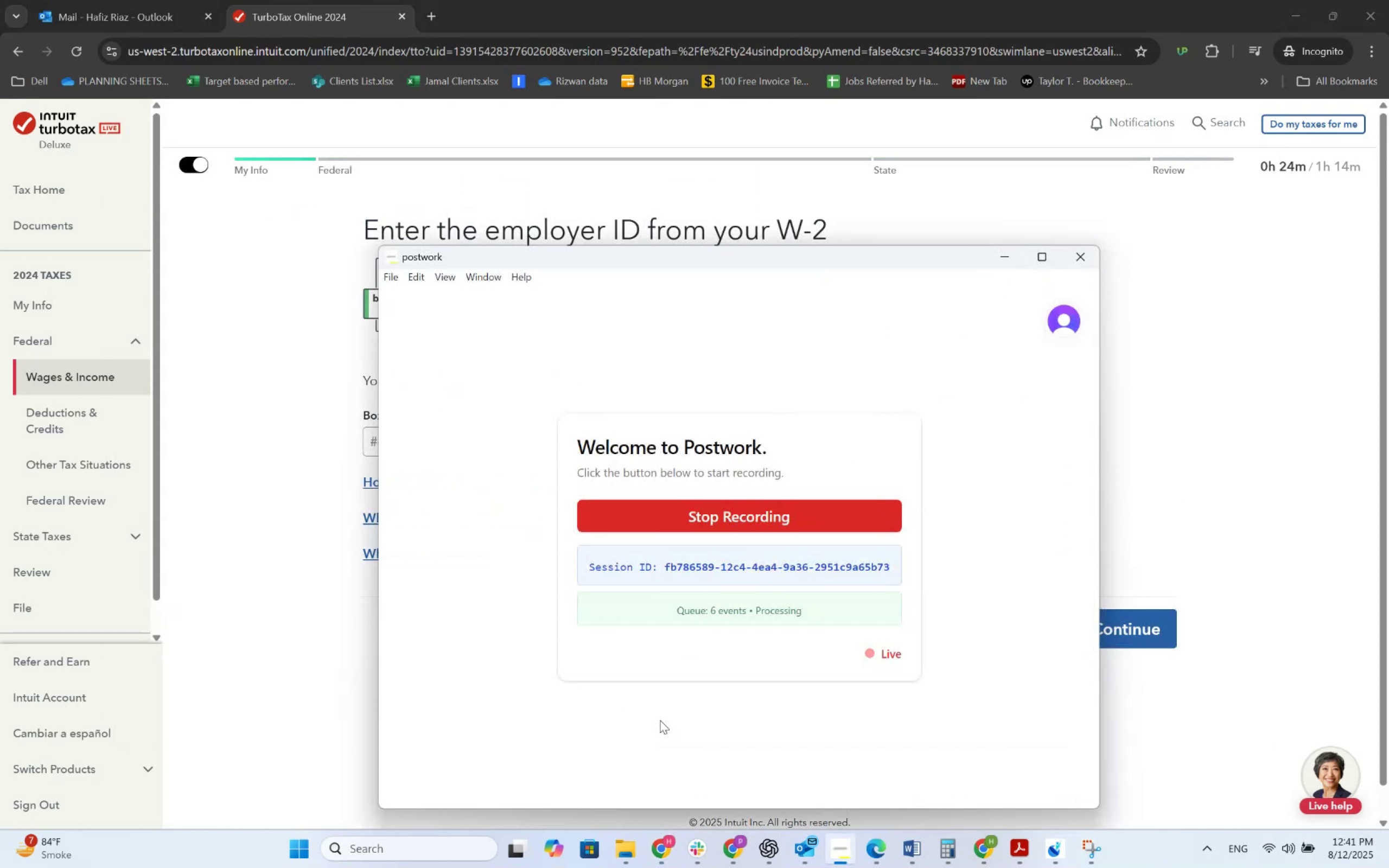 
key(Alt+AltLeft)
 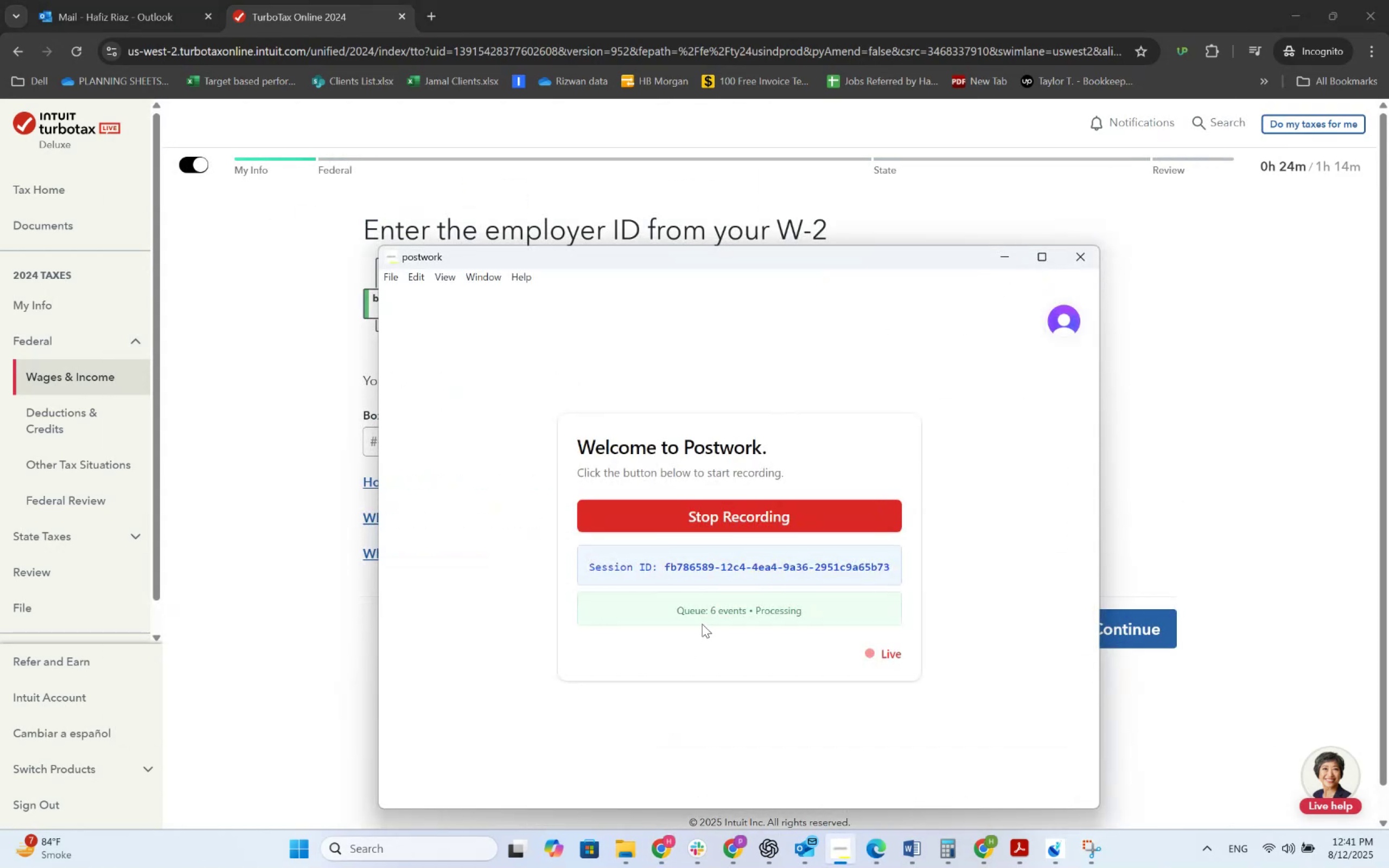 
key(Alt+Tab)
 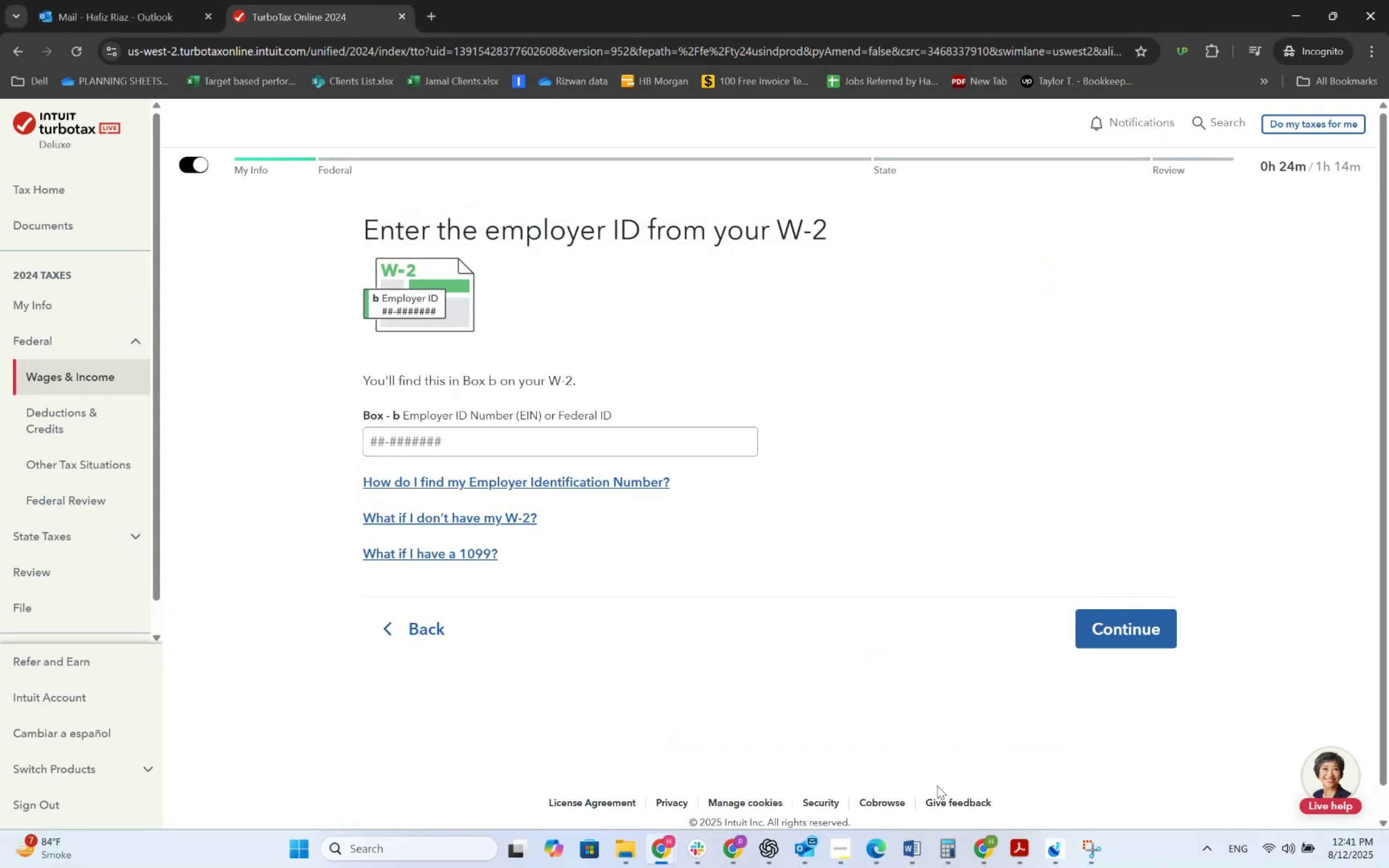 
mouse_move([911, 828])
 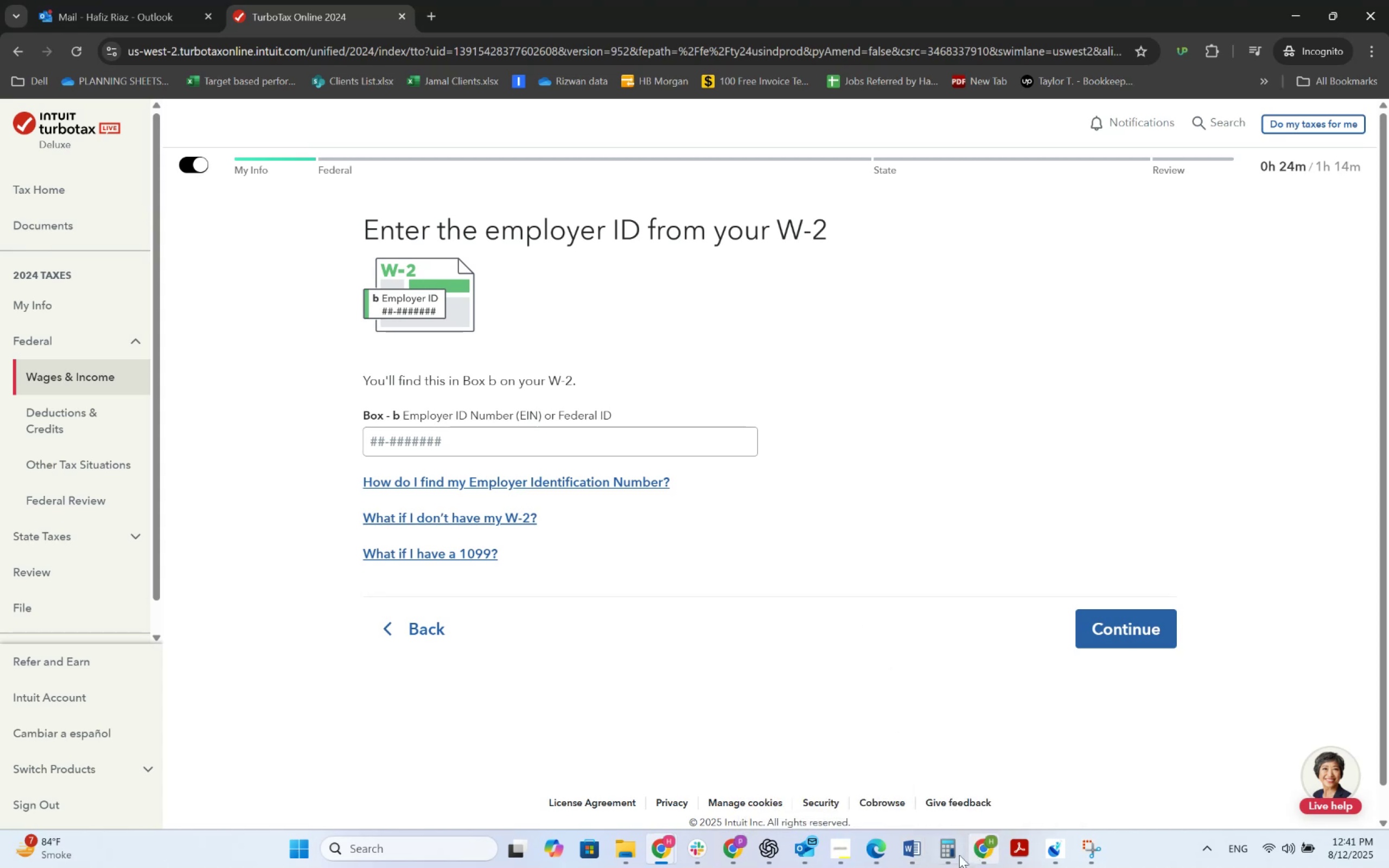 
left_click([846, 850])
 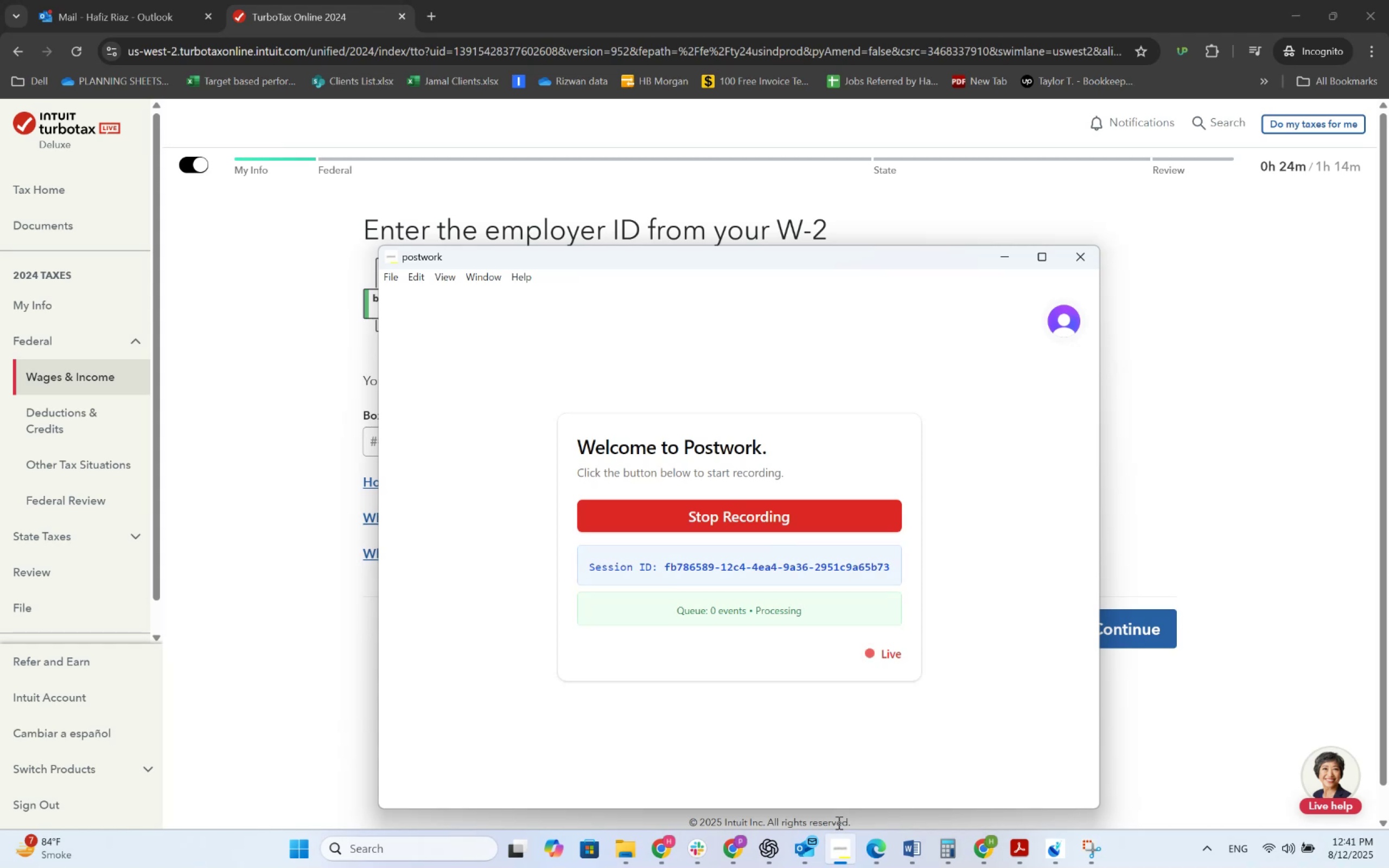 
wait(29.08)
 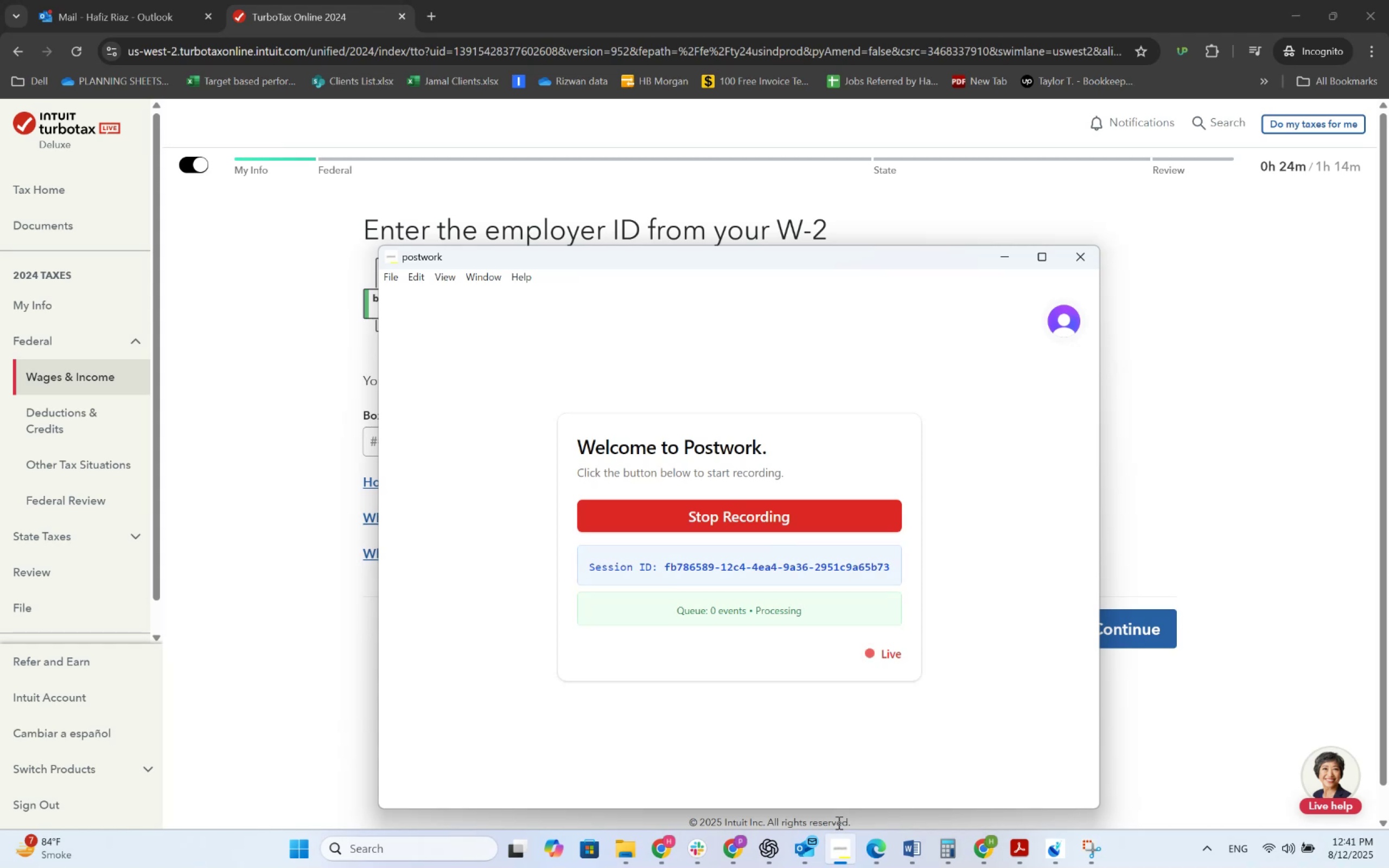 
left_click([1005, 249])
 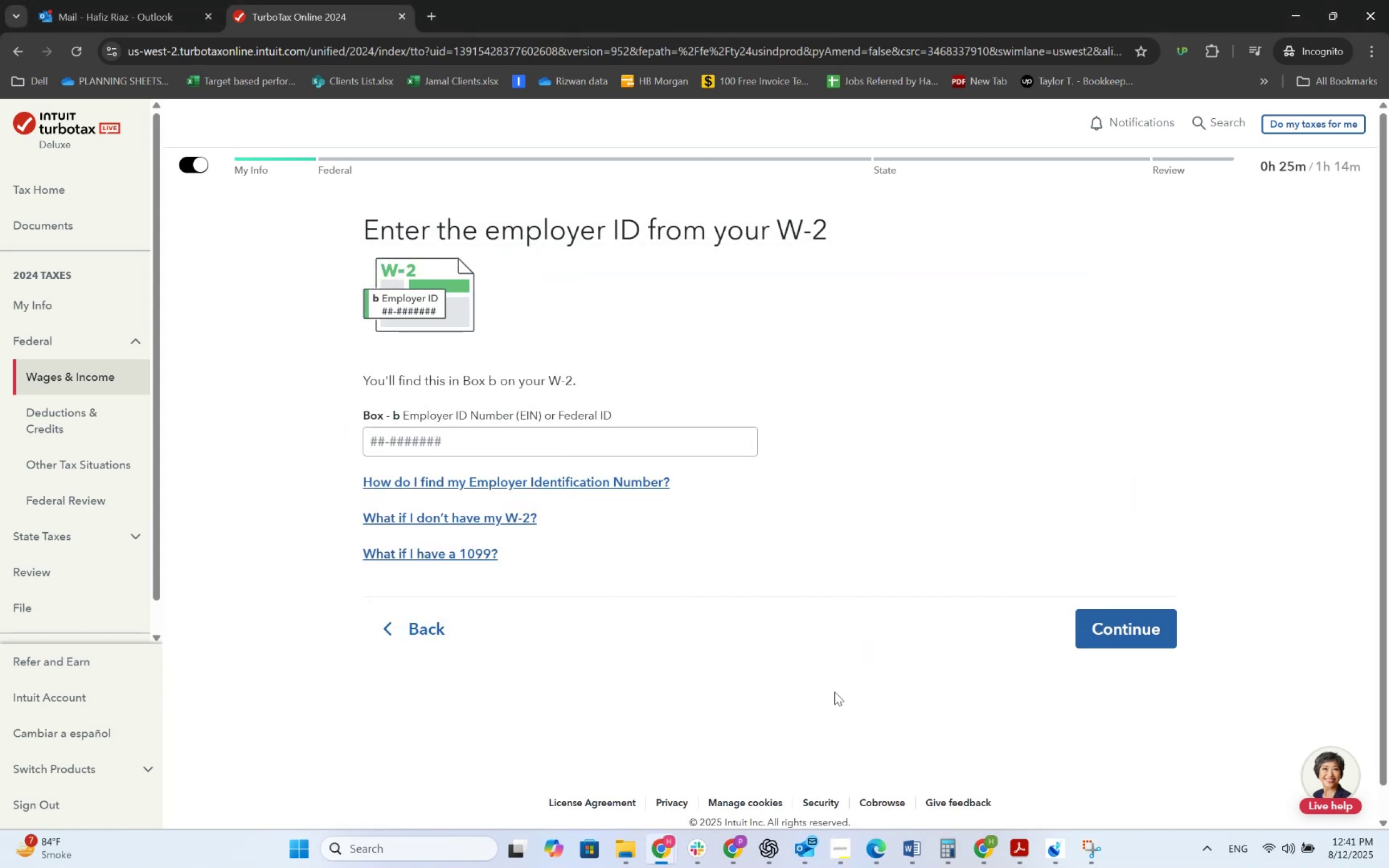 
left_click([1006, 845])
 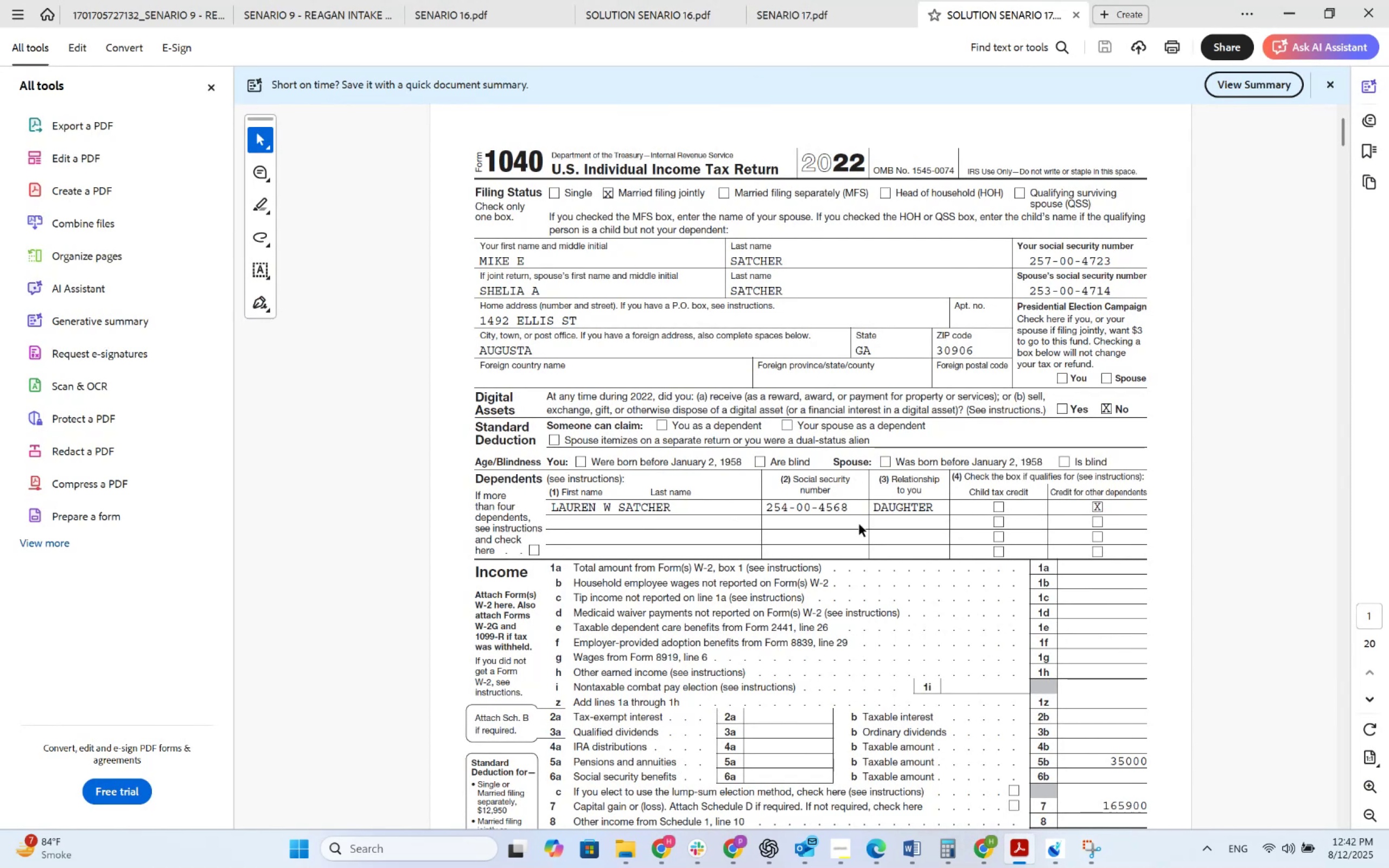 
left_click([860, 854])
 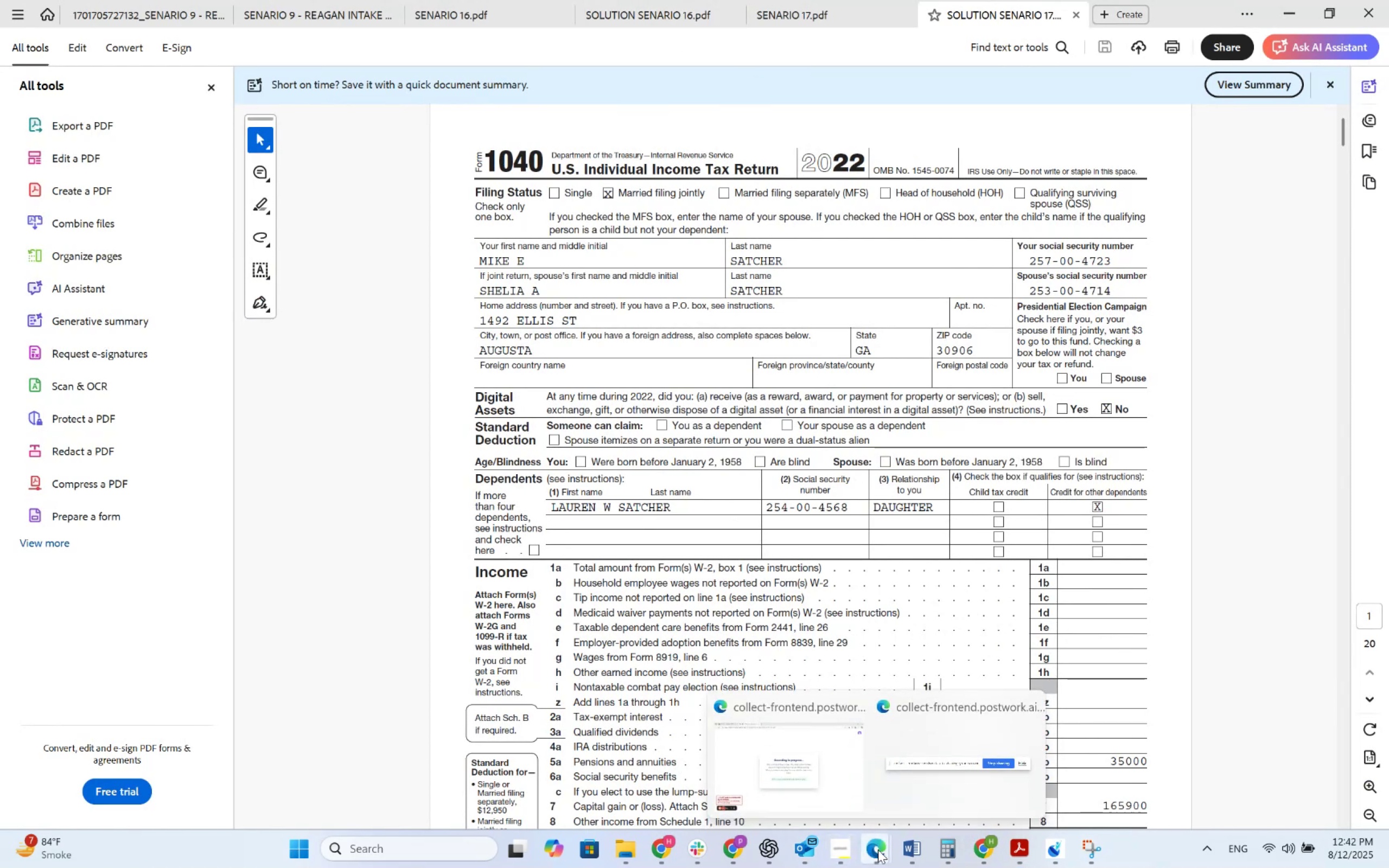 
left_click([905, 847])
 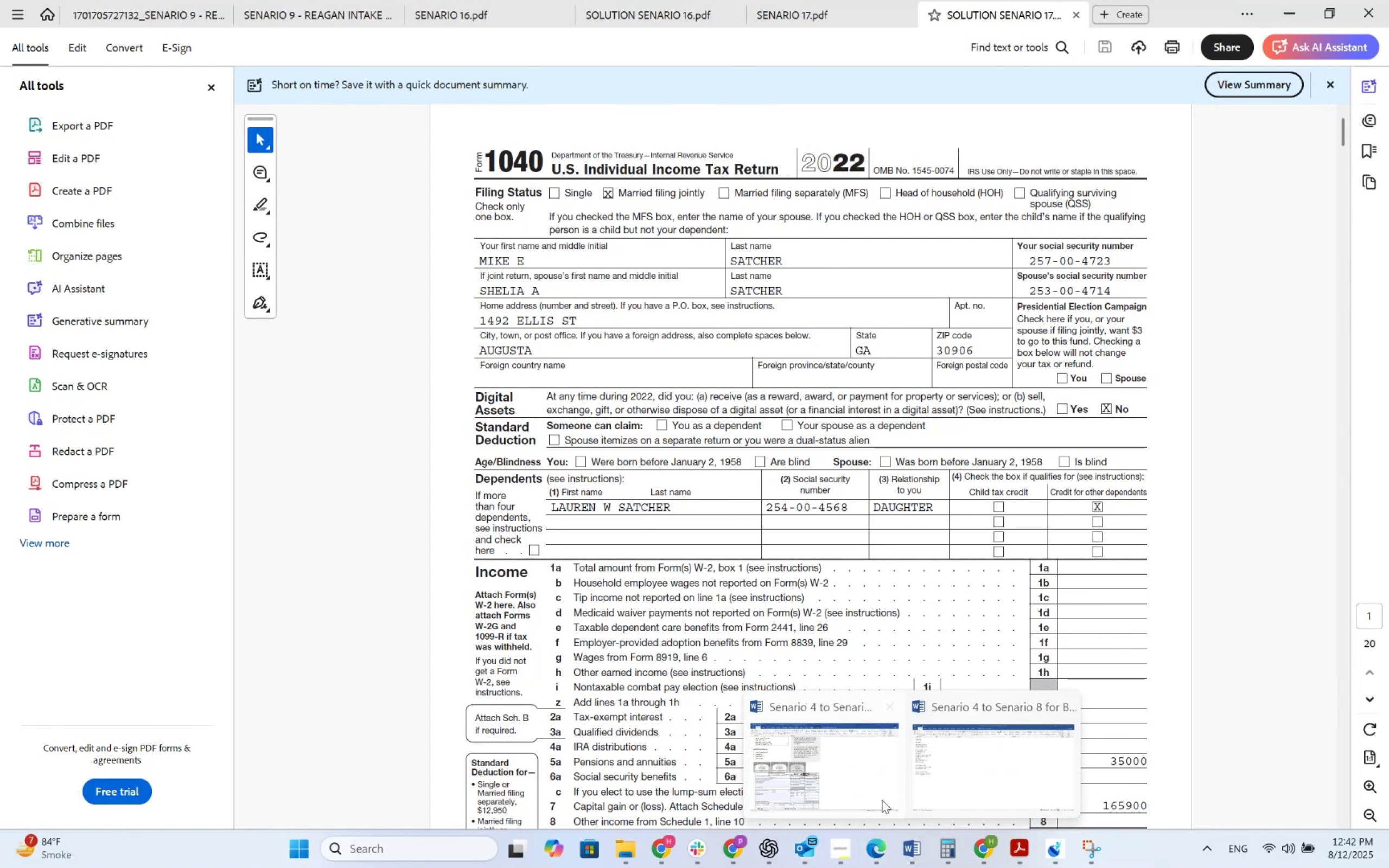 
left_click([871, 783])
 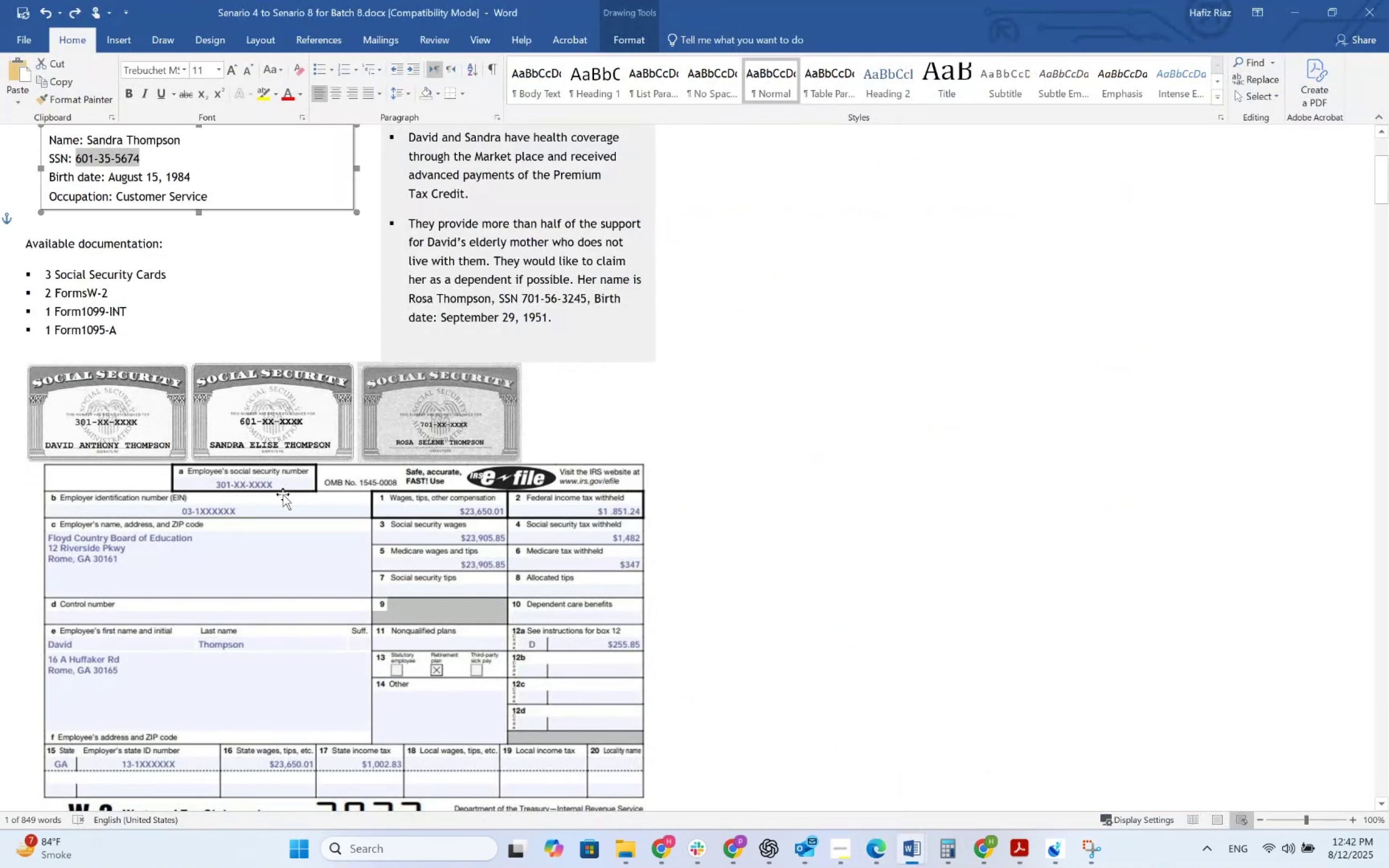 
scroll: coordinate [216, 612], scroll_direction: down, amount: 4.0
 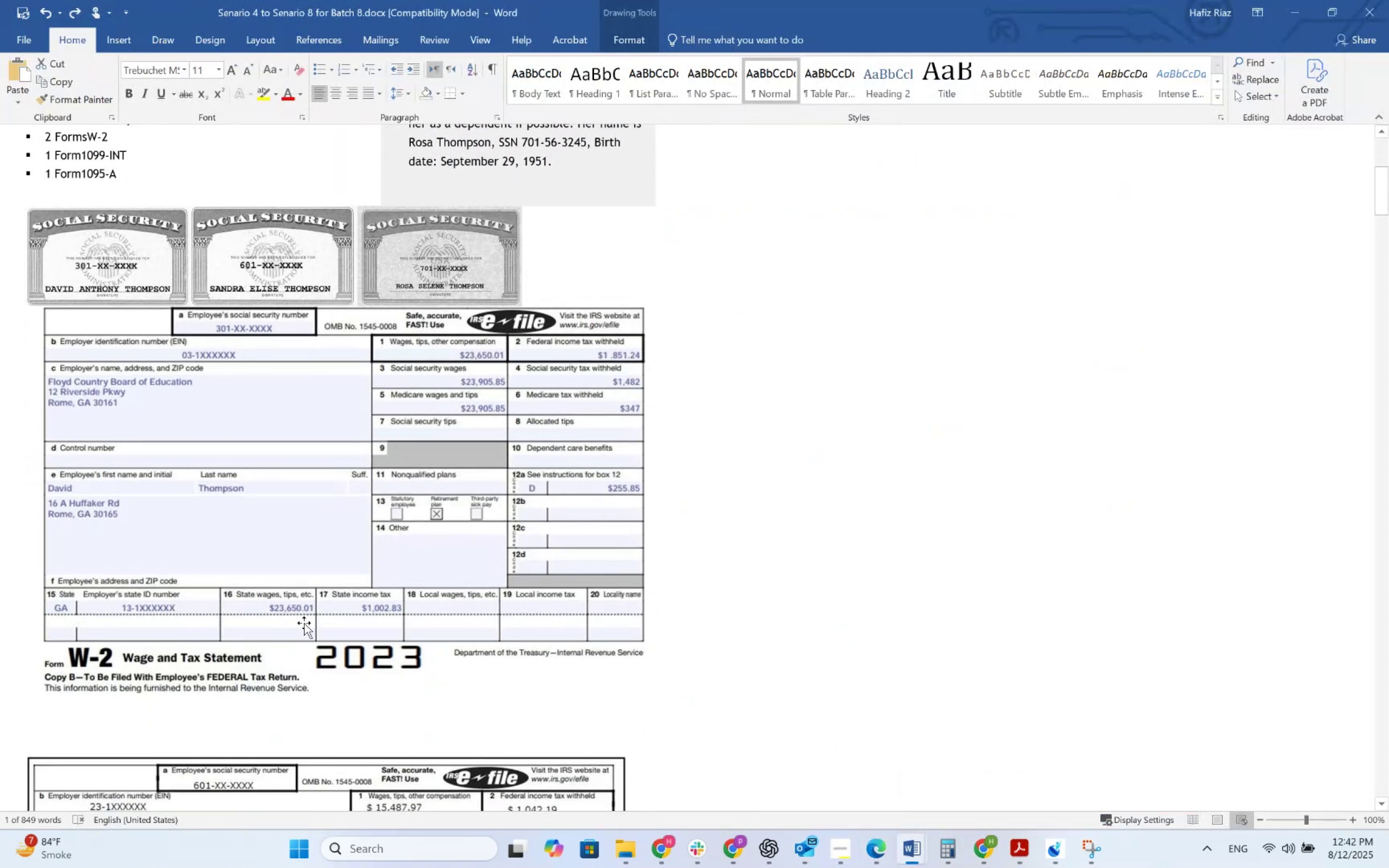 
scroll: coordinate [304, 524], scroll_direction: up, amount: 12.0
 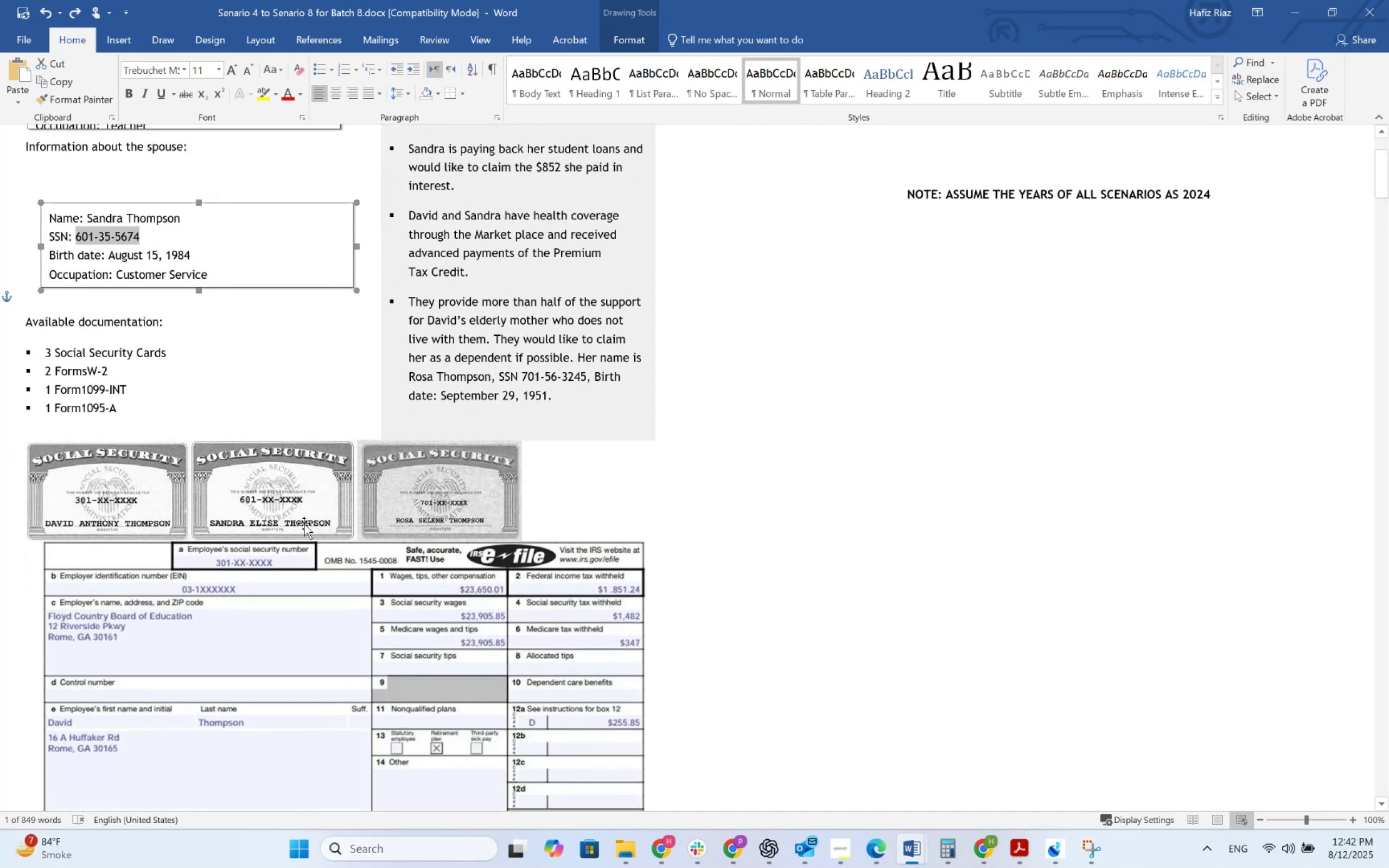 
scroll: coordinate [304, 524], scroll_direction: down, amount: 15.0
 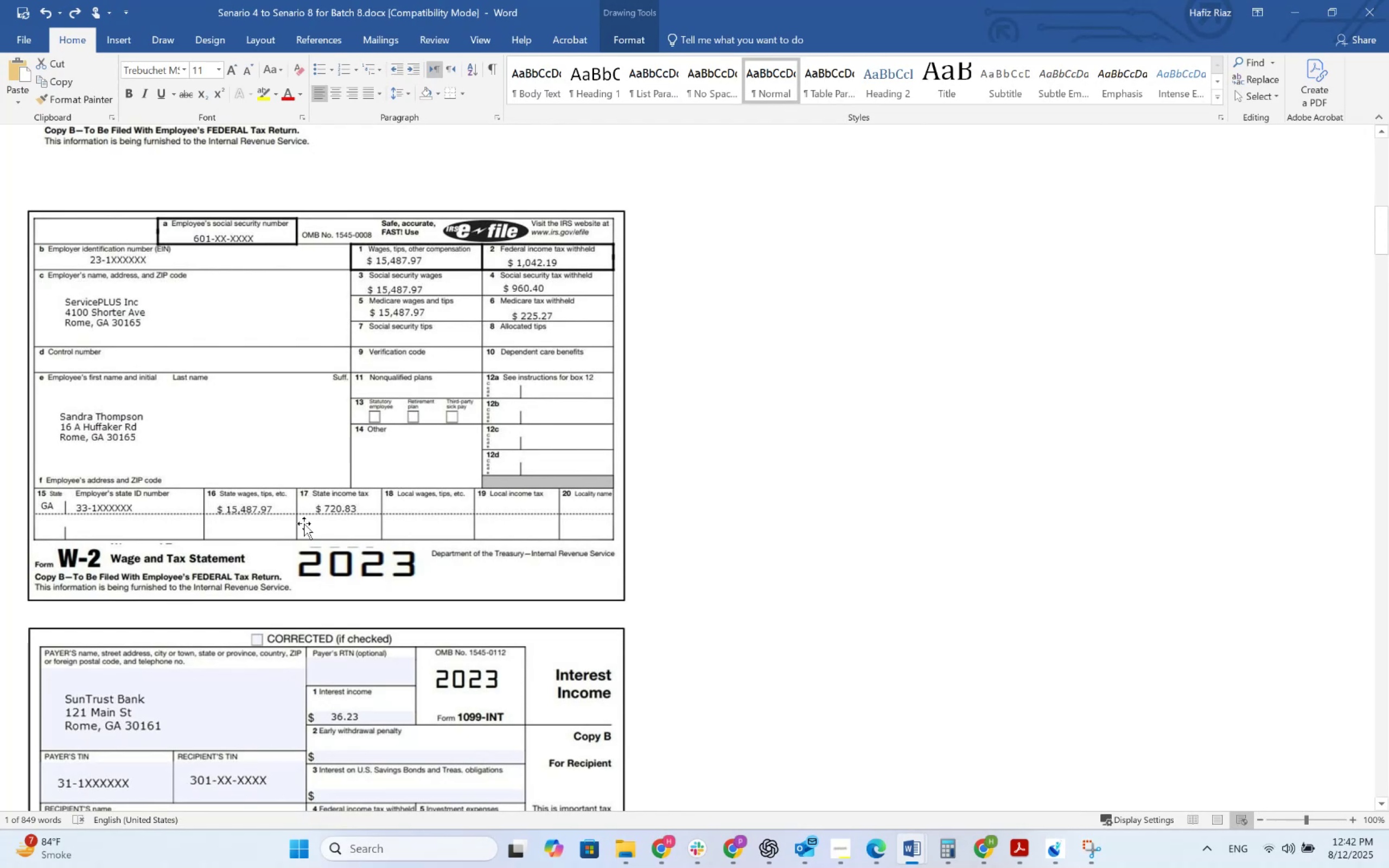 
scroll: coordinate [304, 524], scroll_direction: up, amount: 30.0
 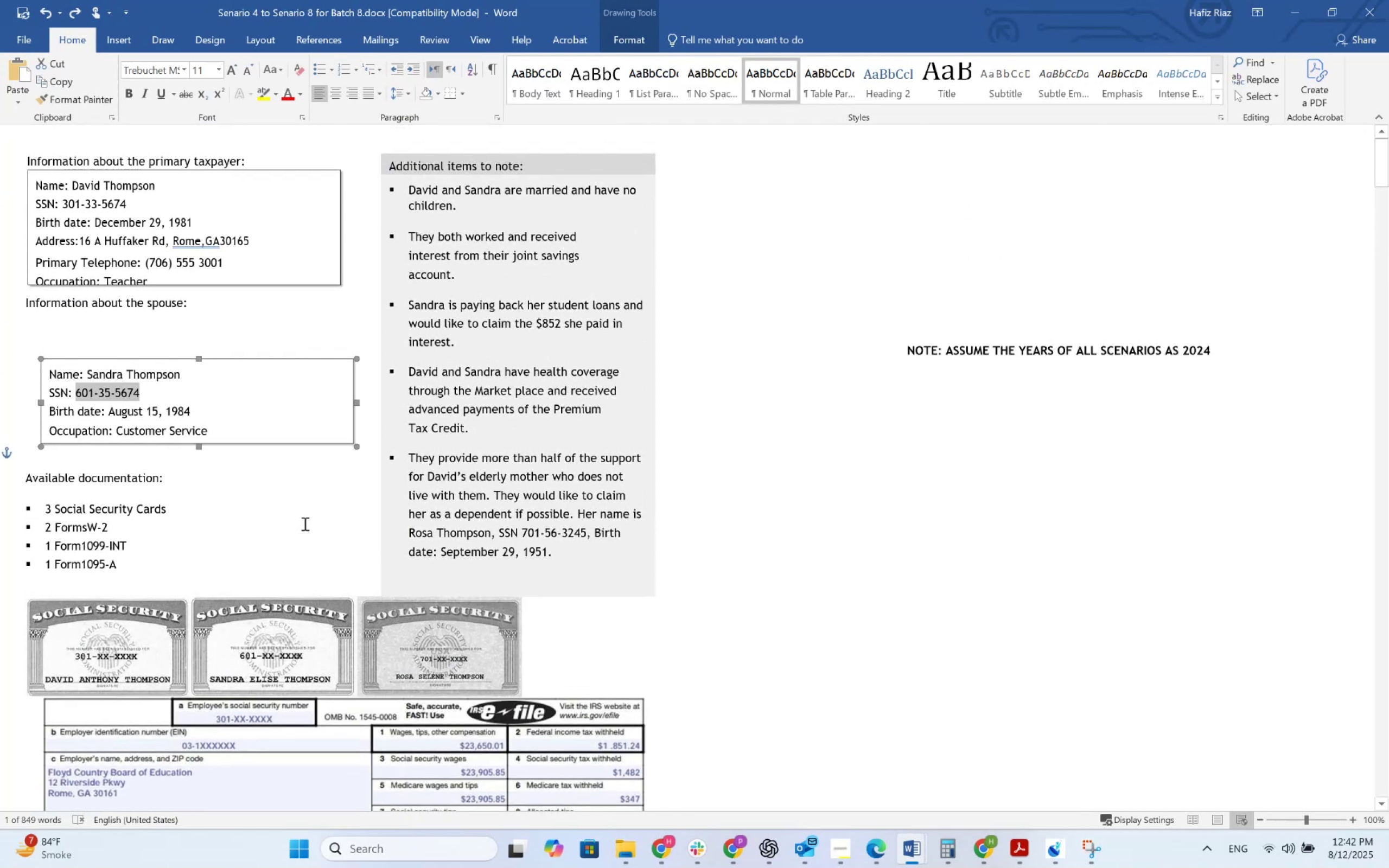 
scroll: coordinate [304, 524], scroll_direction: down, amount: 7.0
 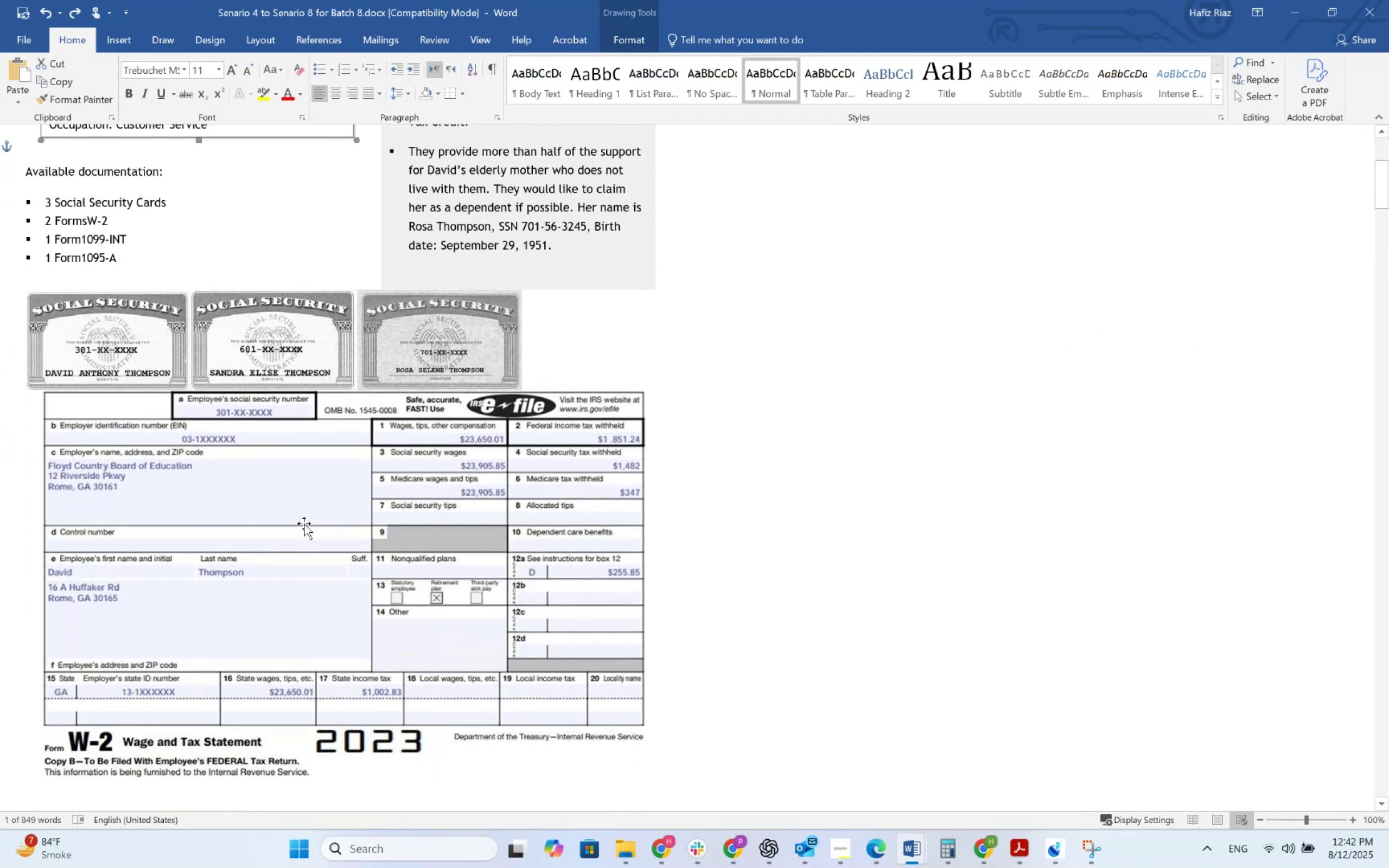 
key(Alt+AltLeft)
 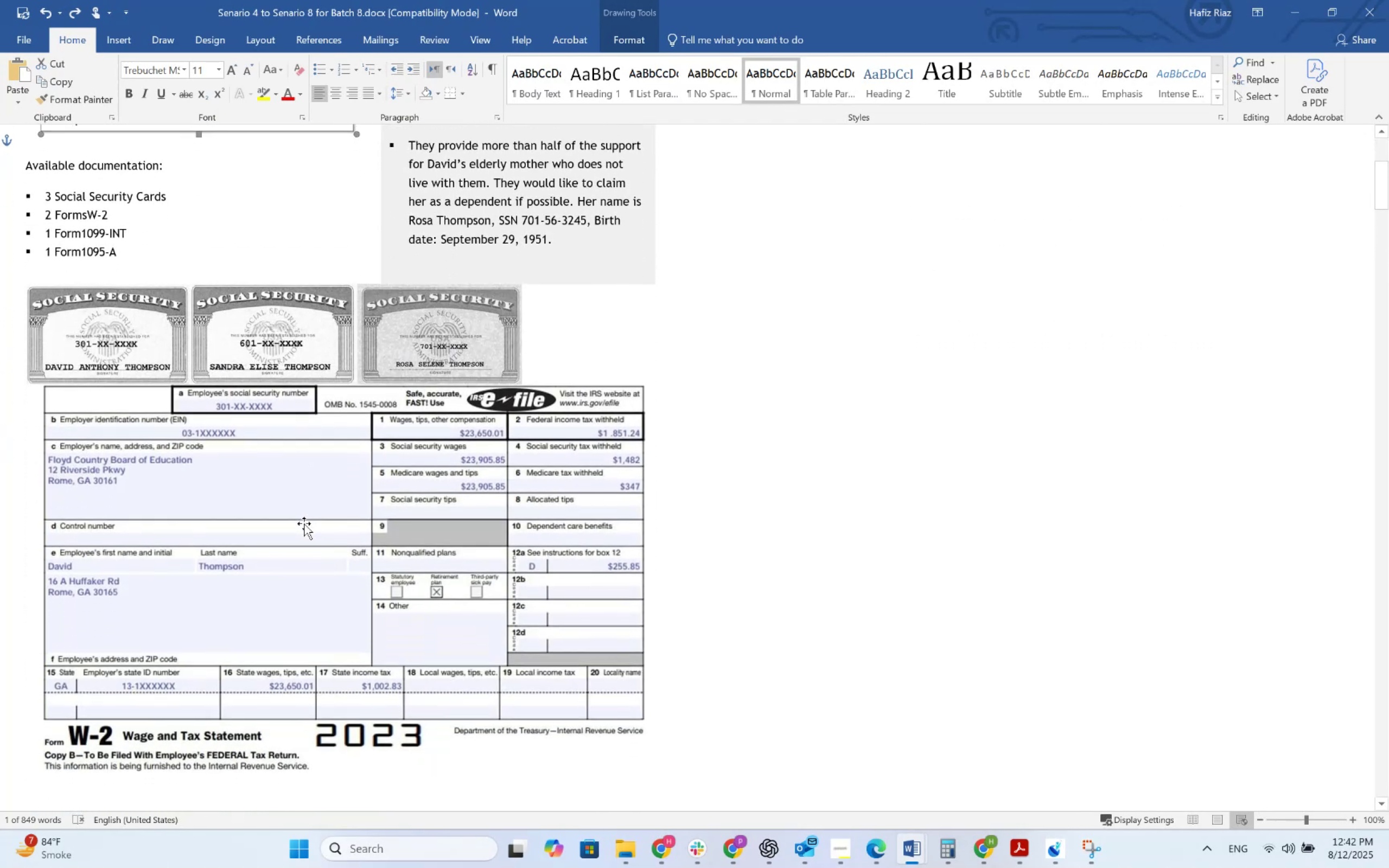 
key(Alt+Tab)
 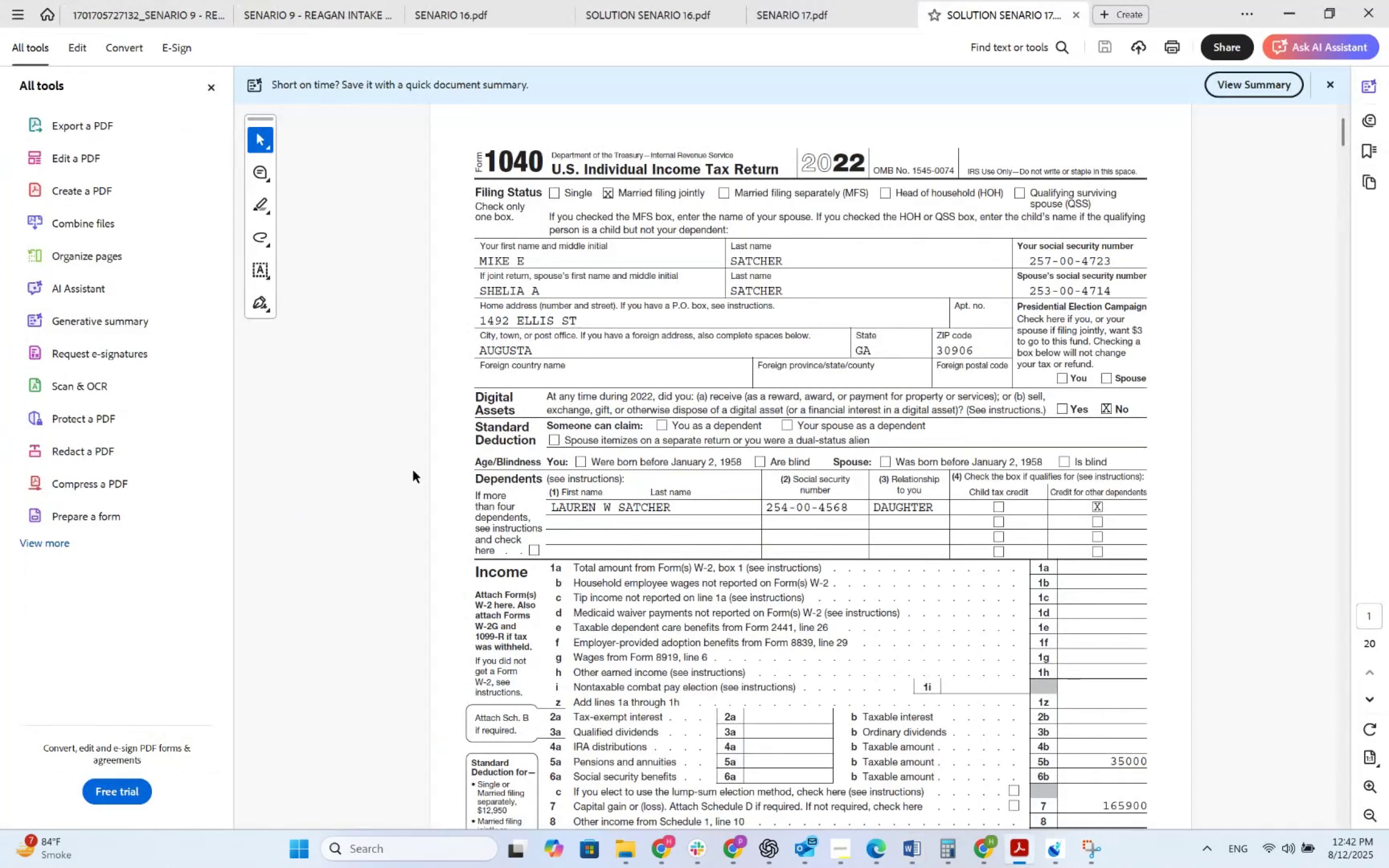 
key(Alt+AltLeft)
 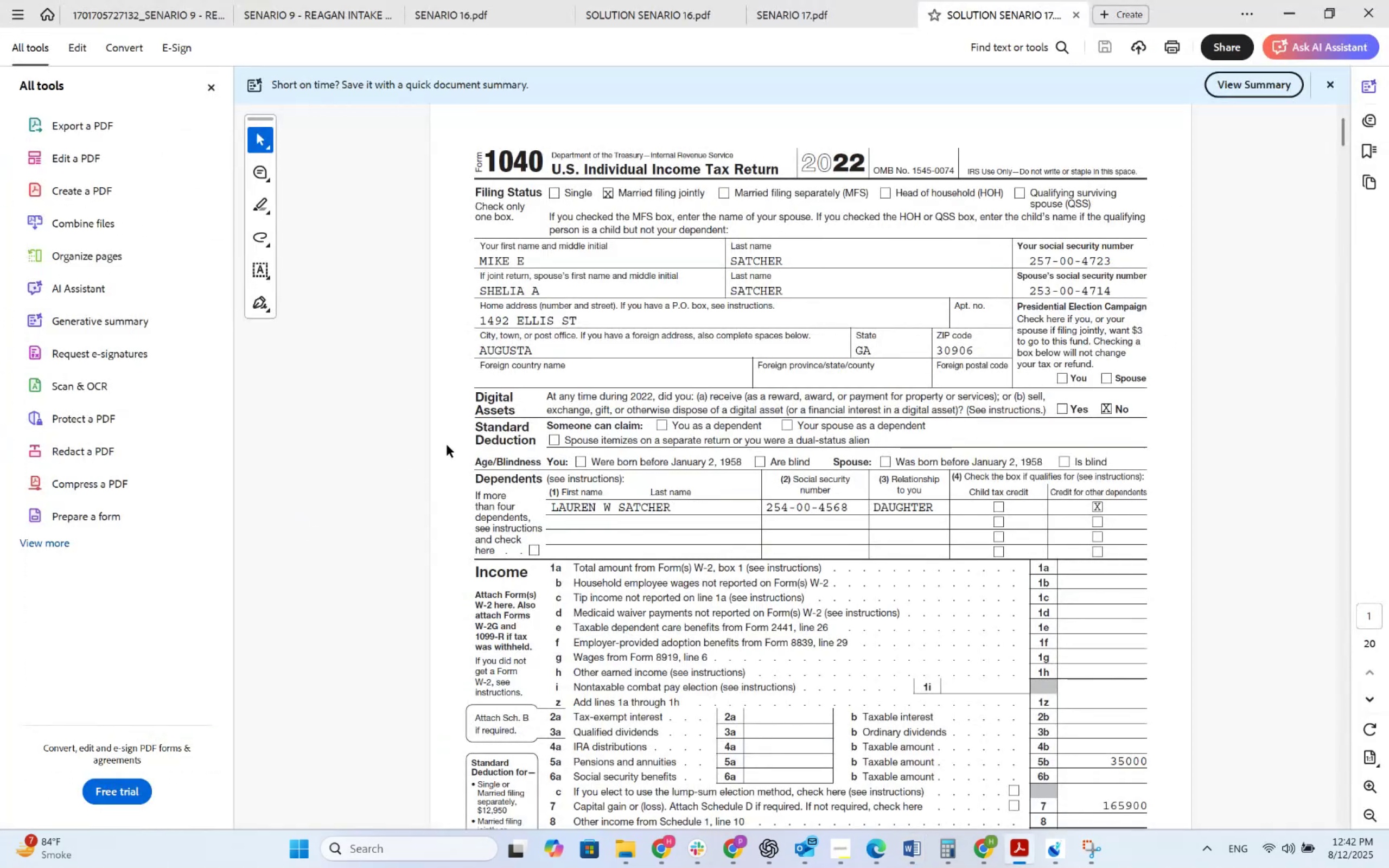 
key(Alt+Tab)
 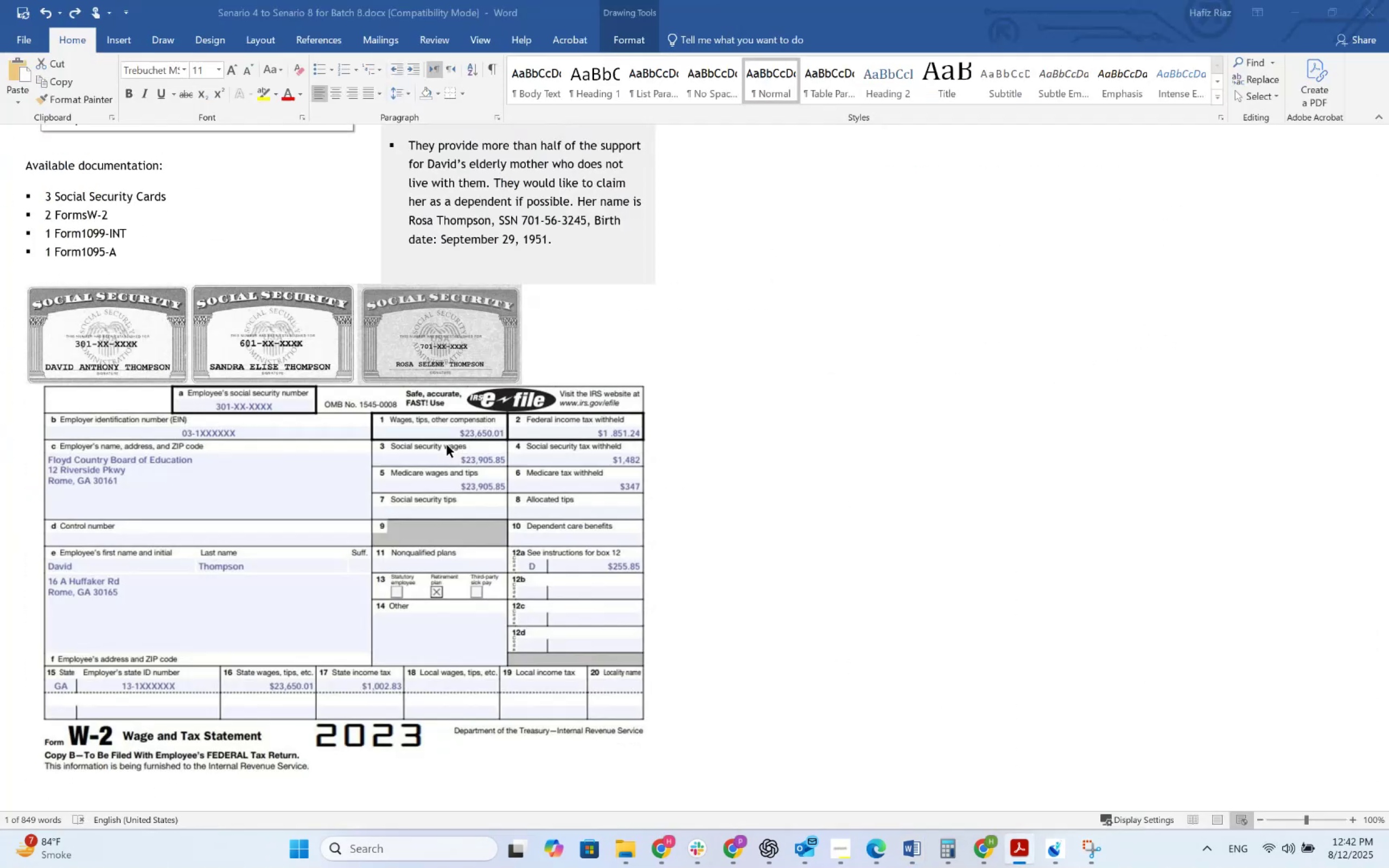 
key(Alt+Tab)
 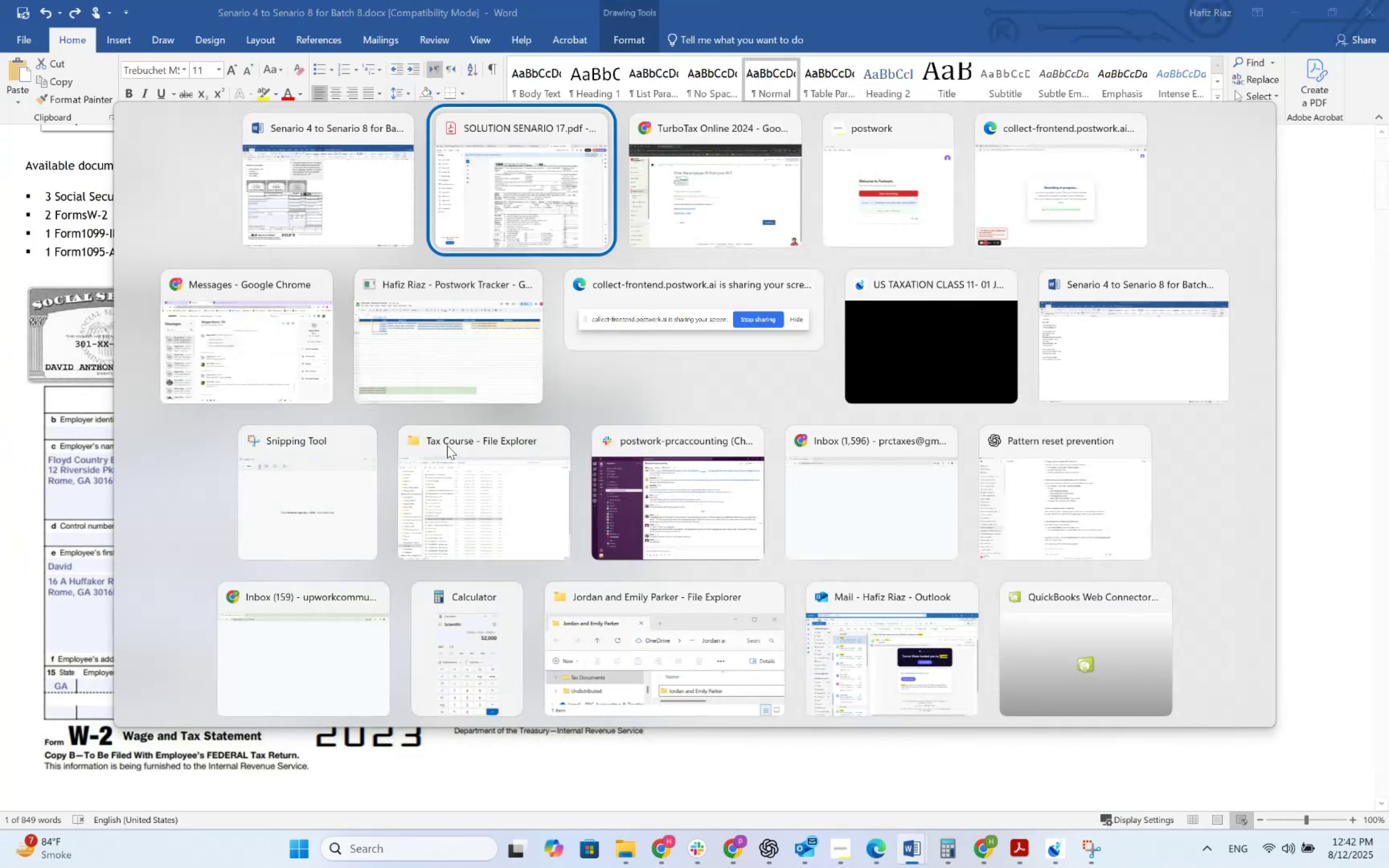 
key(Alt+Tab)
 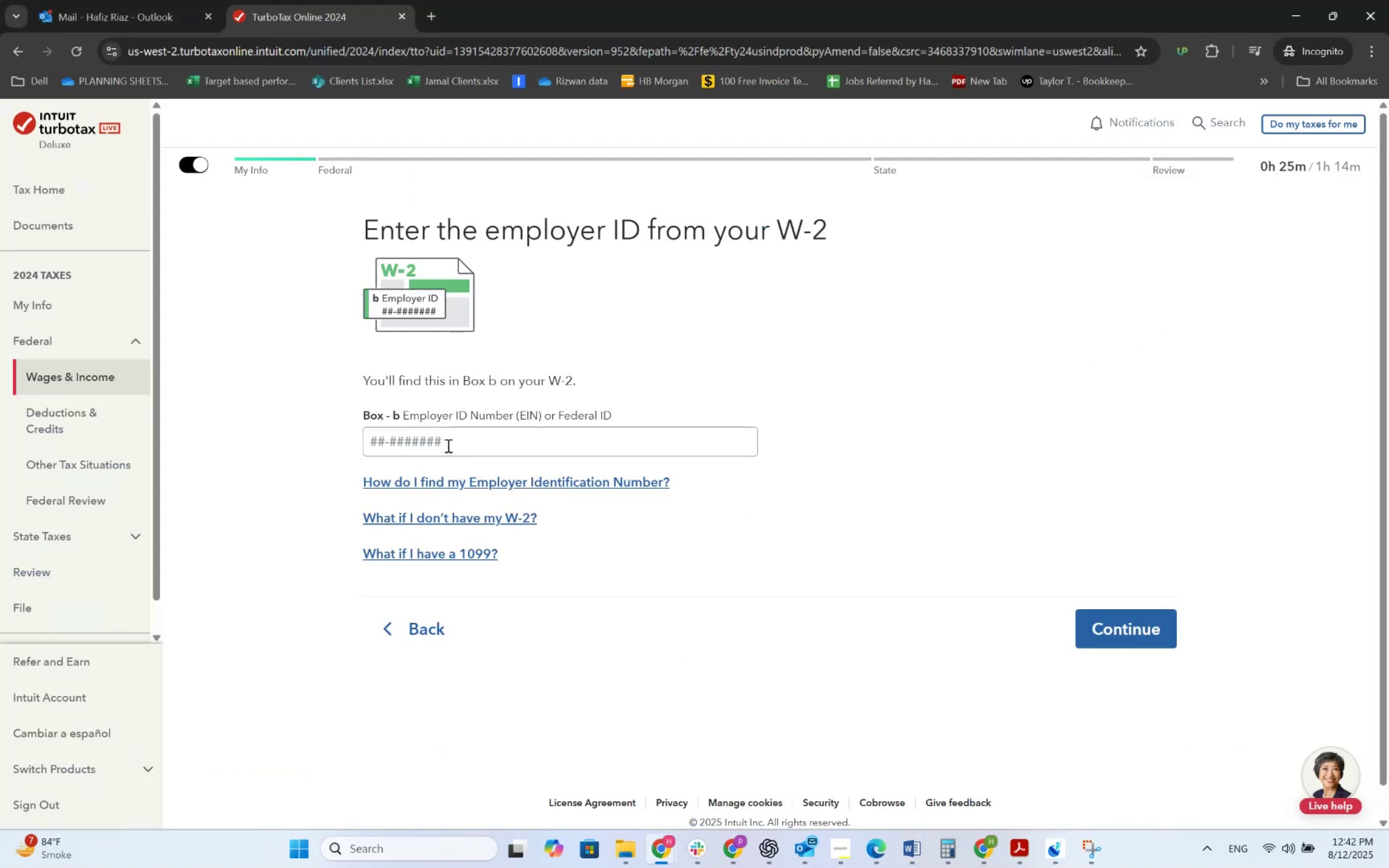 
left_click([447, 445])
 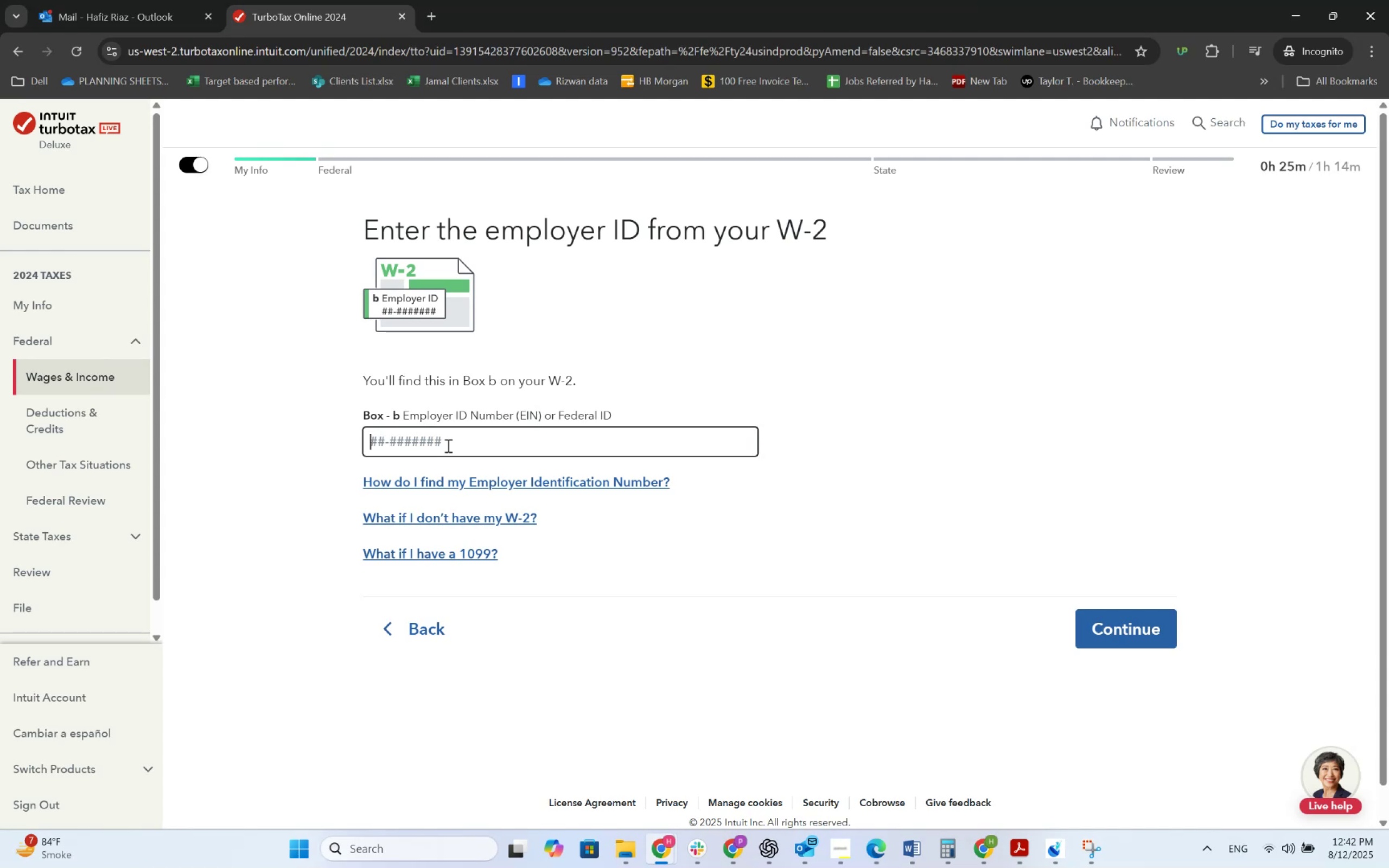 
key(Alt+AltLeft)
 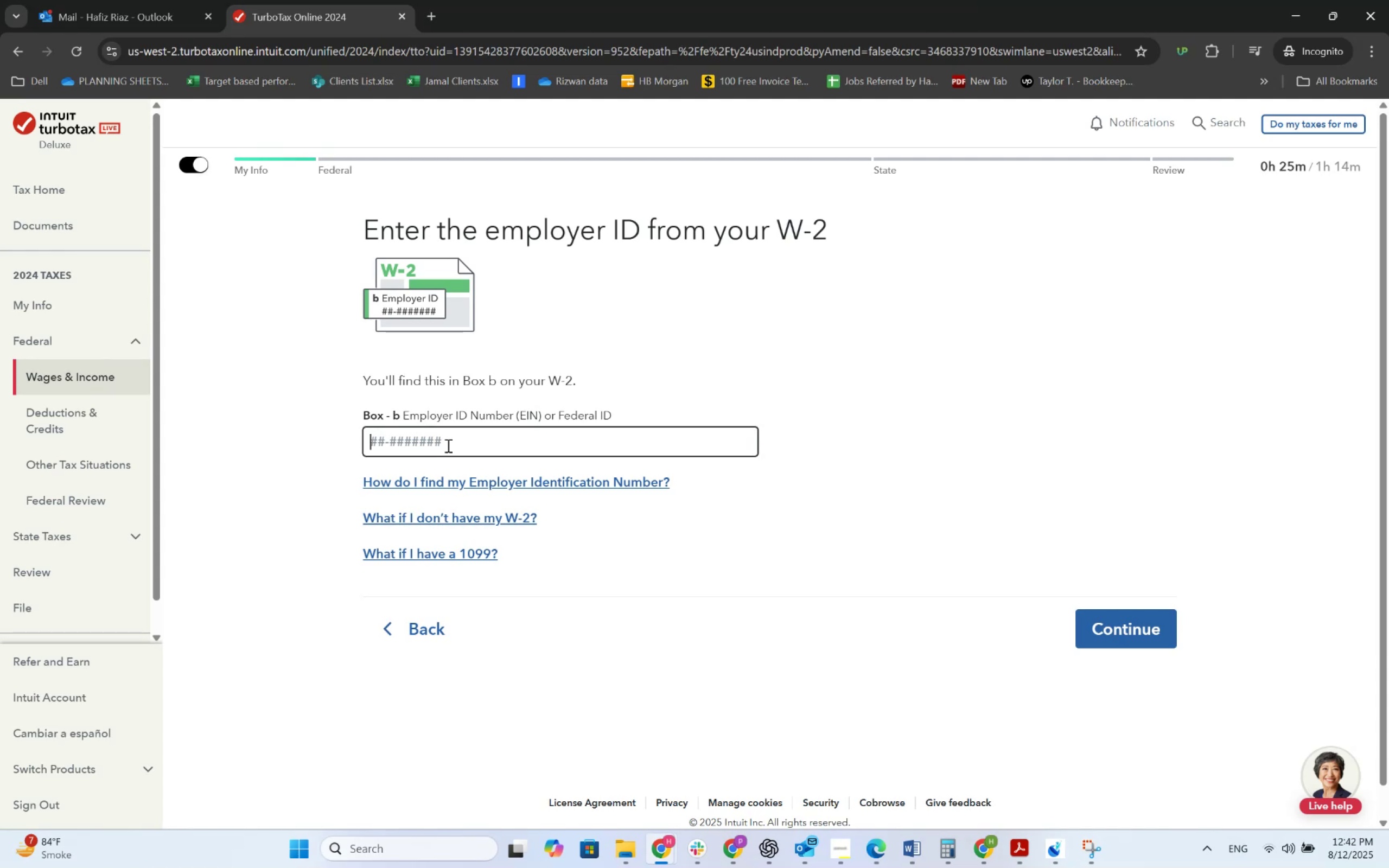 
key(Alt+Tab)
 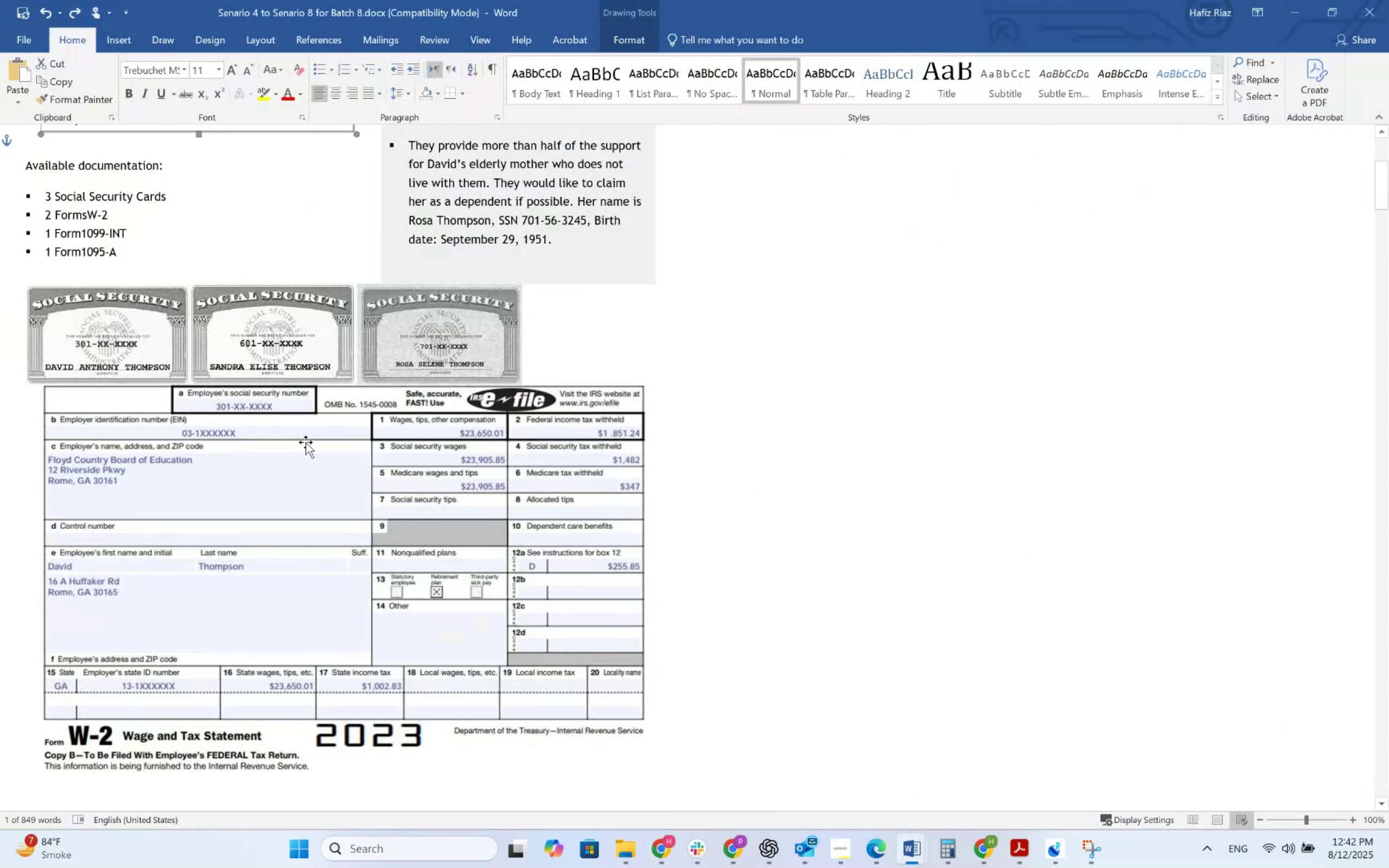 
key(Alt+AltLeft)
 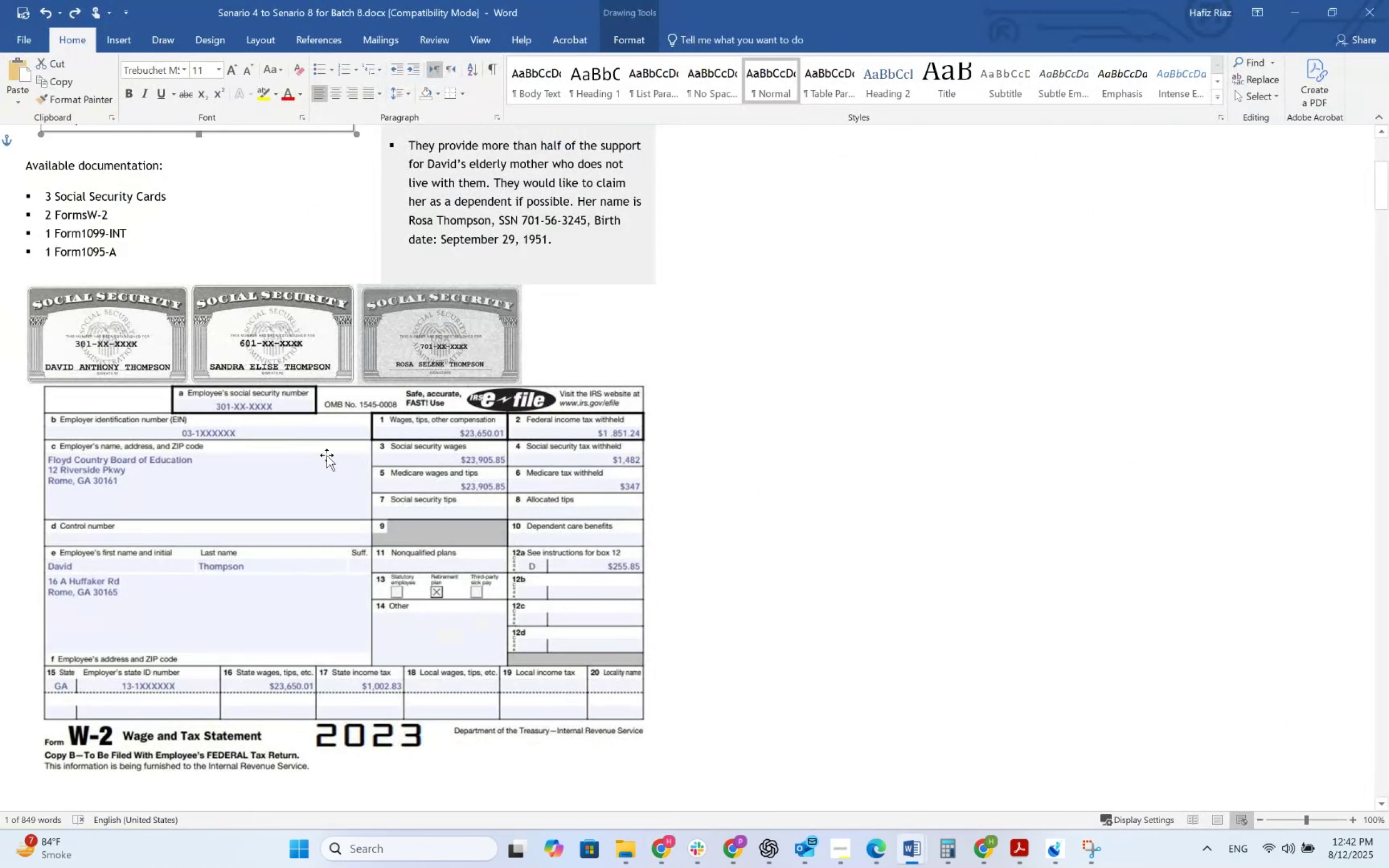 
key(Alt+Tab)
 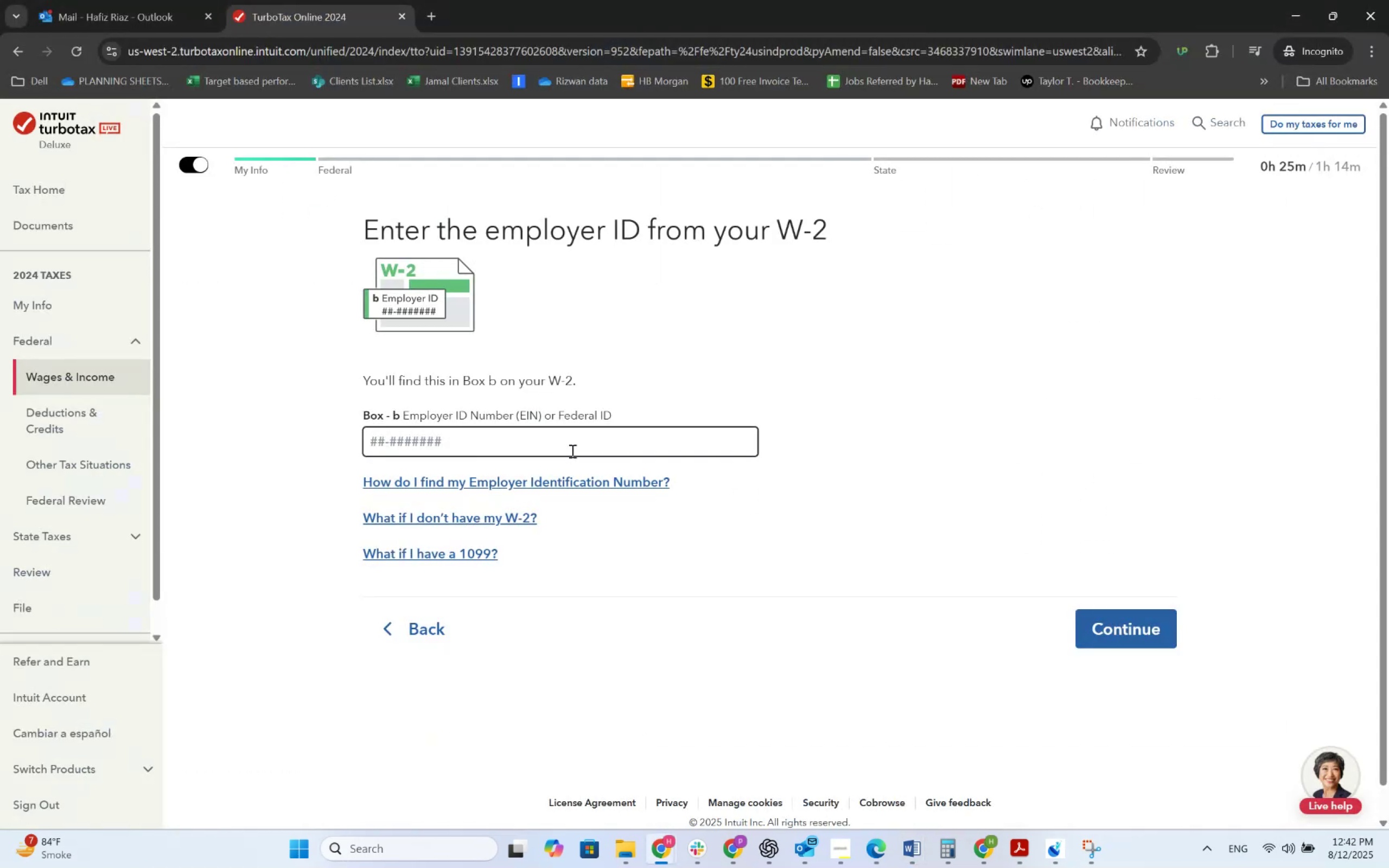 
key(Numpad0)
 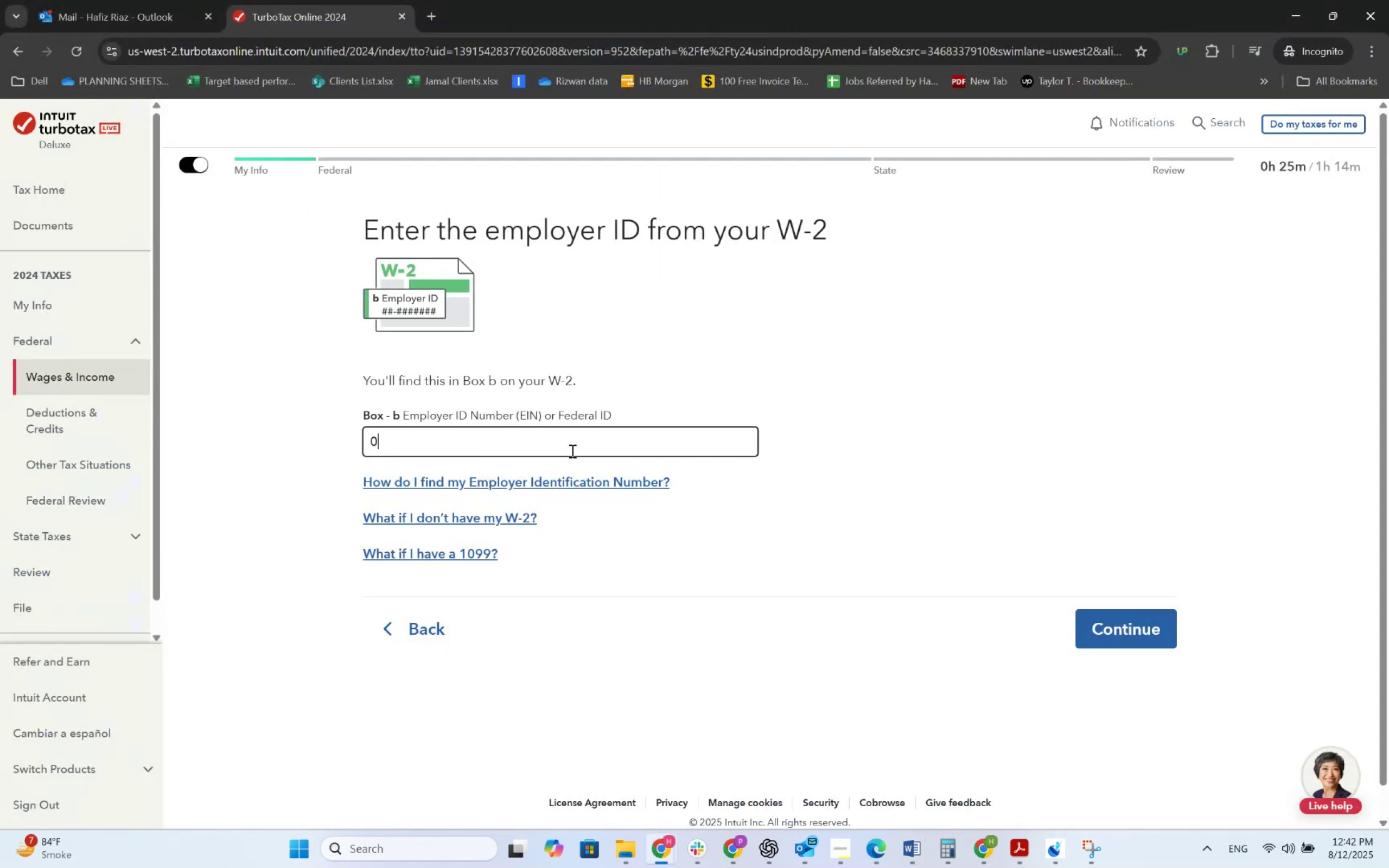 
key(Numpad3)
 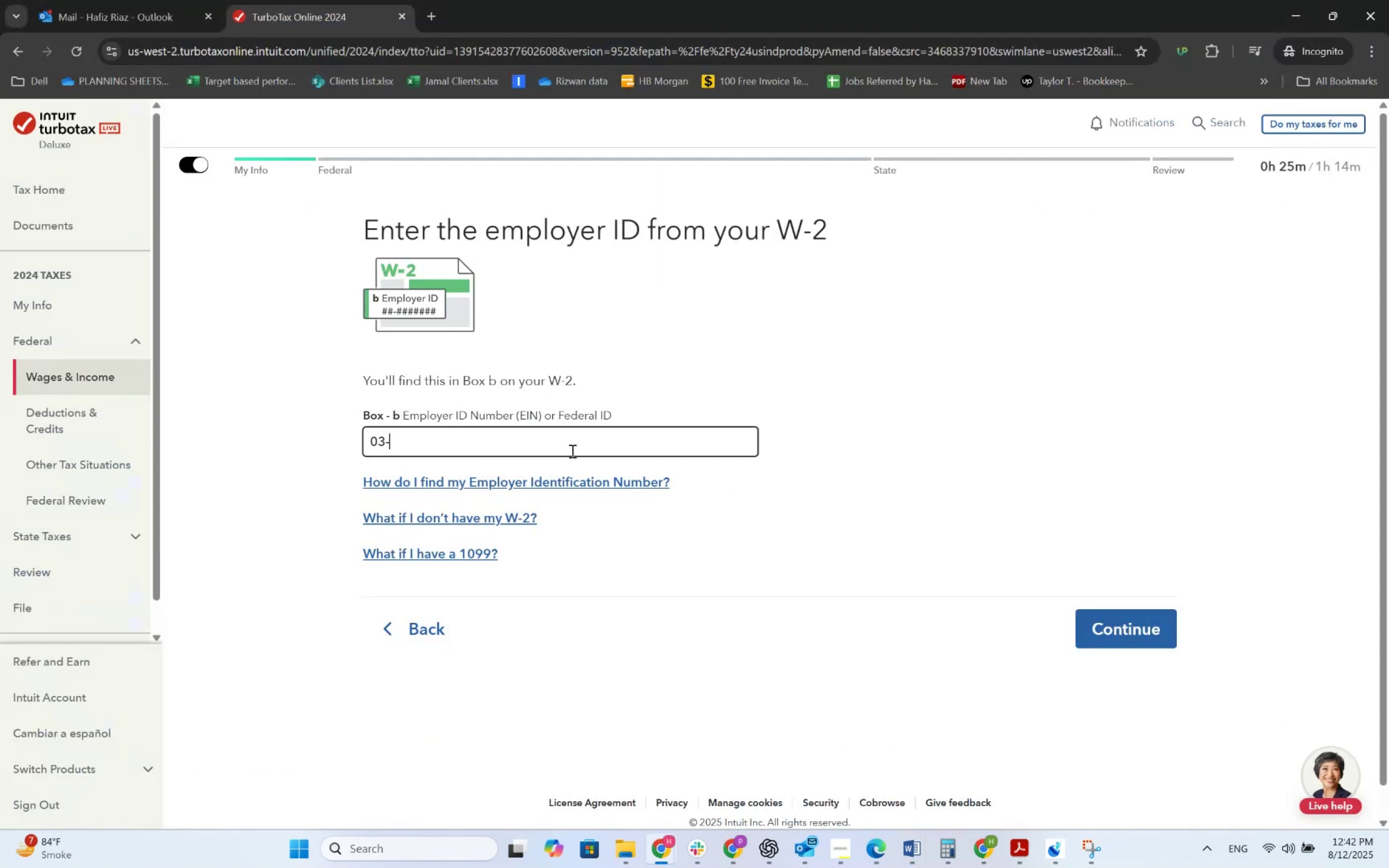 
key(Numpad1)
 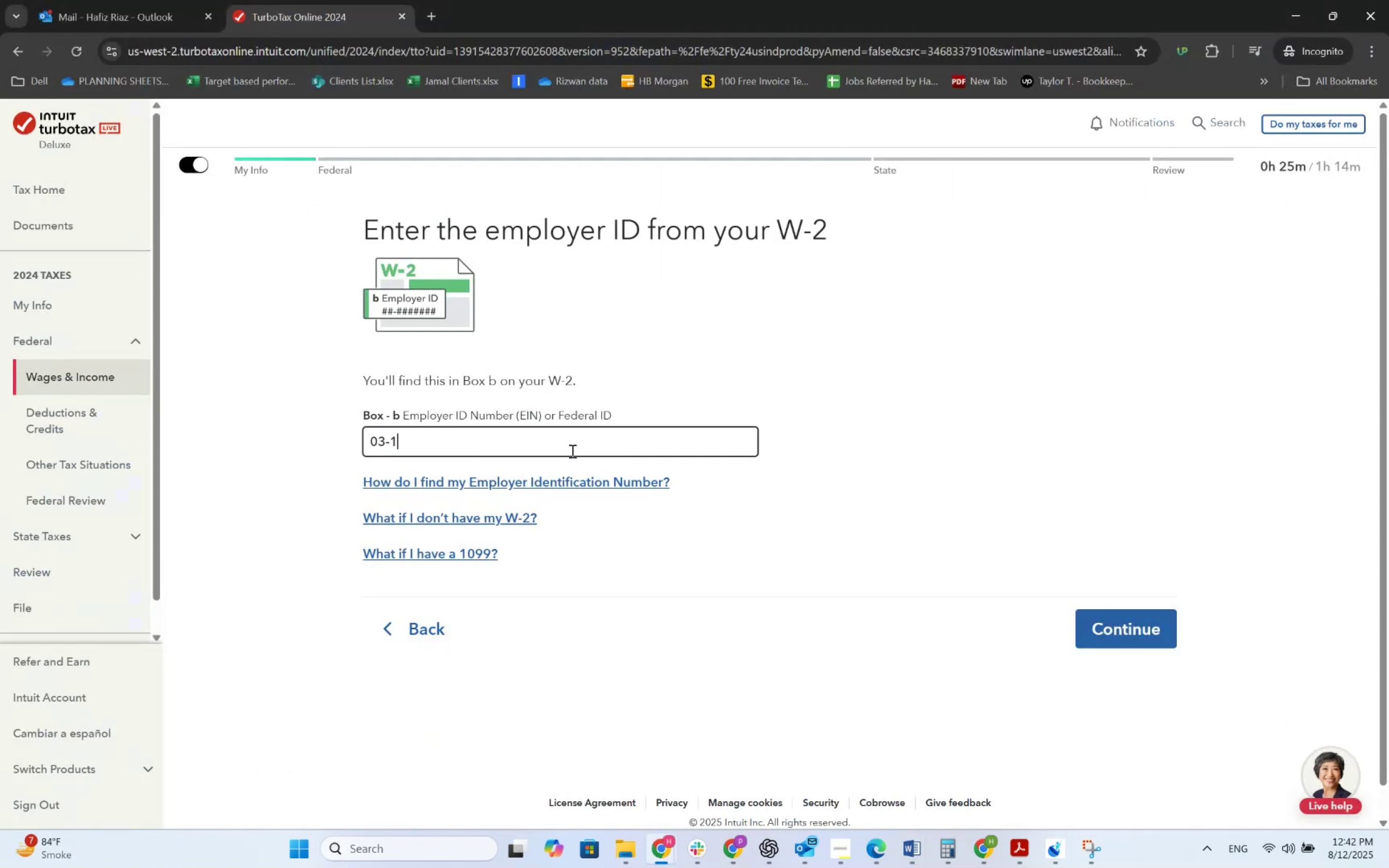 
key(Numpad3)
 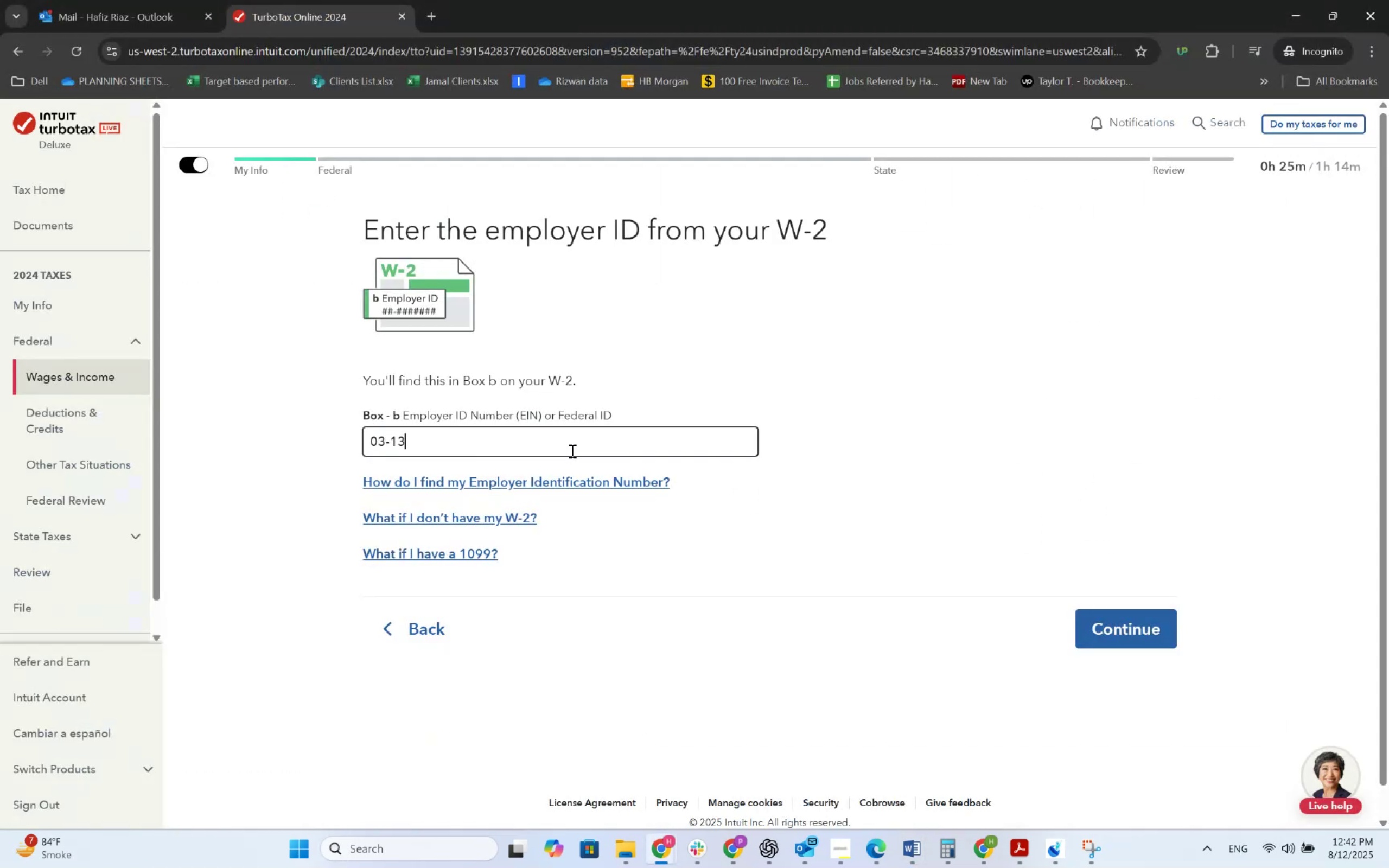 
key(Backspace)
 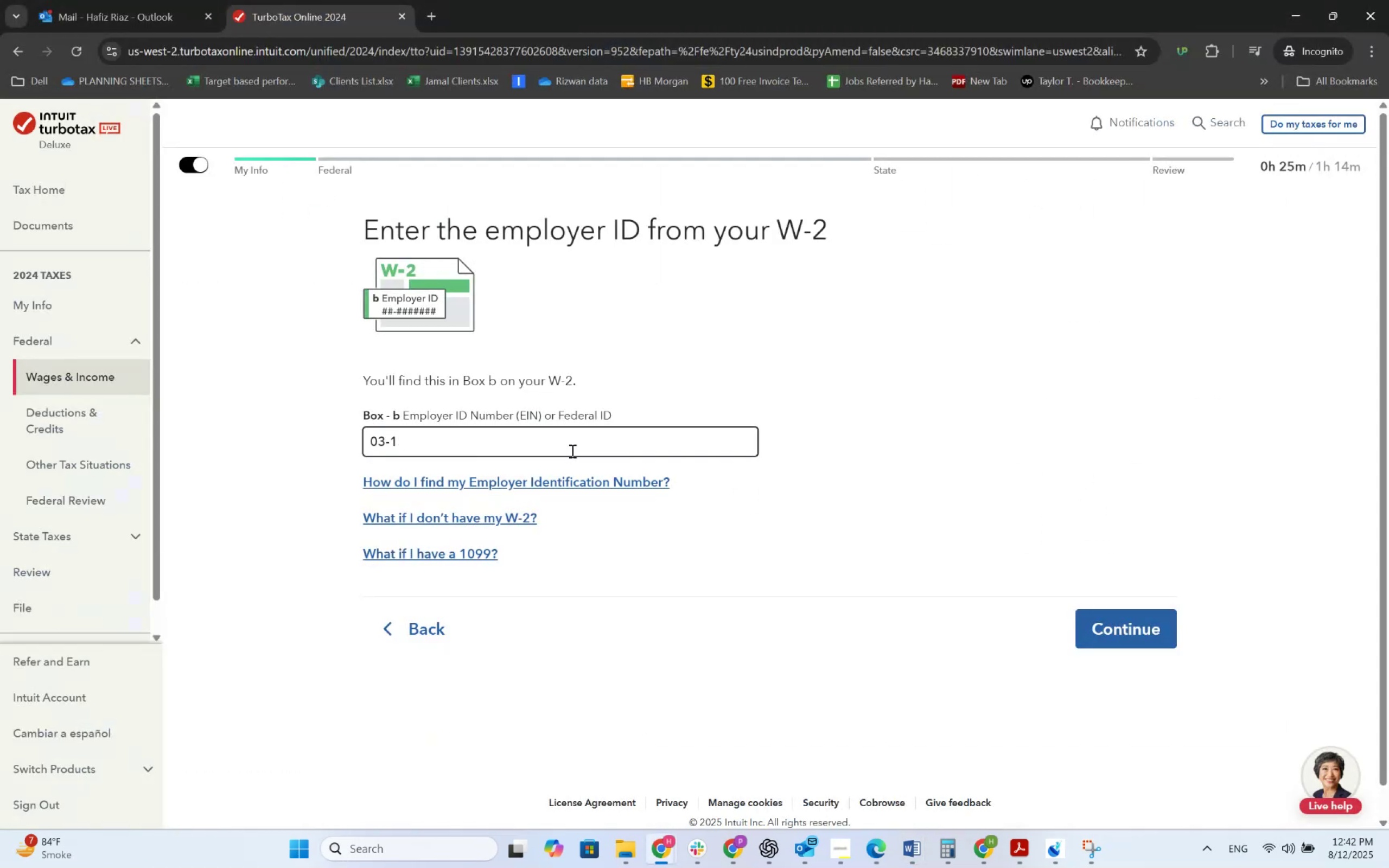 
key(Numpad2)
 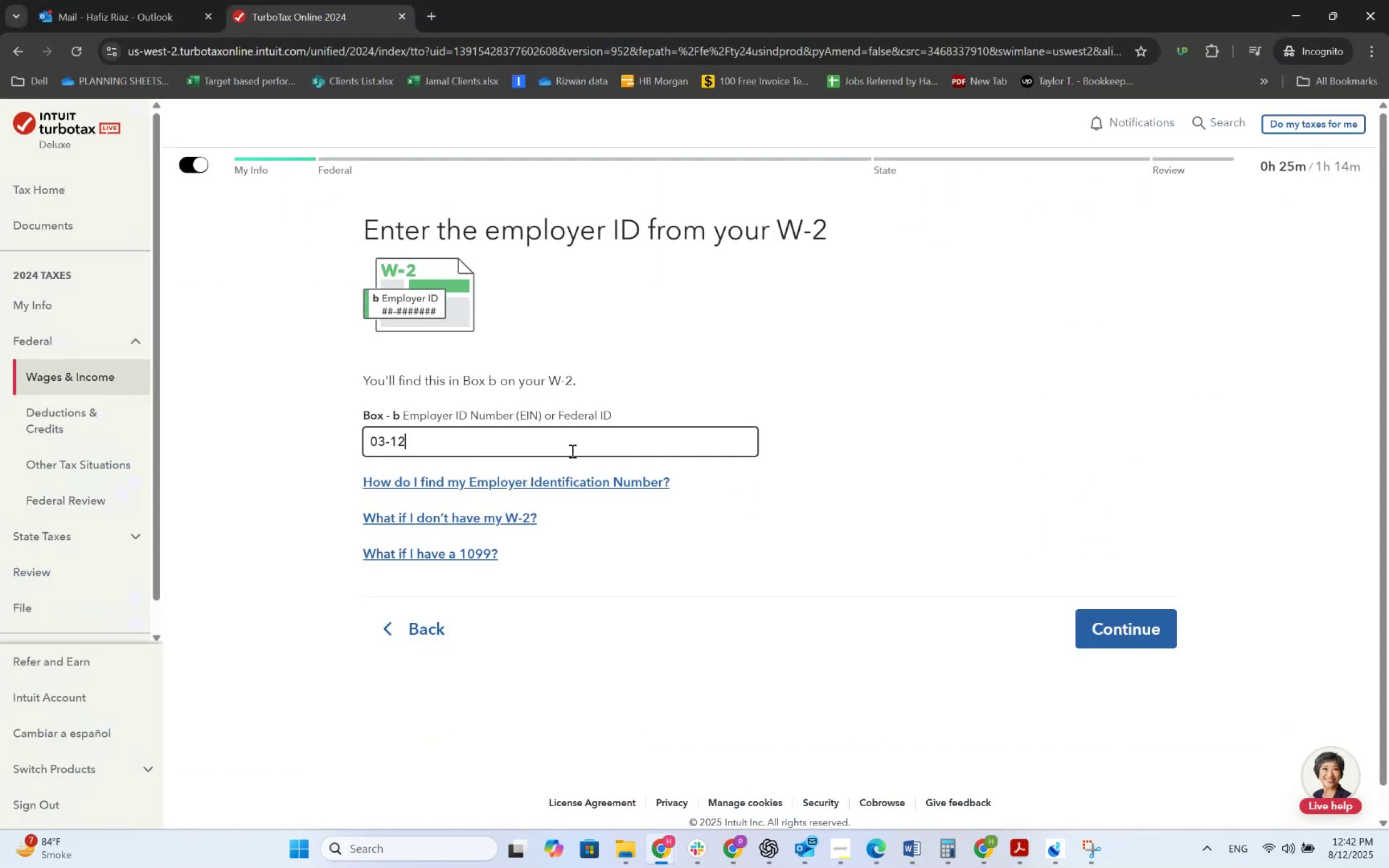 
key(Numpad3)
 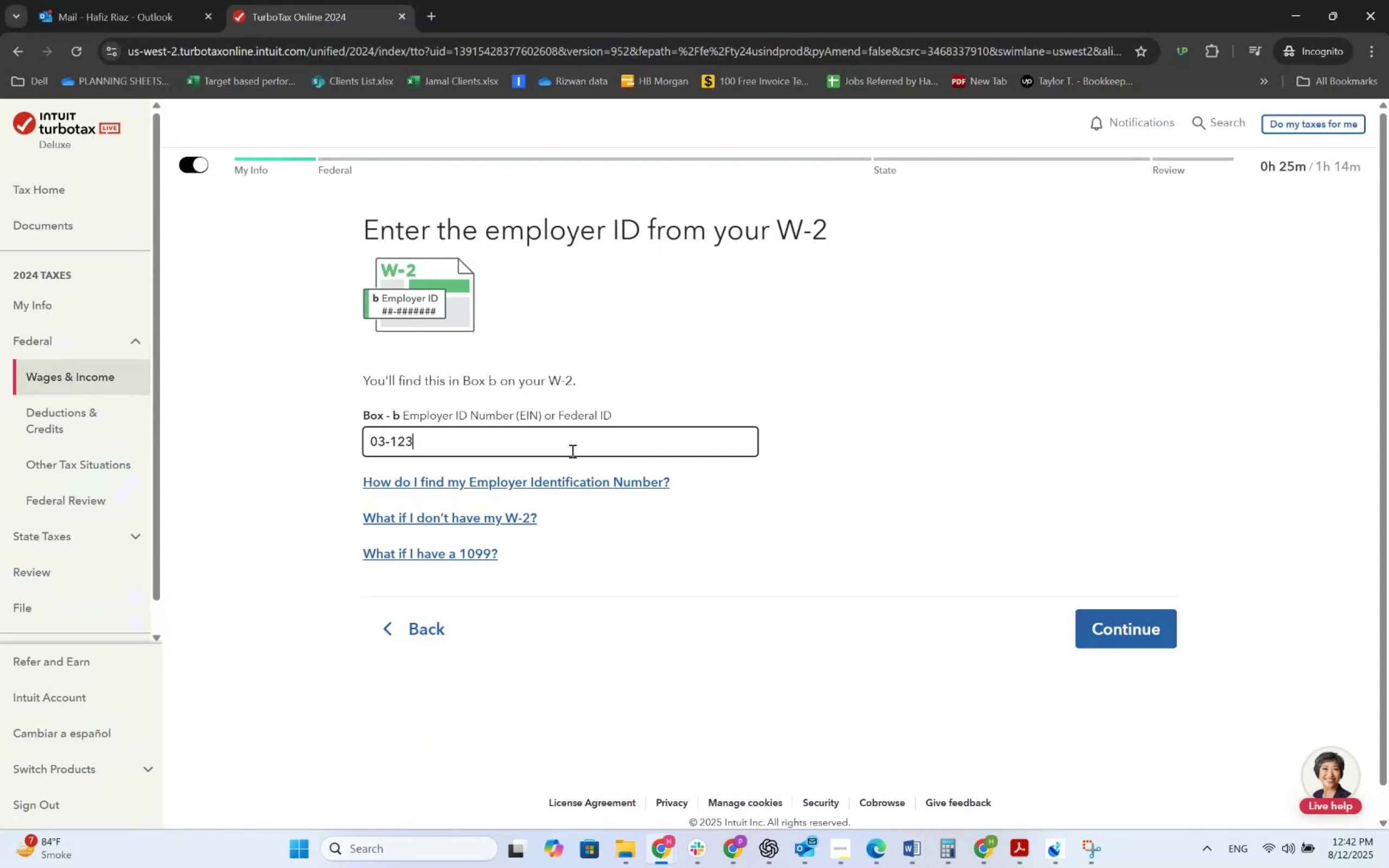 
key(Numpad4)
 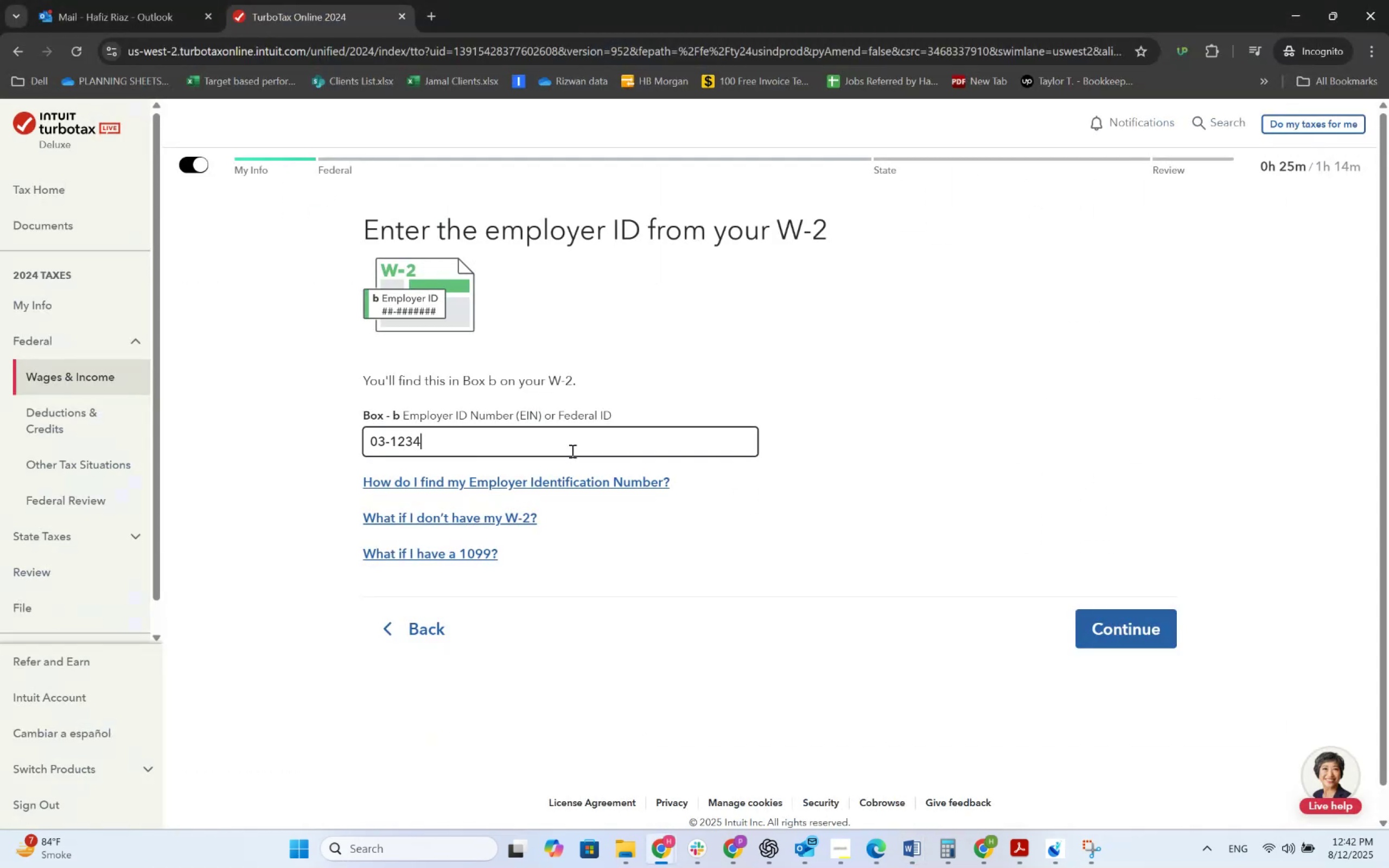 
key(Numpad5)
 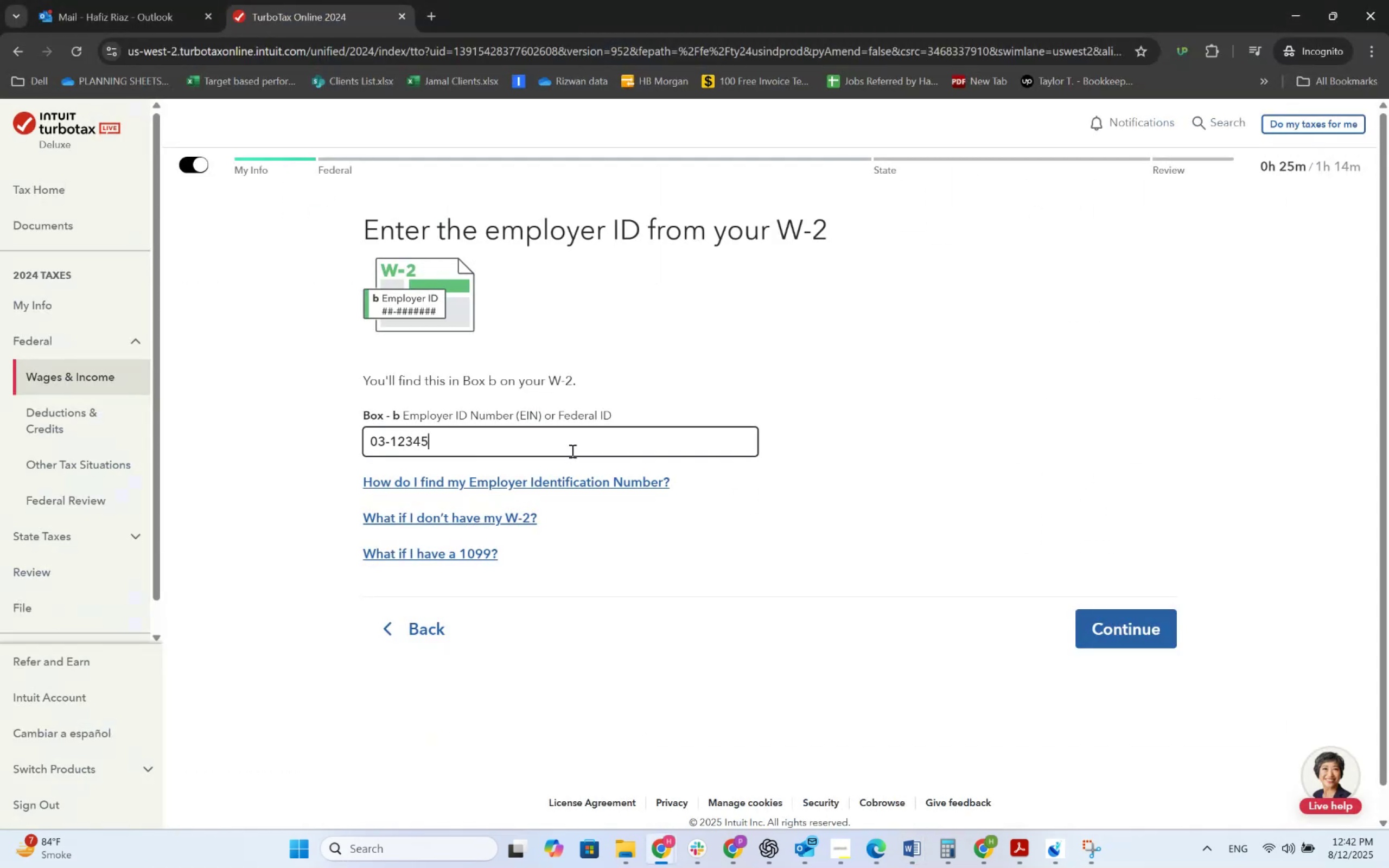 
key(Numpad6)
 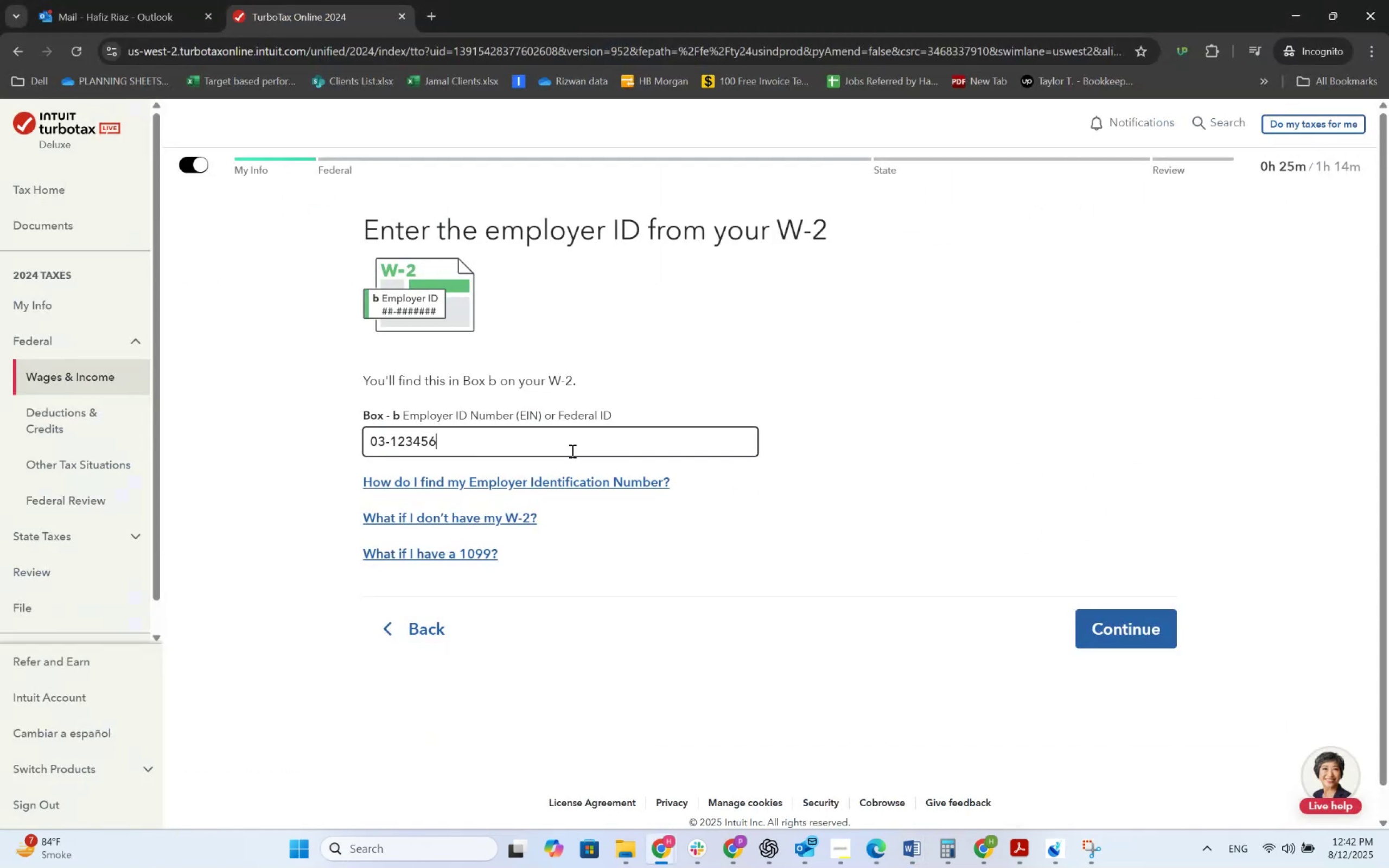 
key(Numpad7)
 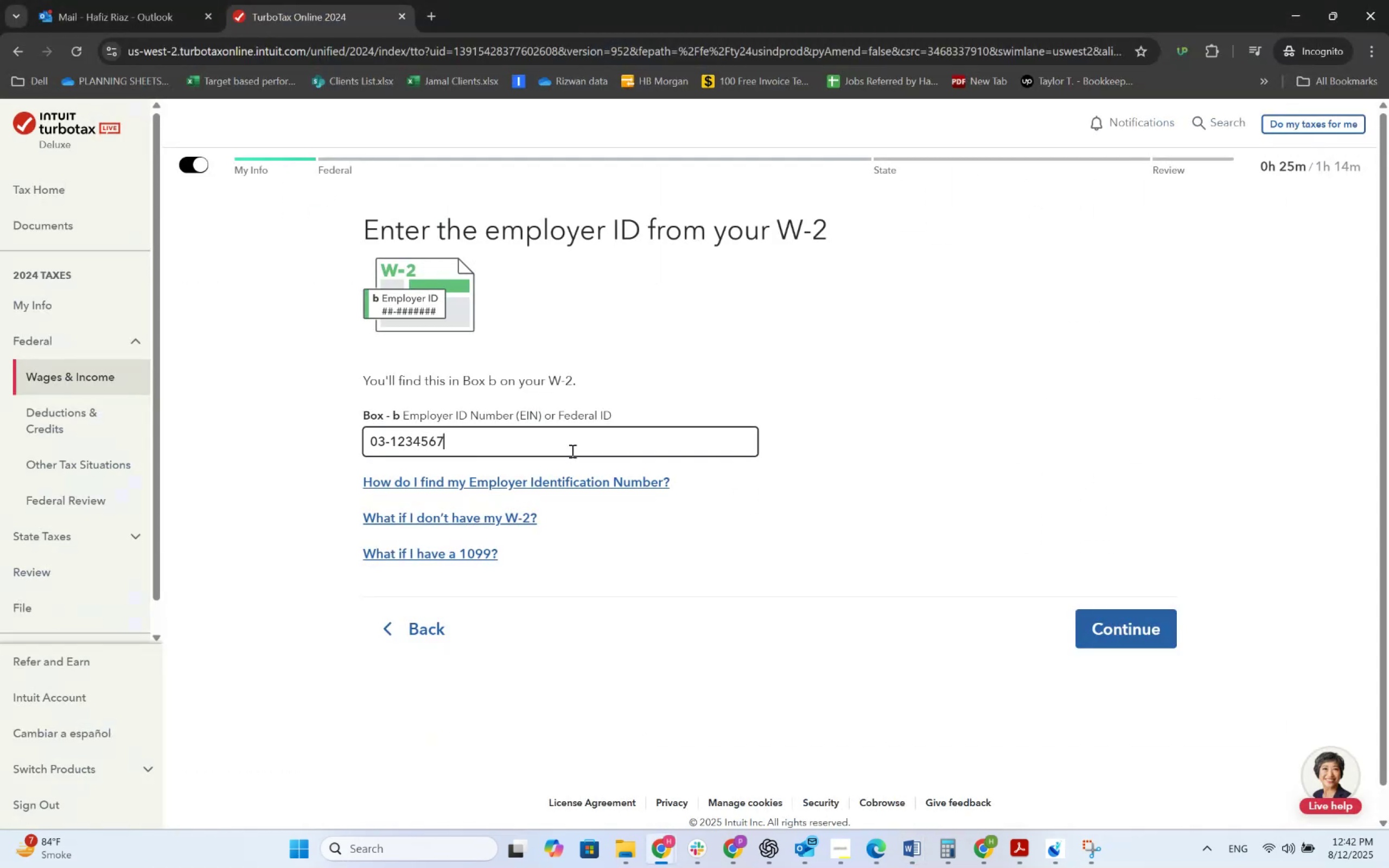 
key(Numpad9)
 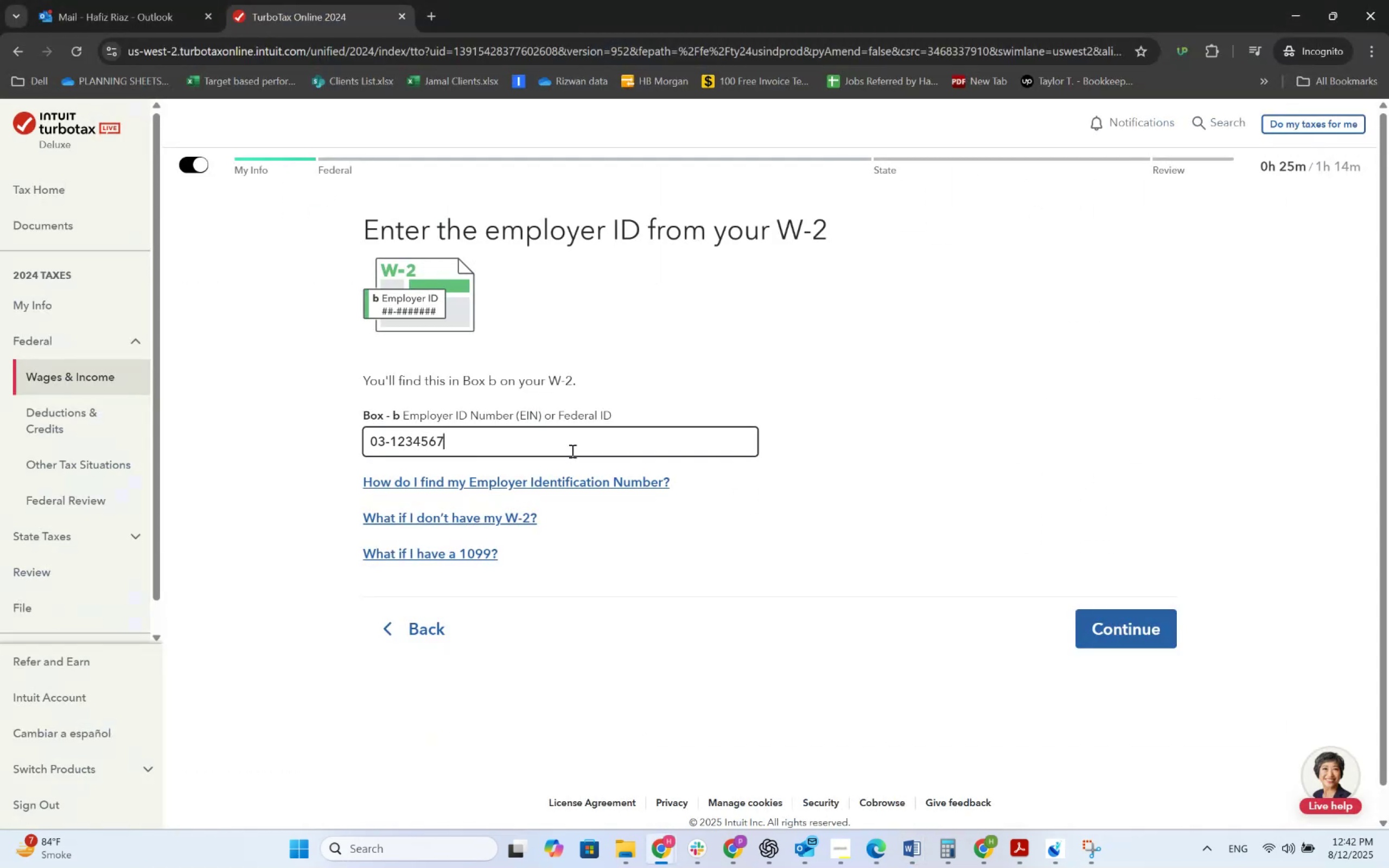 
key(Backspace)
 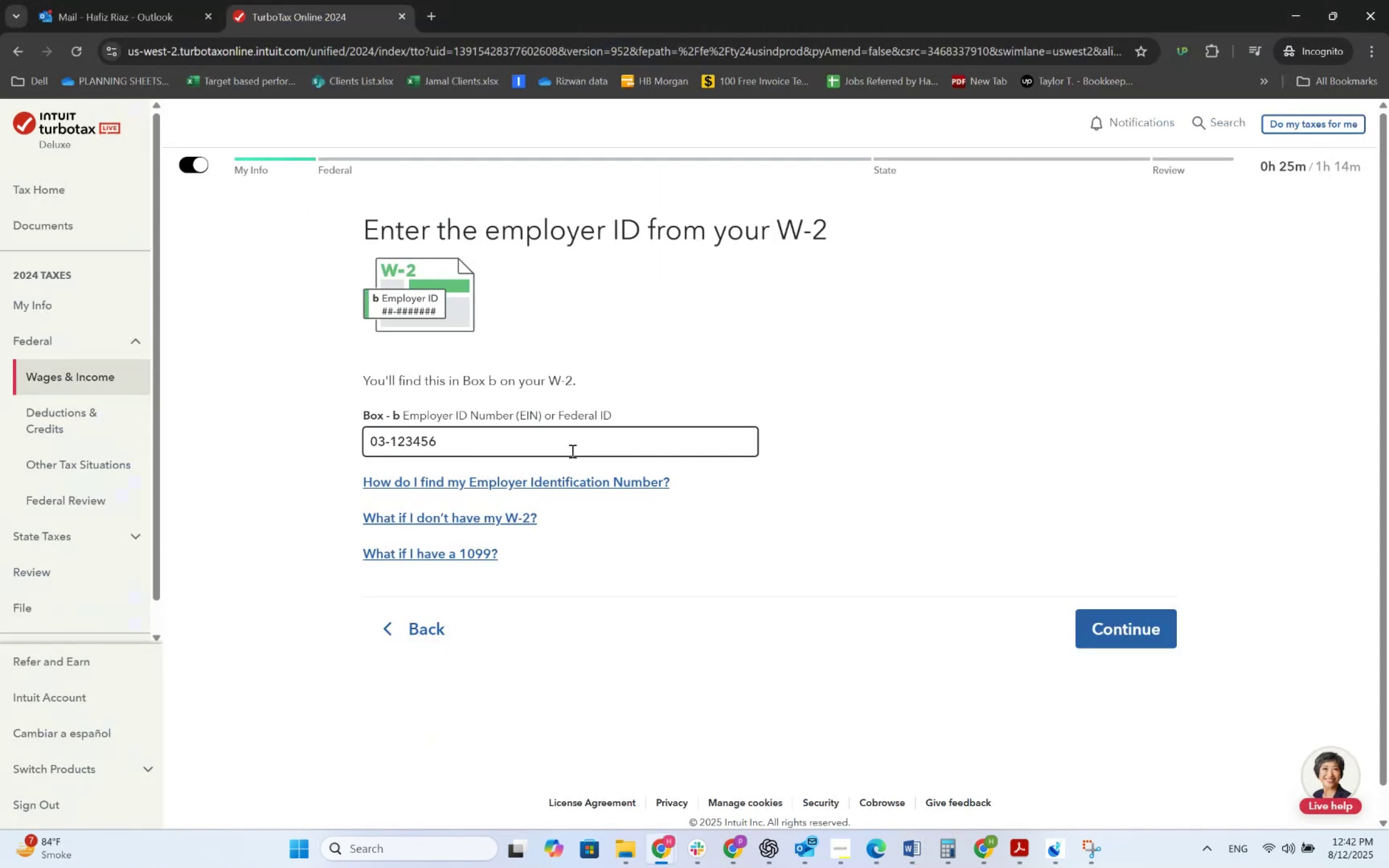 
key(Numpad7)
 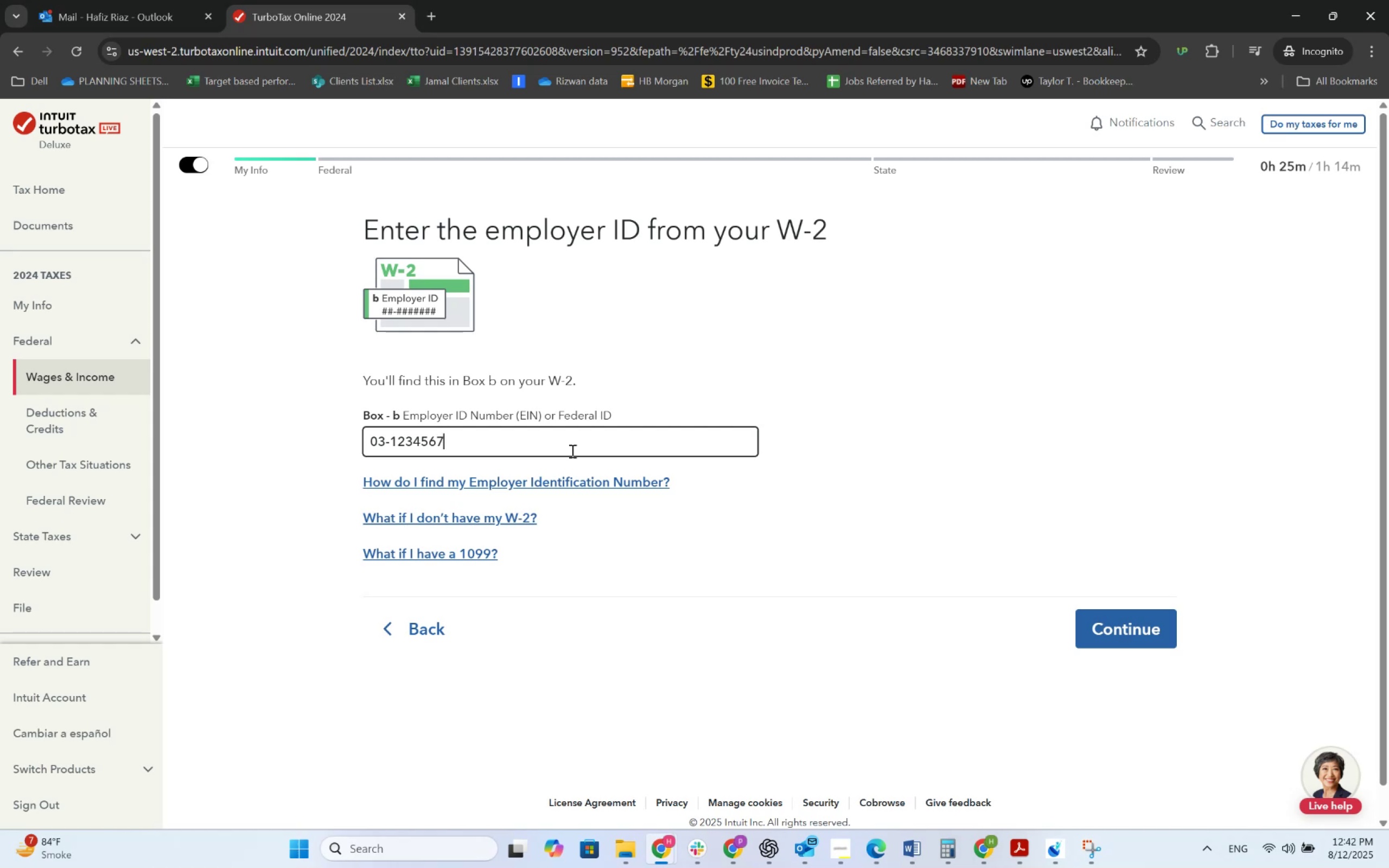 
key(Numpad8)
 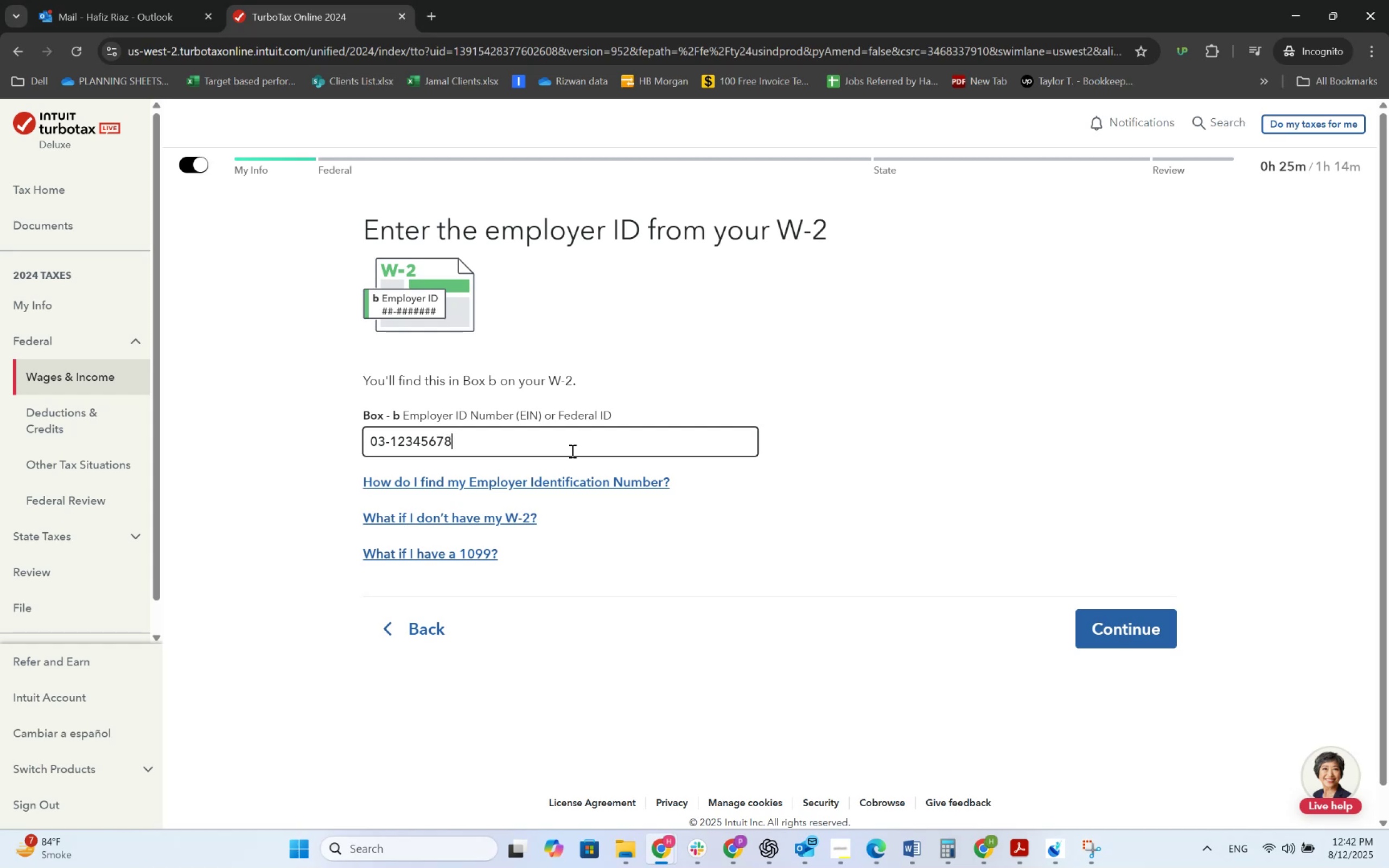 
key(Numpad9)
 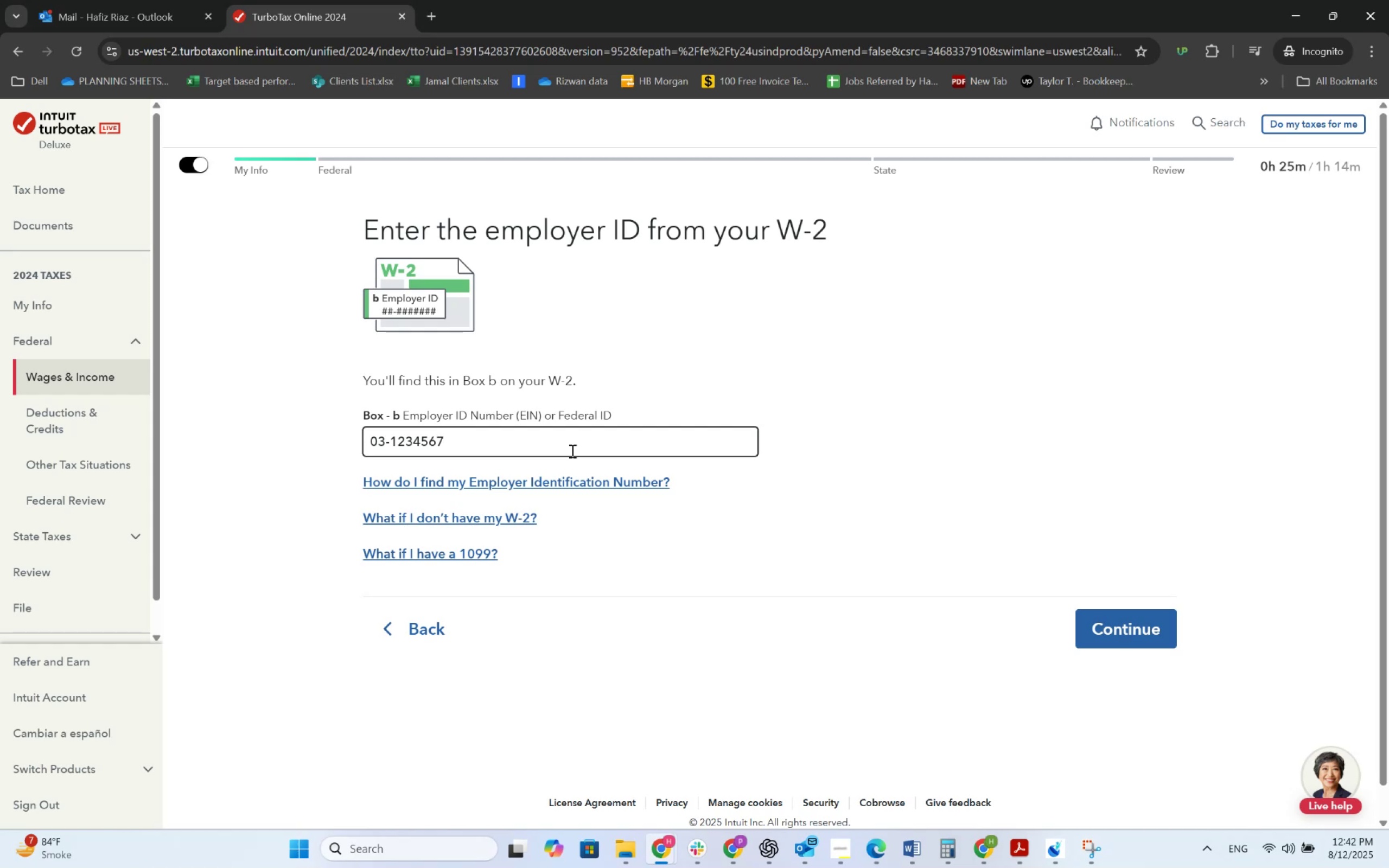 
key(Tab)
 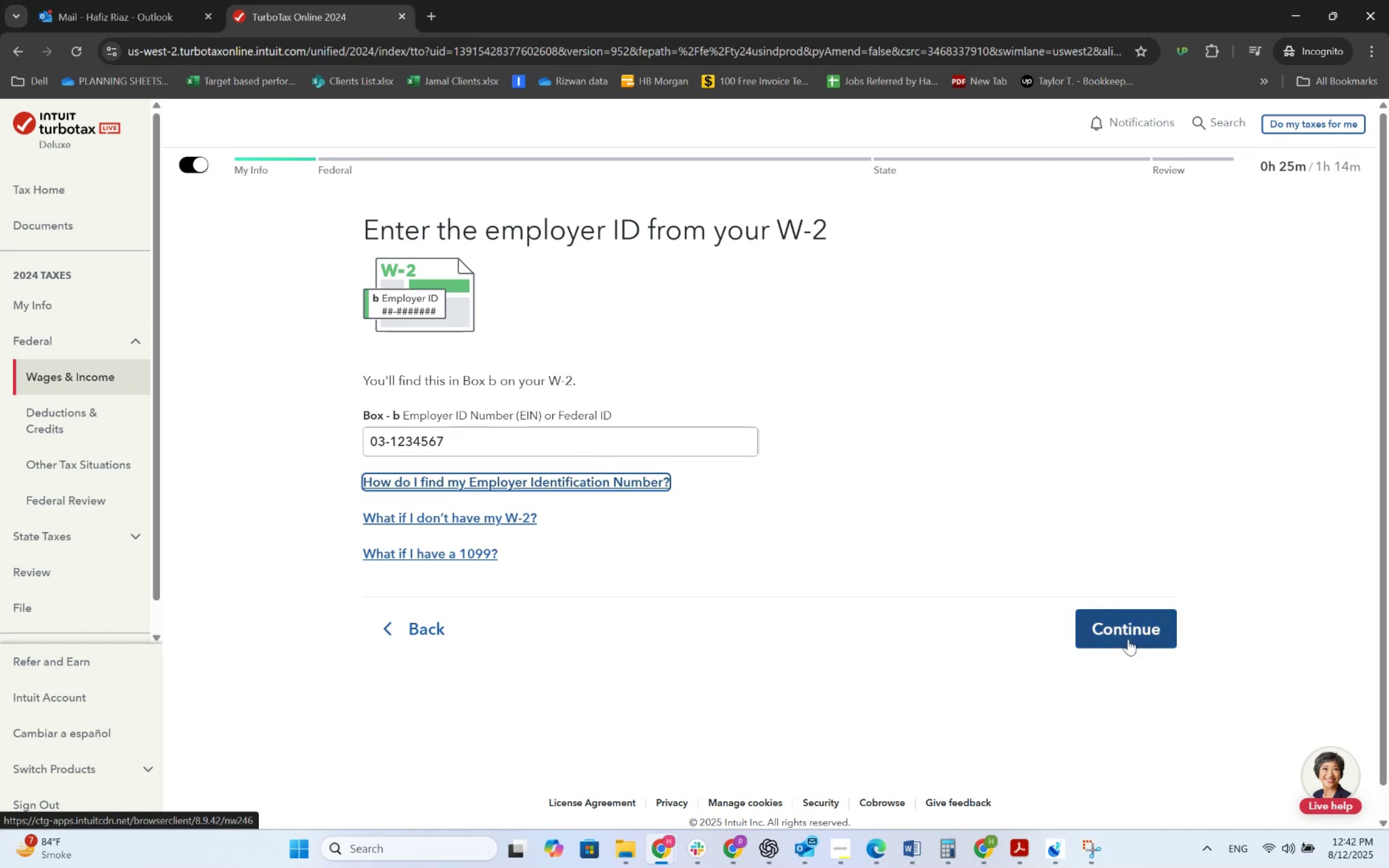 
left_click([1131, 639])
 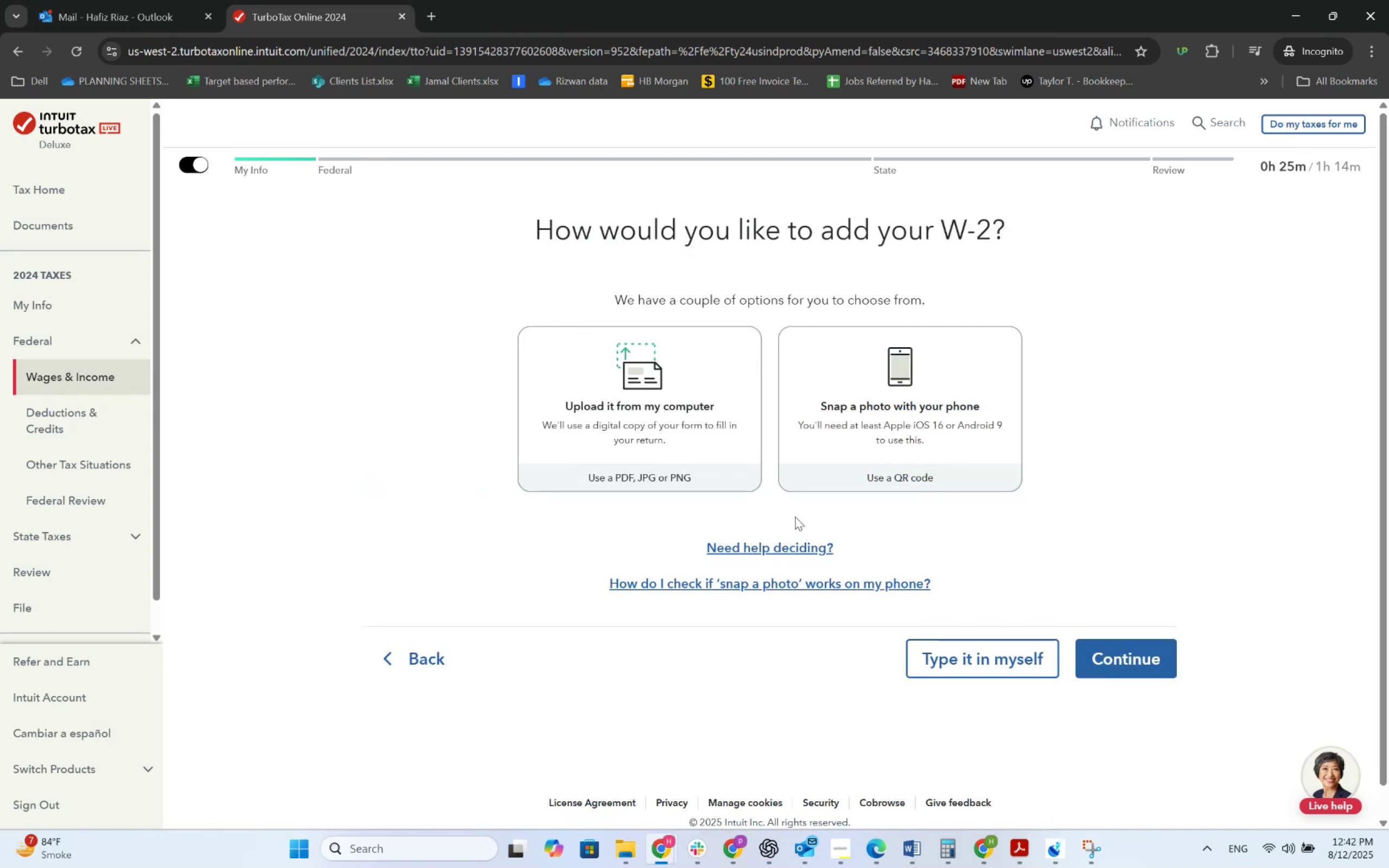 
left_click([1022, 658])
 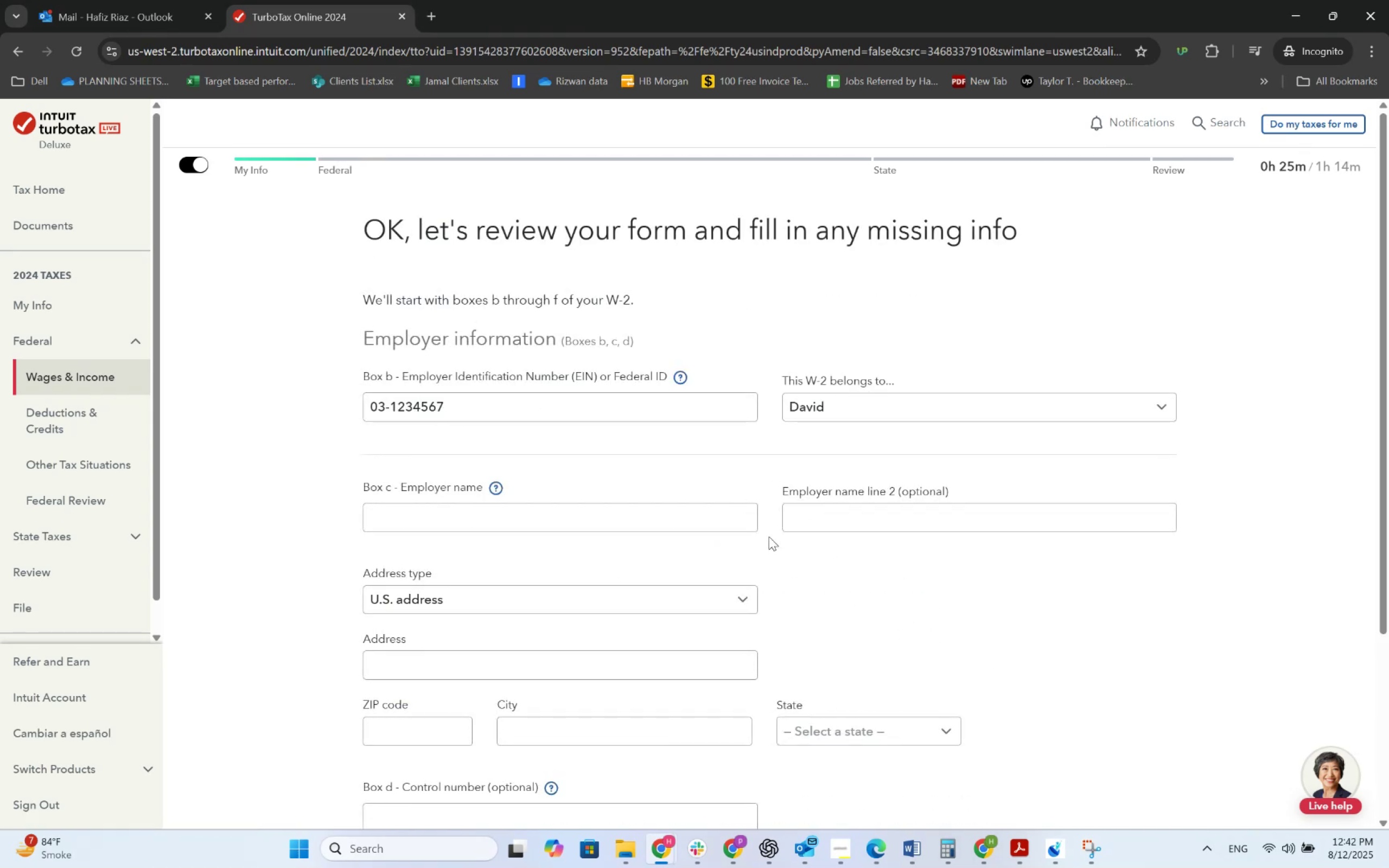 
left_click([870, 411])
 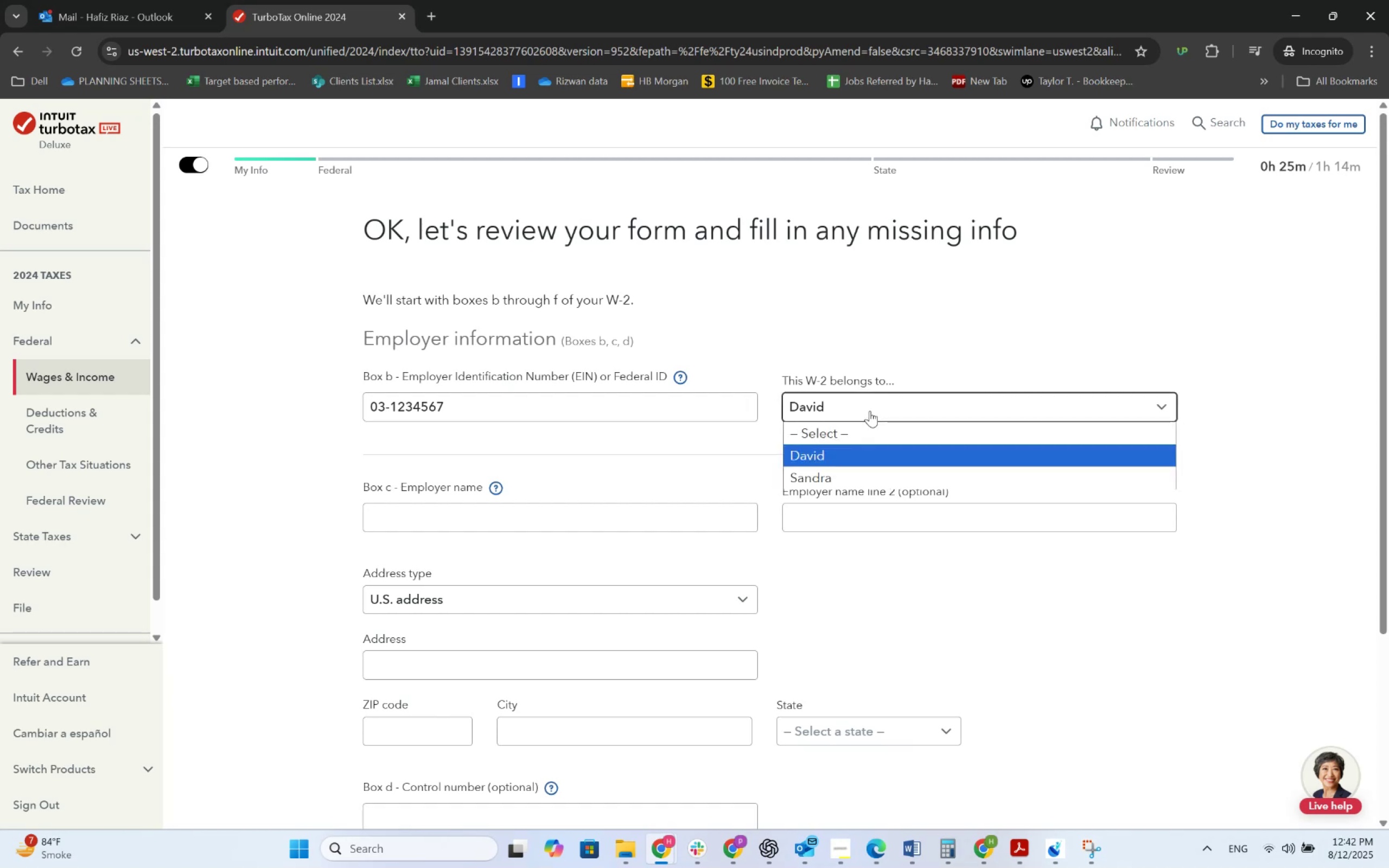 
left_click([870, 411])
 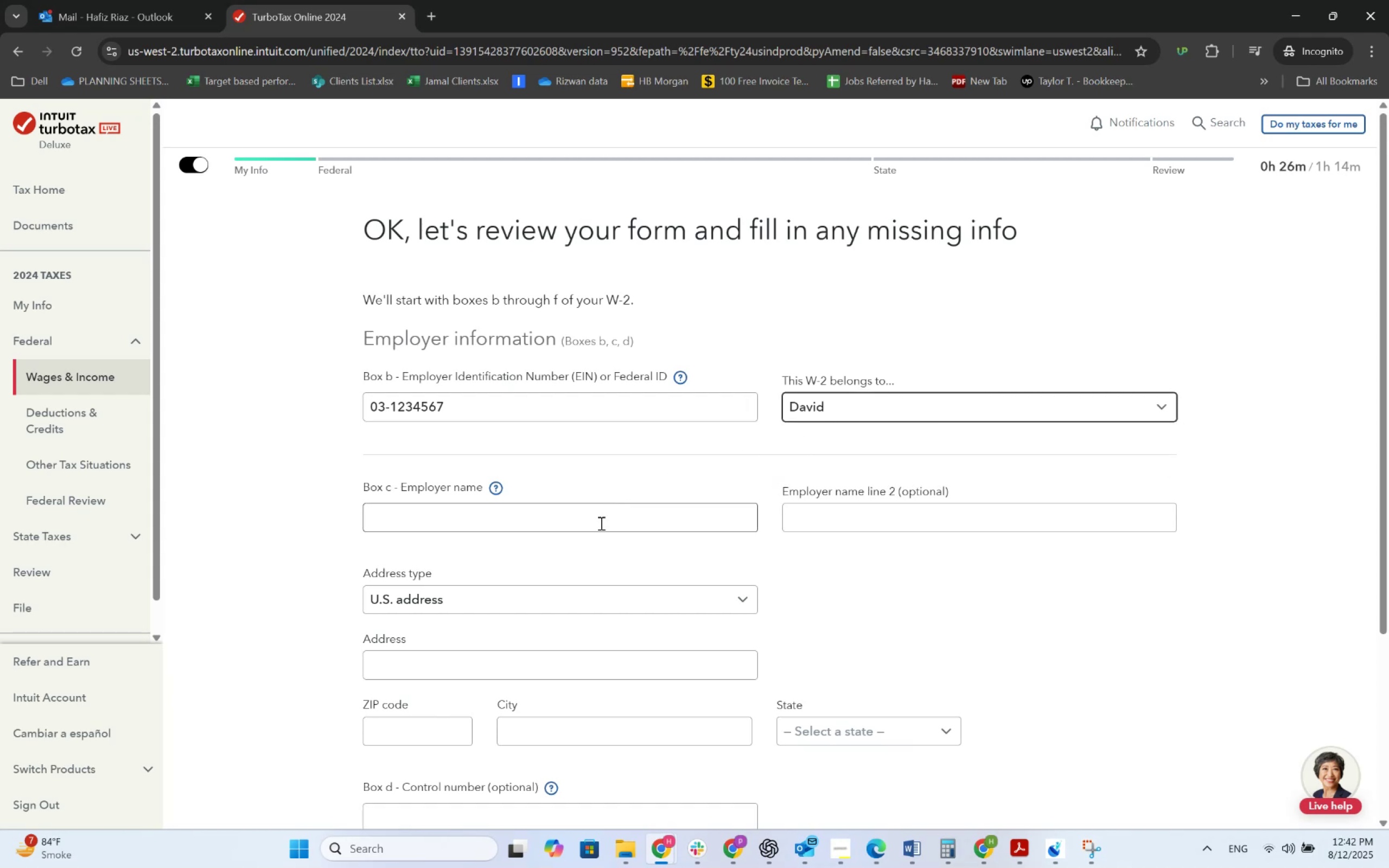 
left_click([600, 523])
 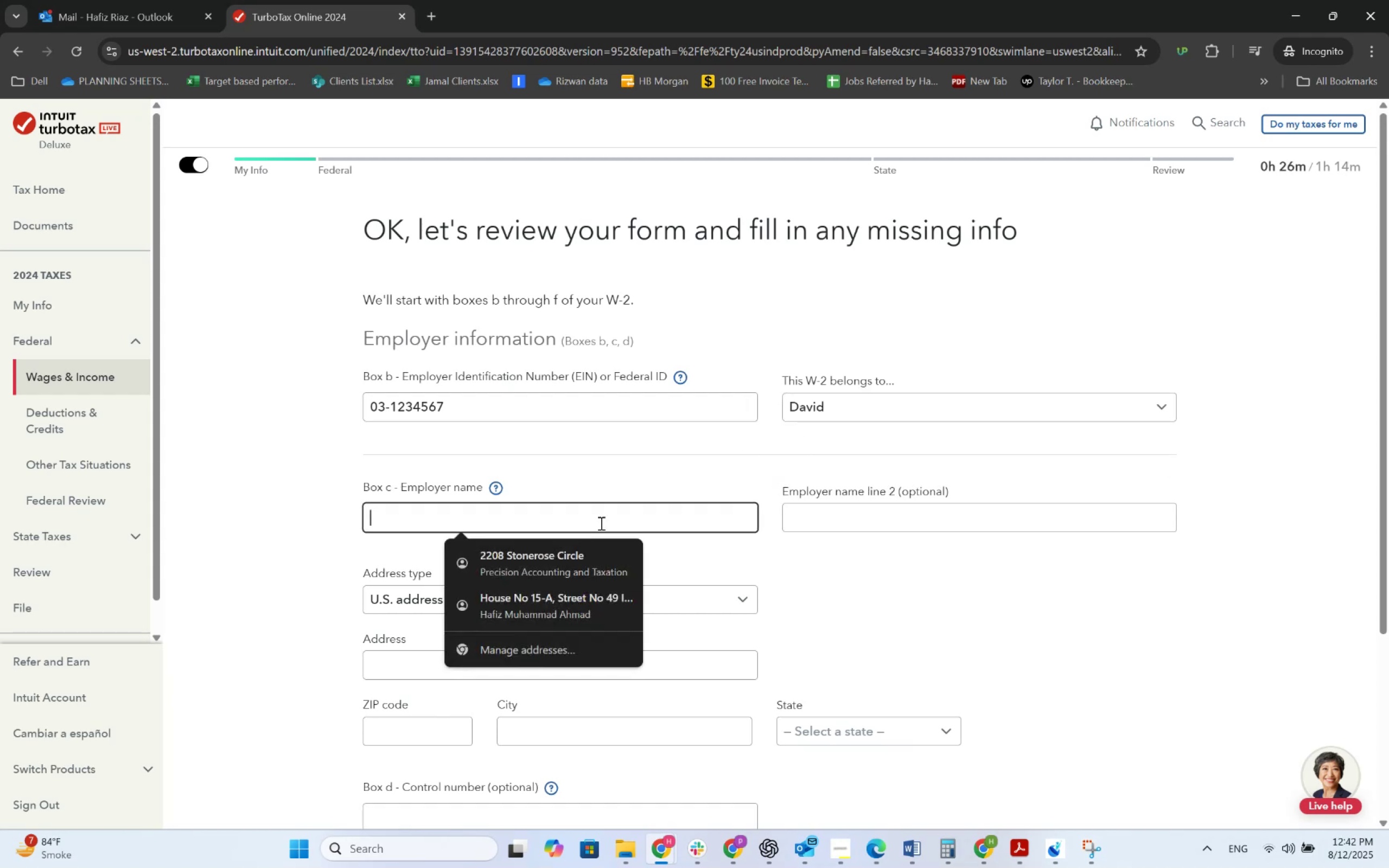 
key(Alt+AltLeft)
 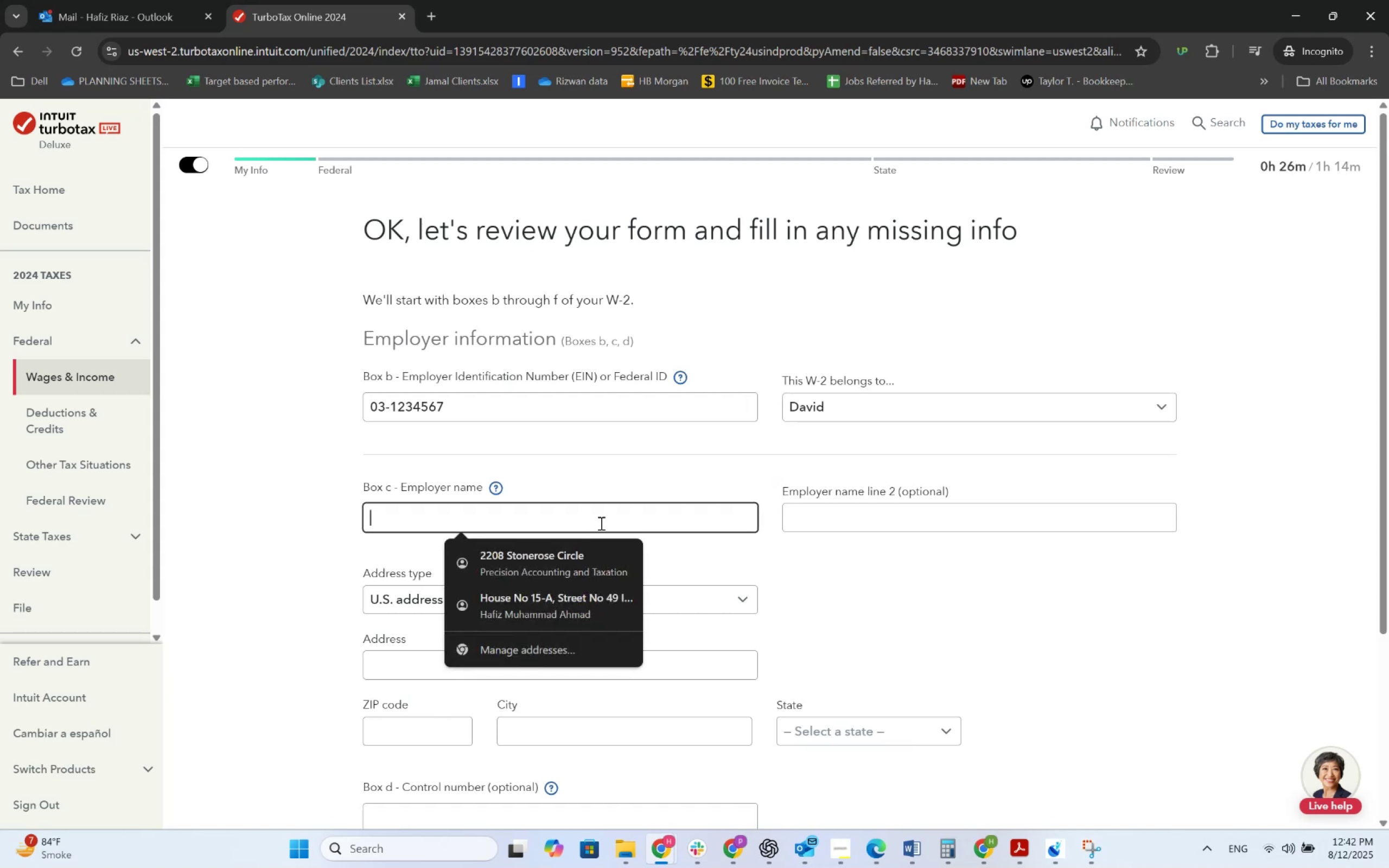 
key(Alt+Tab)
 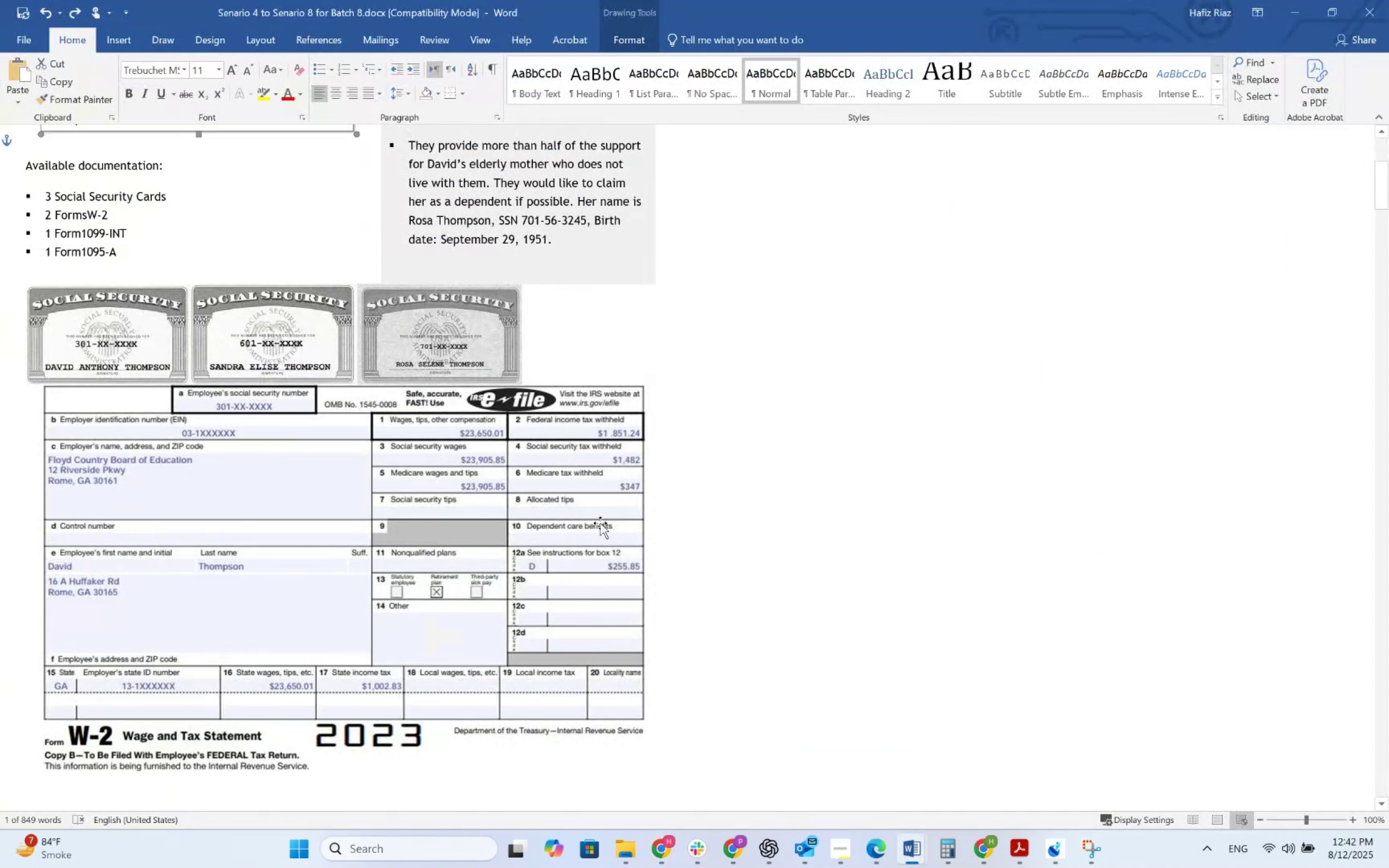 
wait(5.13)
 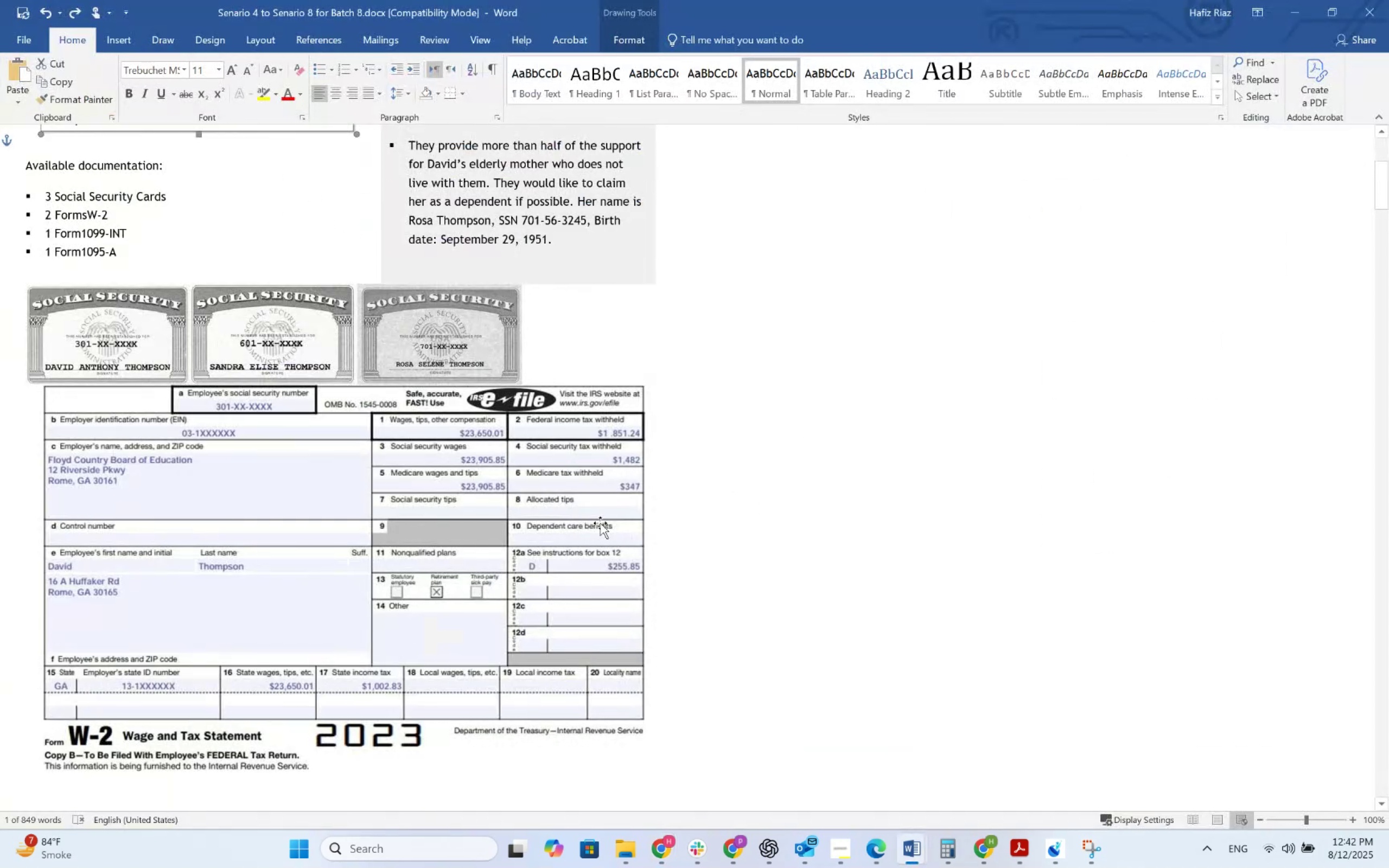 
key(Alt+AltLeft)
 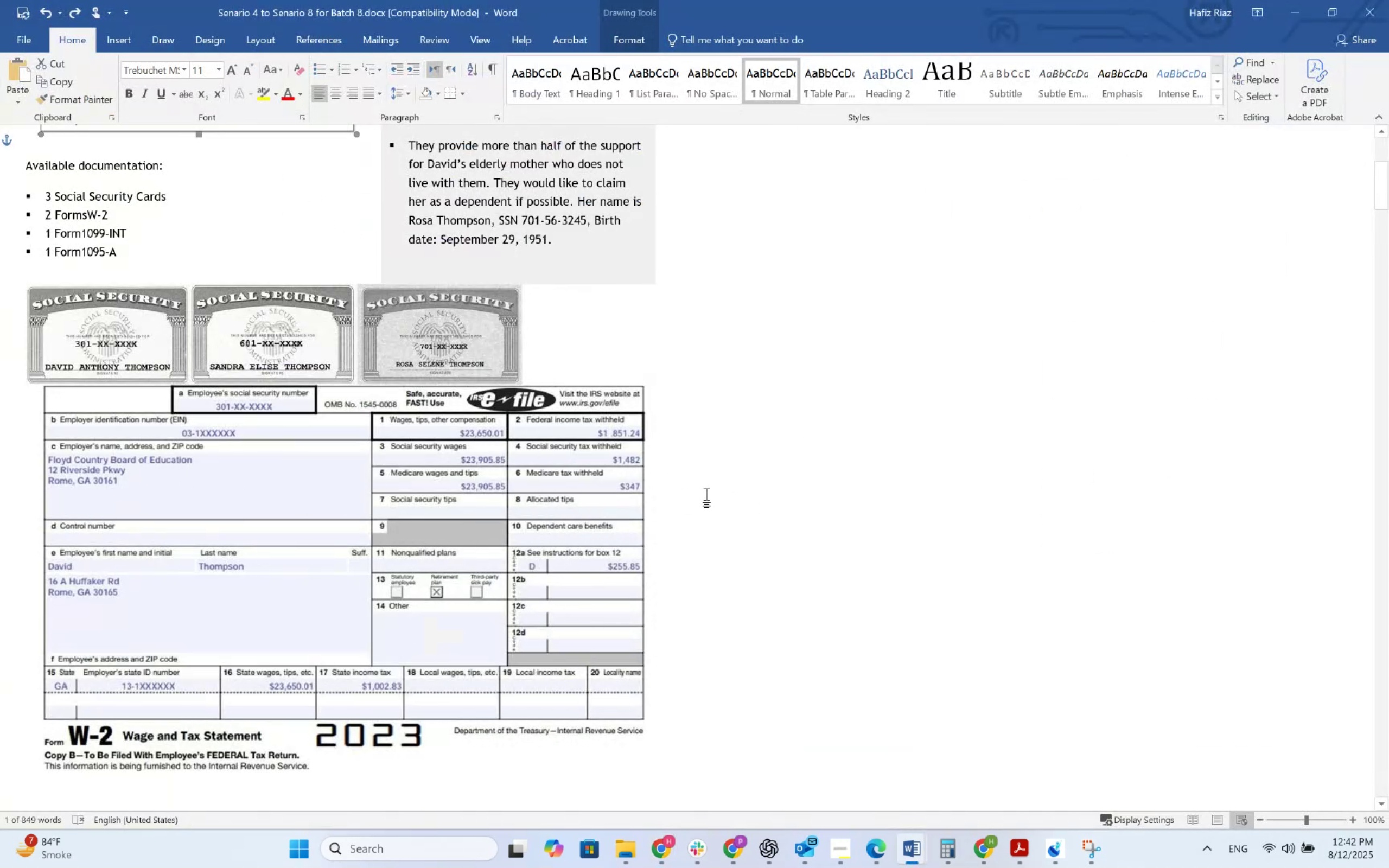 
key(Alt+Tab)
 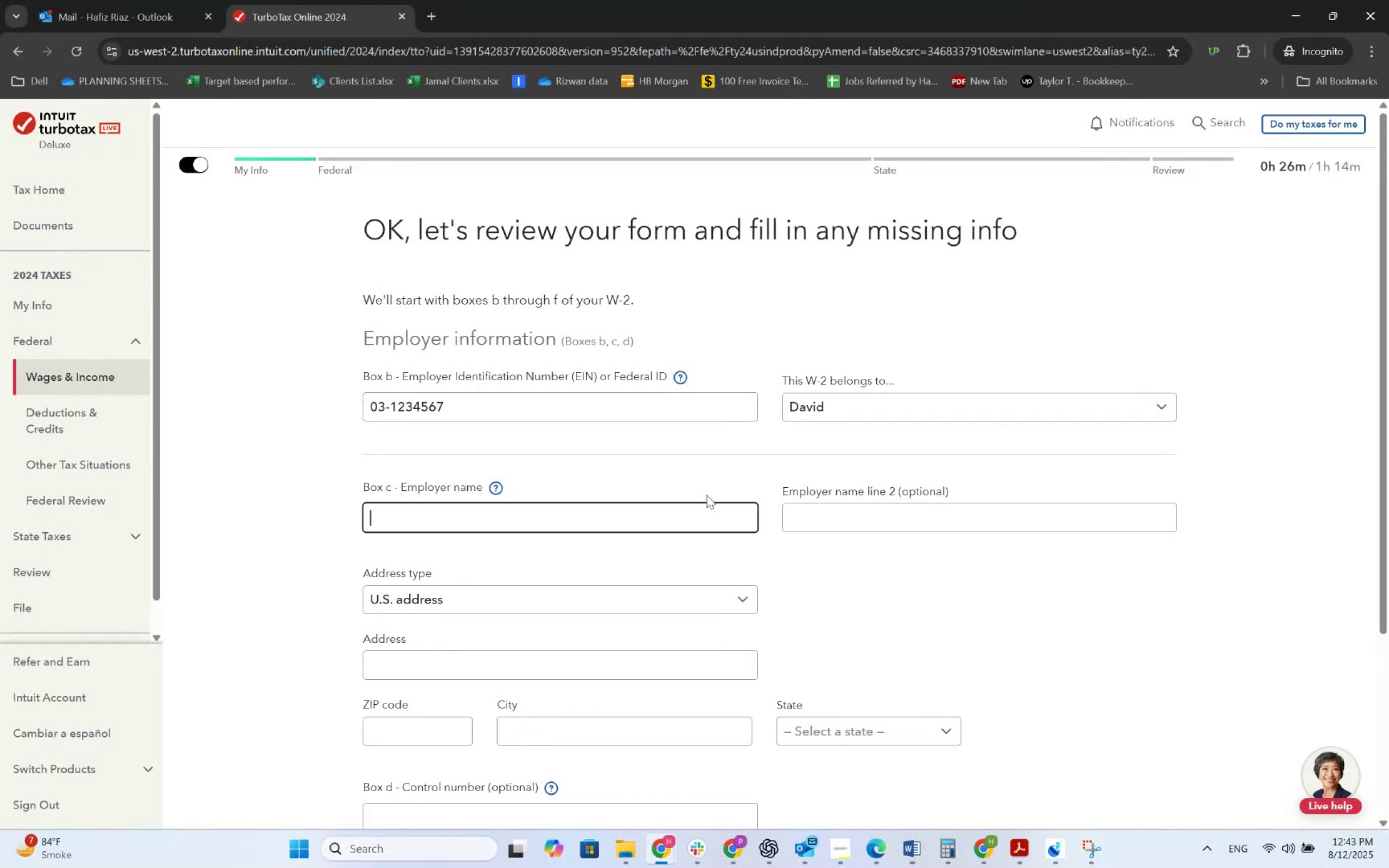 
key(Alt+AltLeft)
 